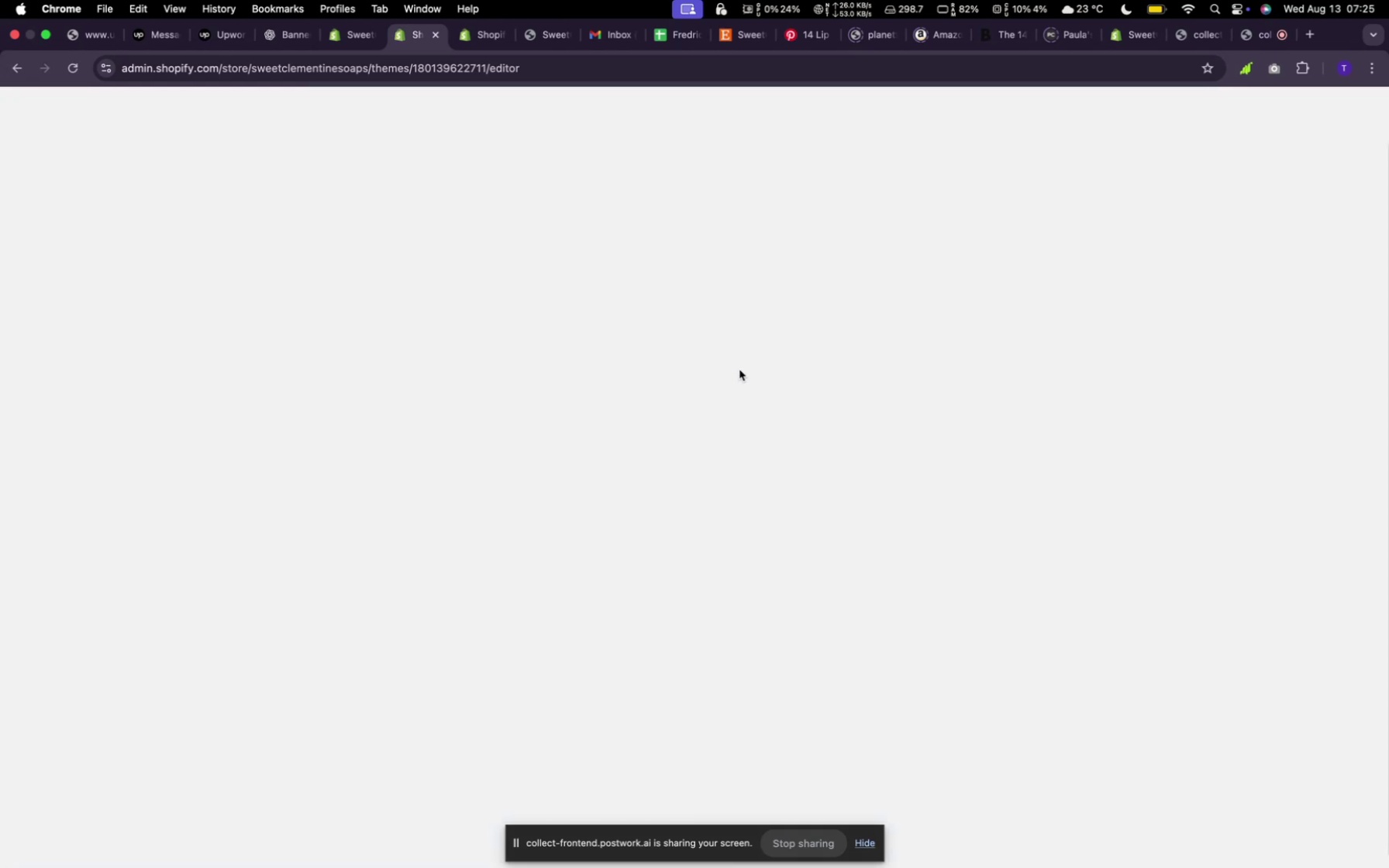 
wait(8.3)
 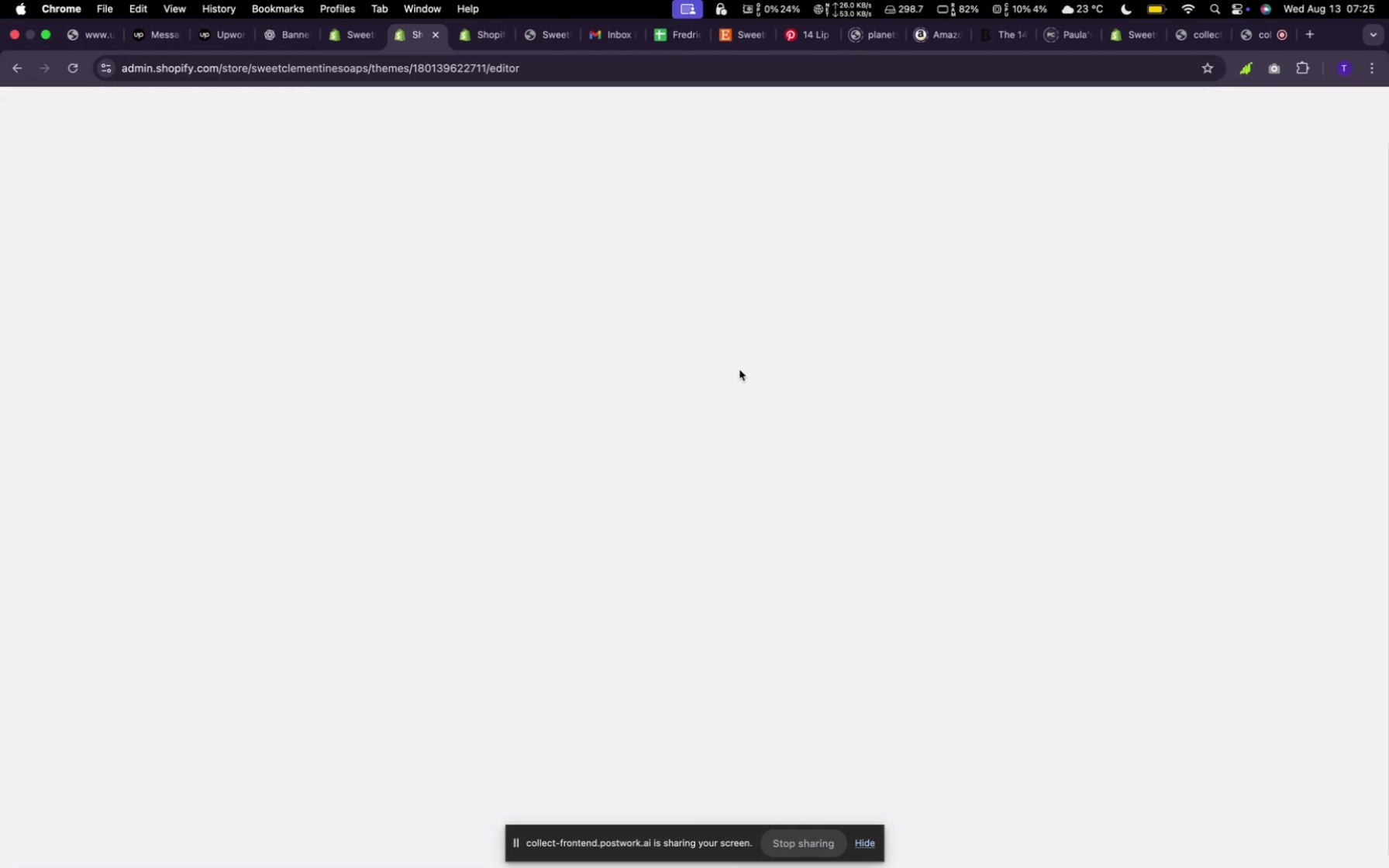 
left_click([761, 279])
 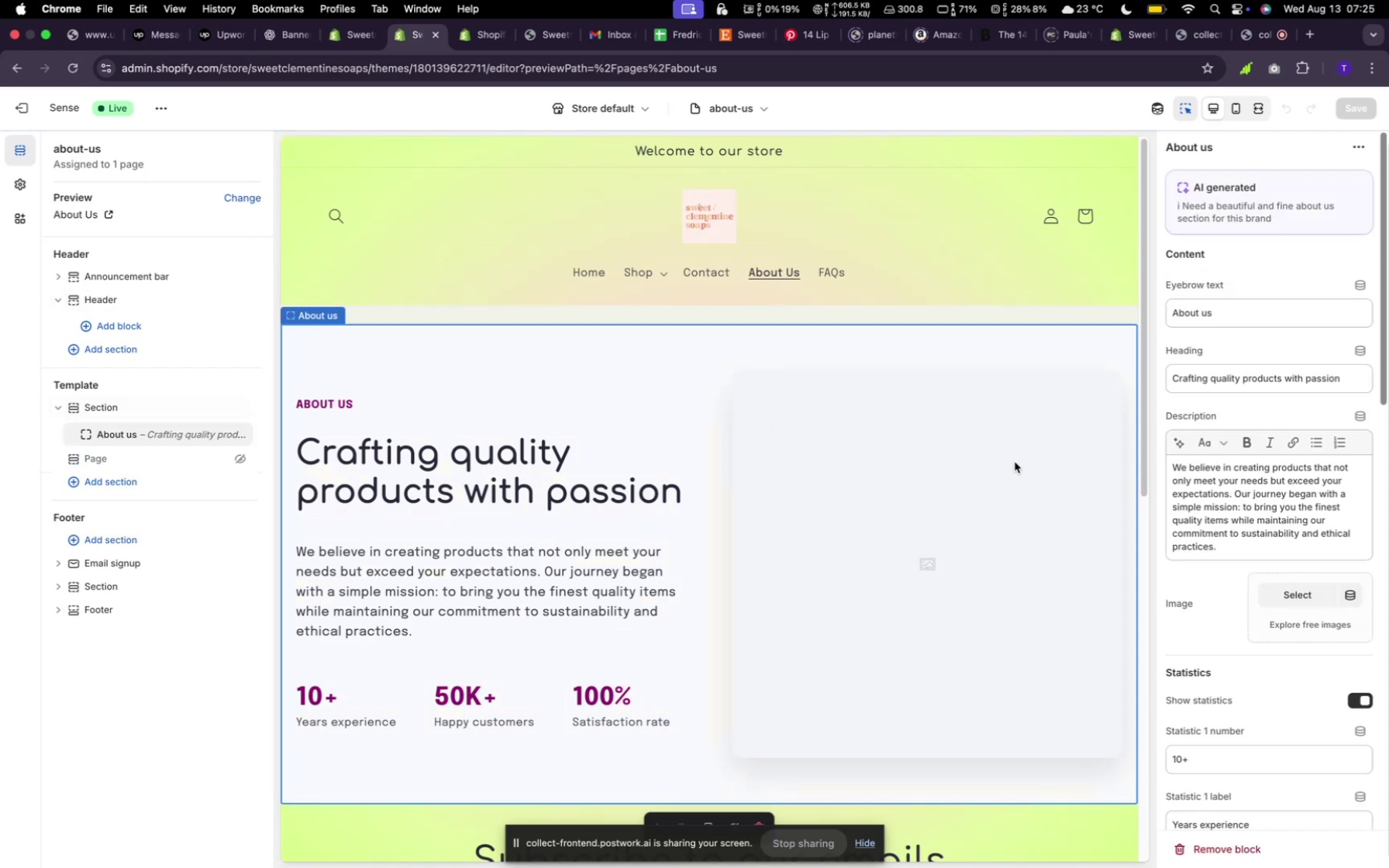 
wait(6.93)
 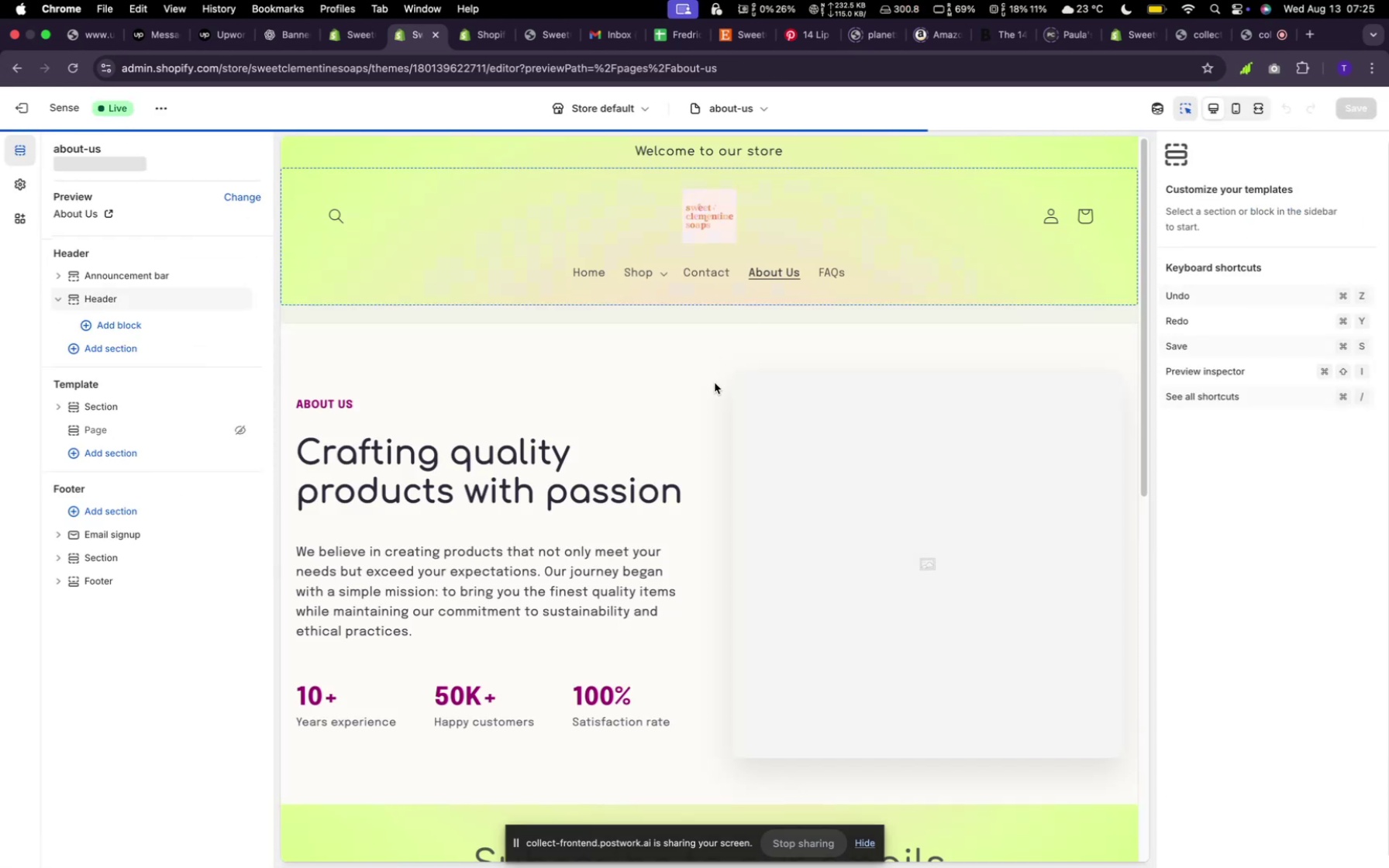 
left_click([1351, 147])
 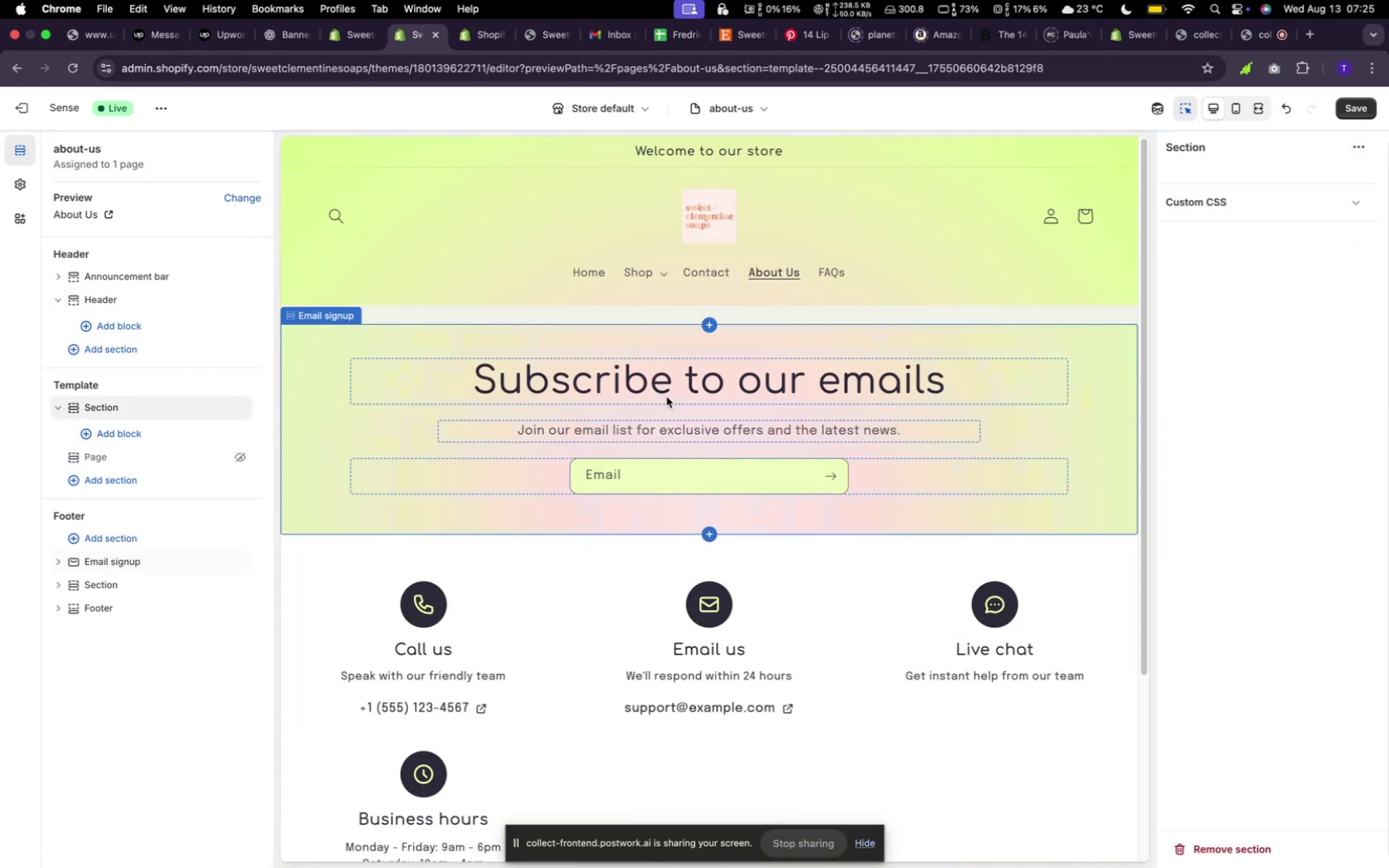 
wait(5.78)
 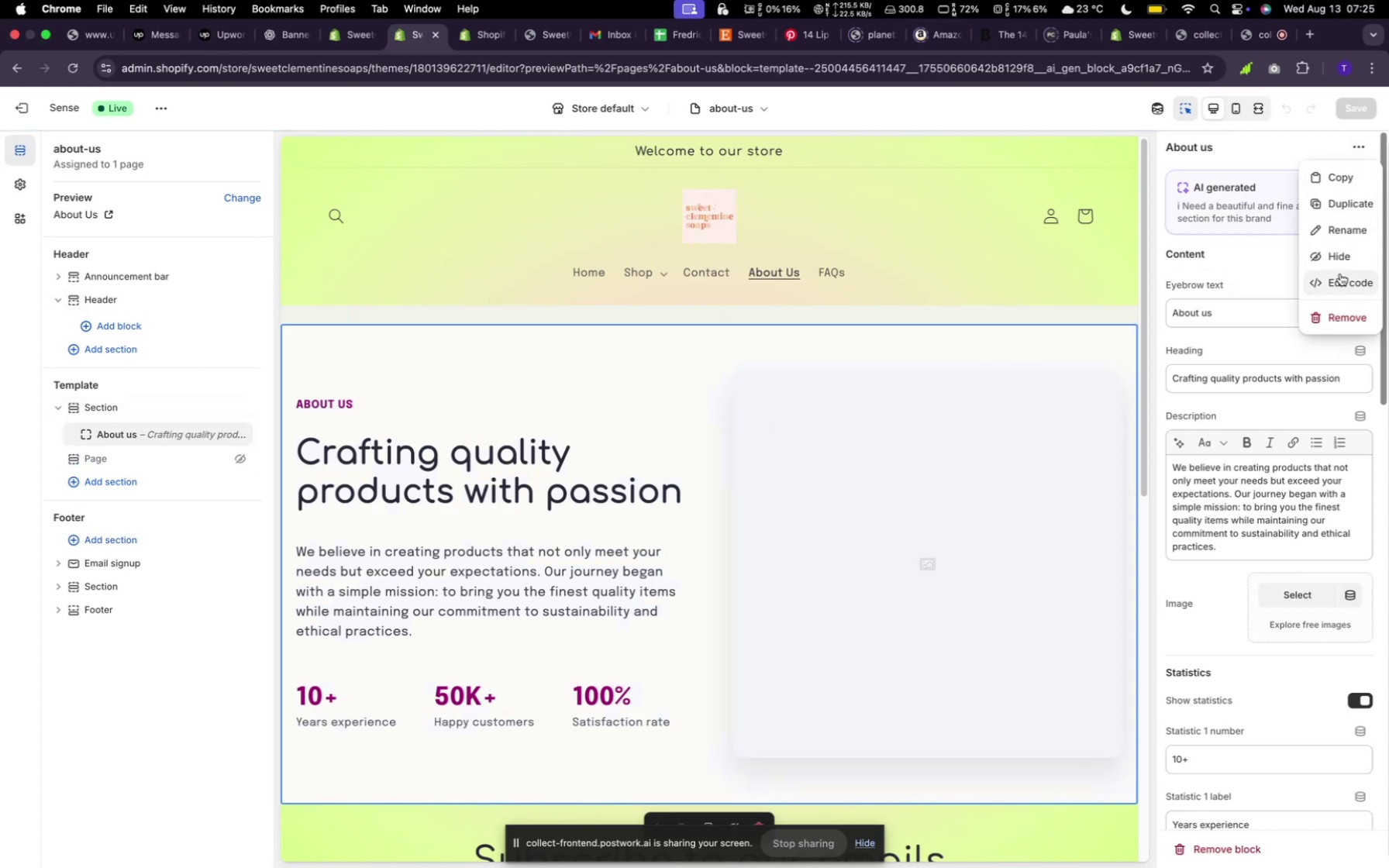 
left_click([89, 477])
 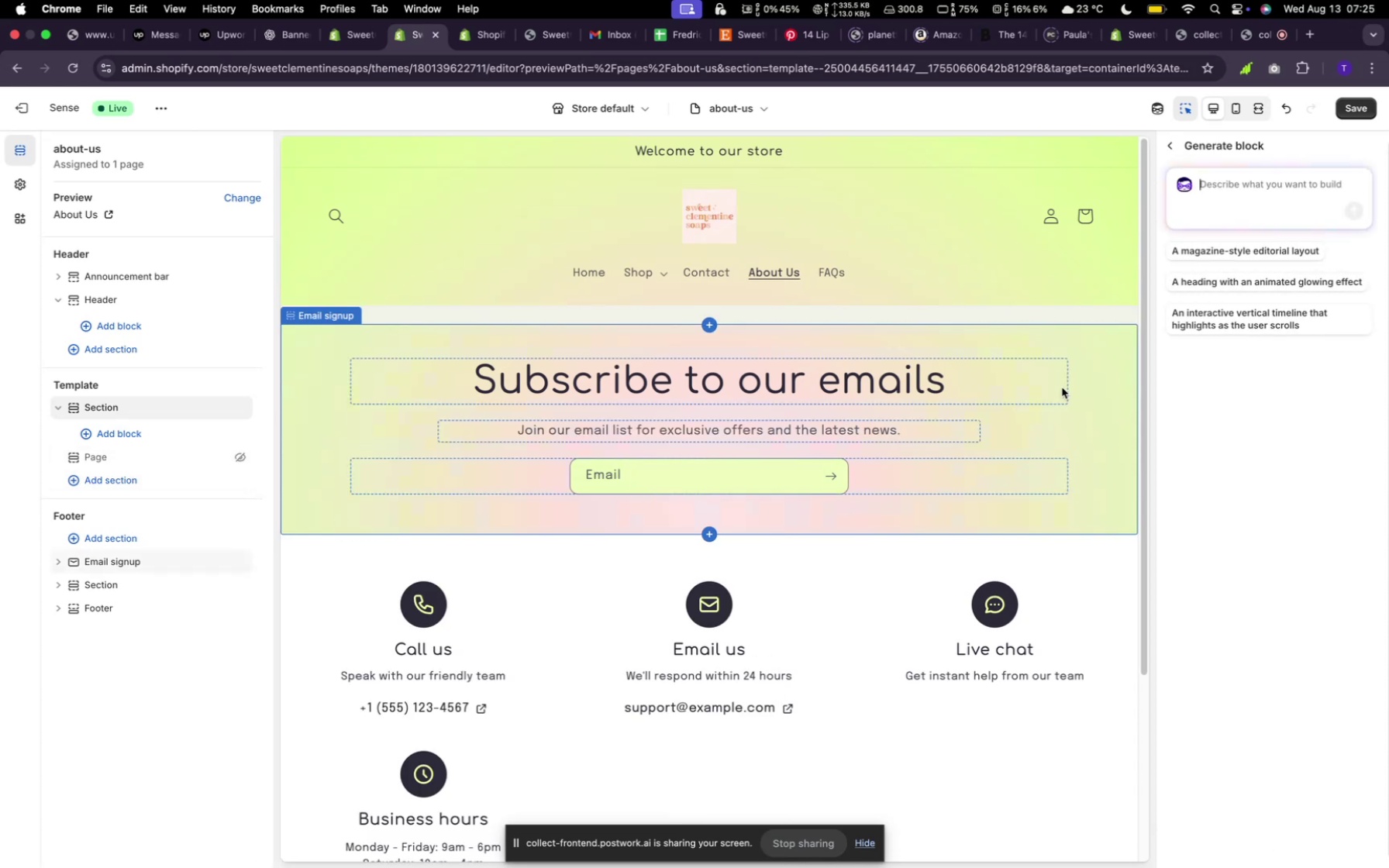 
wait(6.02)
 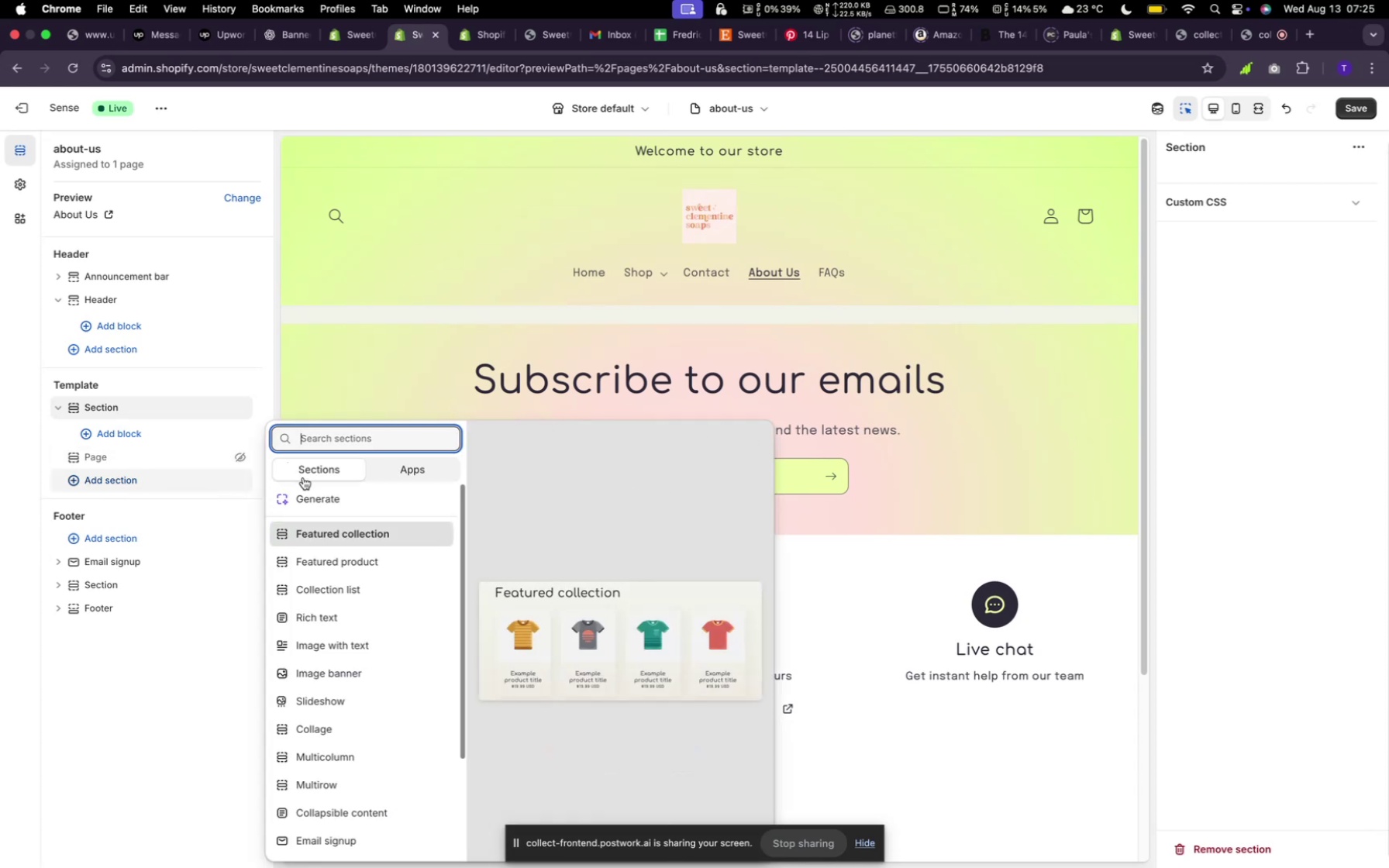 
type(I need a beautiful about us secto)
key(Backspace)
type(ion that can accomodate imagea and long text. make it very pleading to the eyes)
 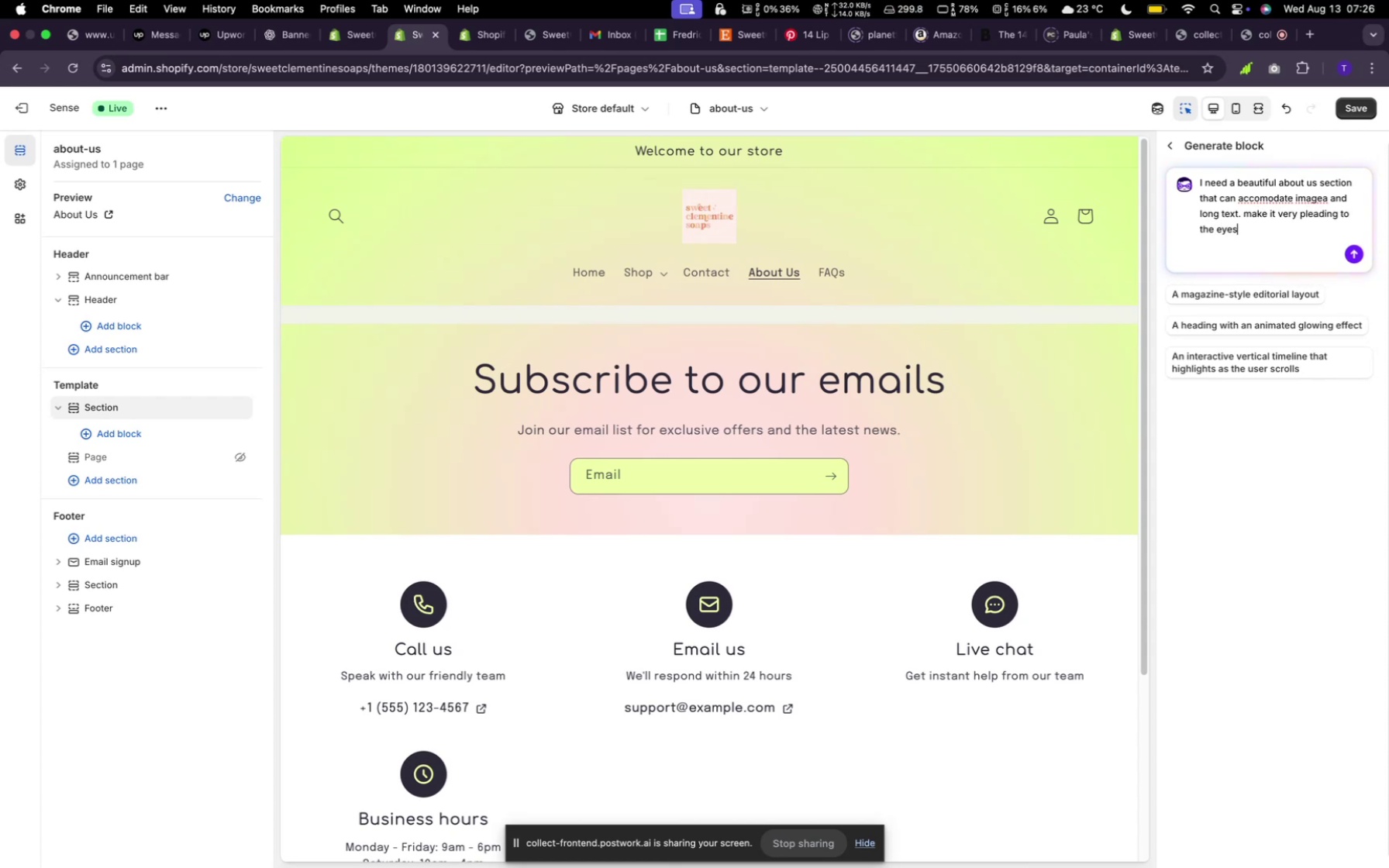 
key(Enter)
 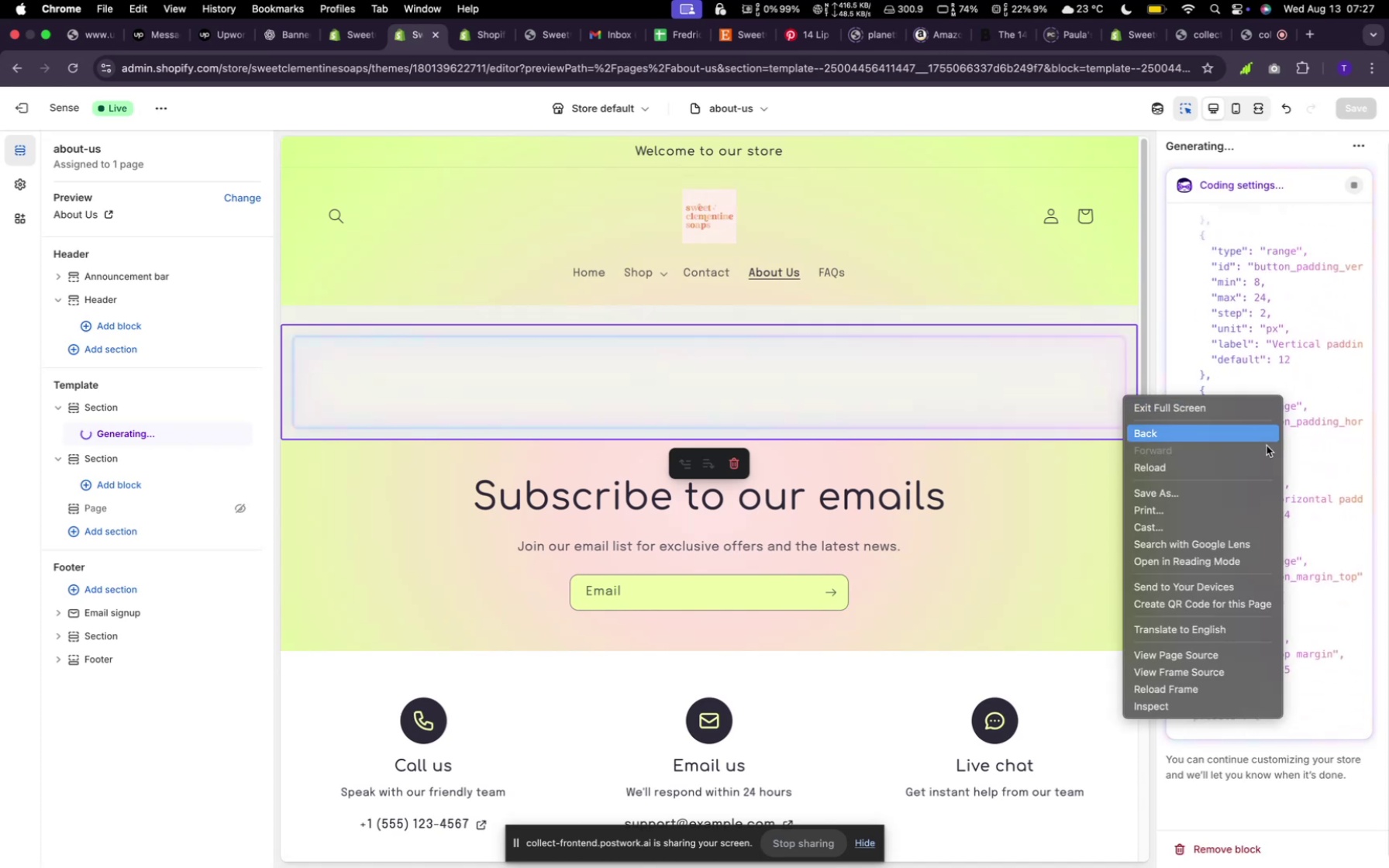 
wait(65.28)
 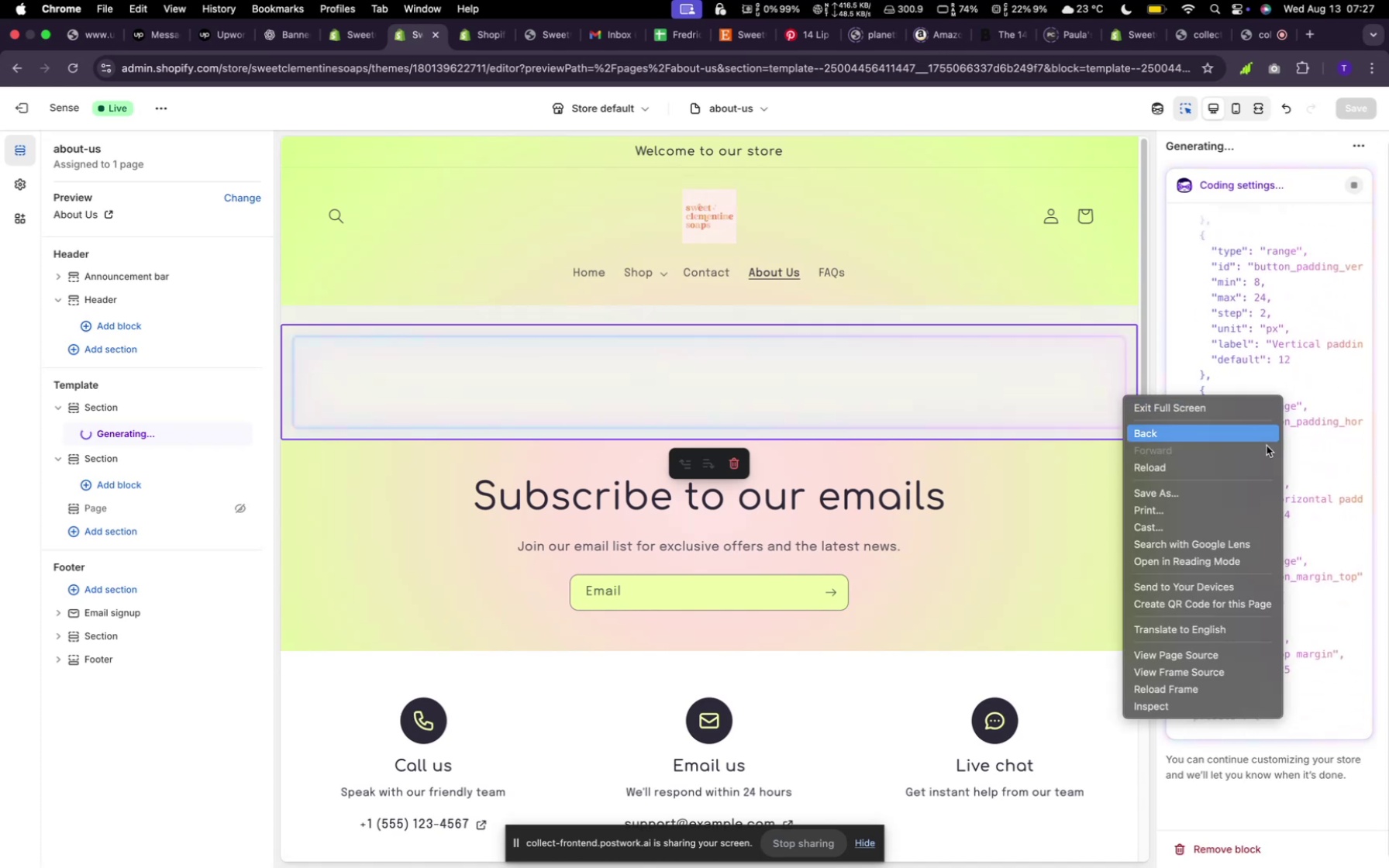 
left_click([1274, 264])
 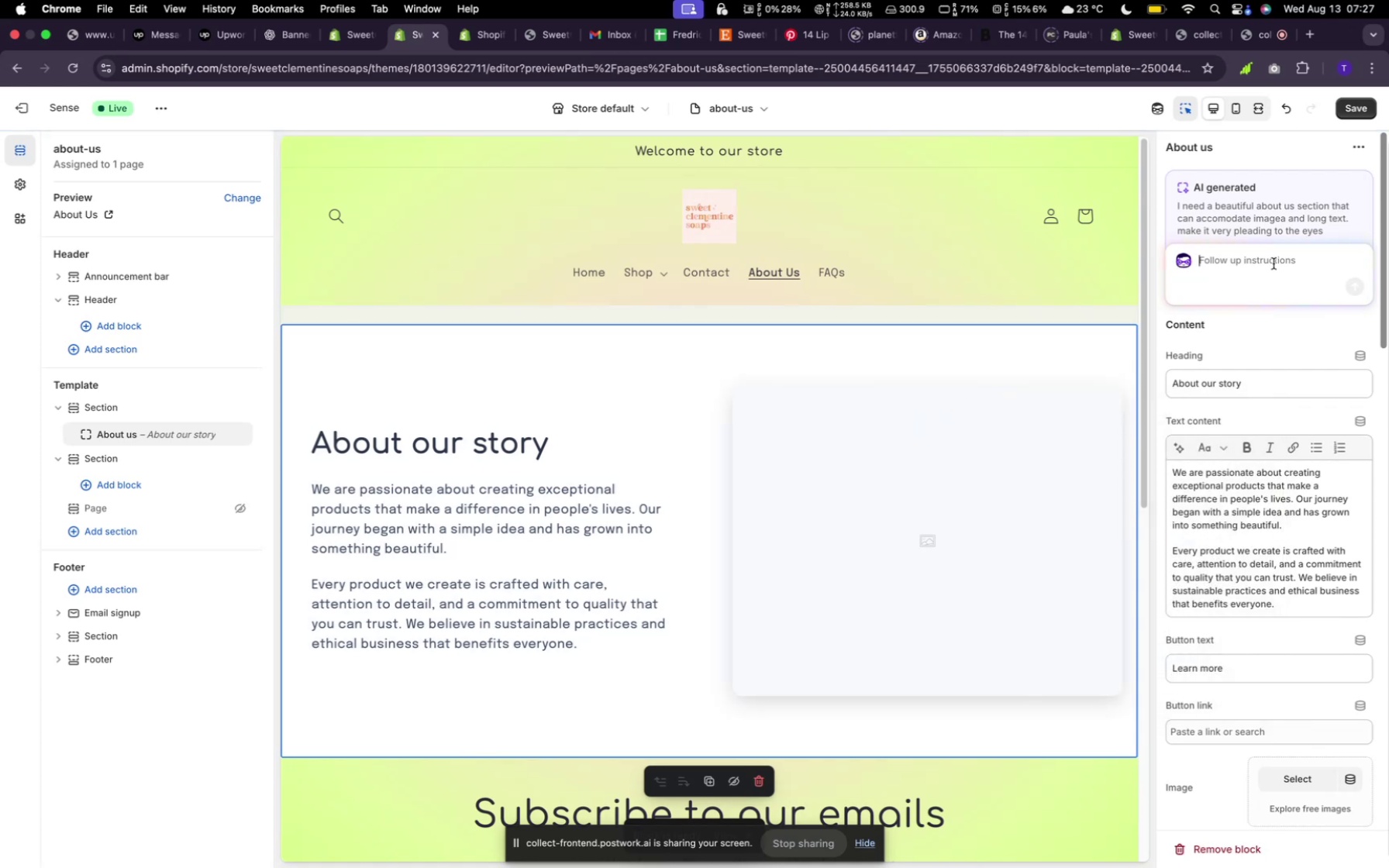 
type(Make it better, i dont like this)
 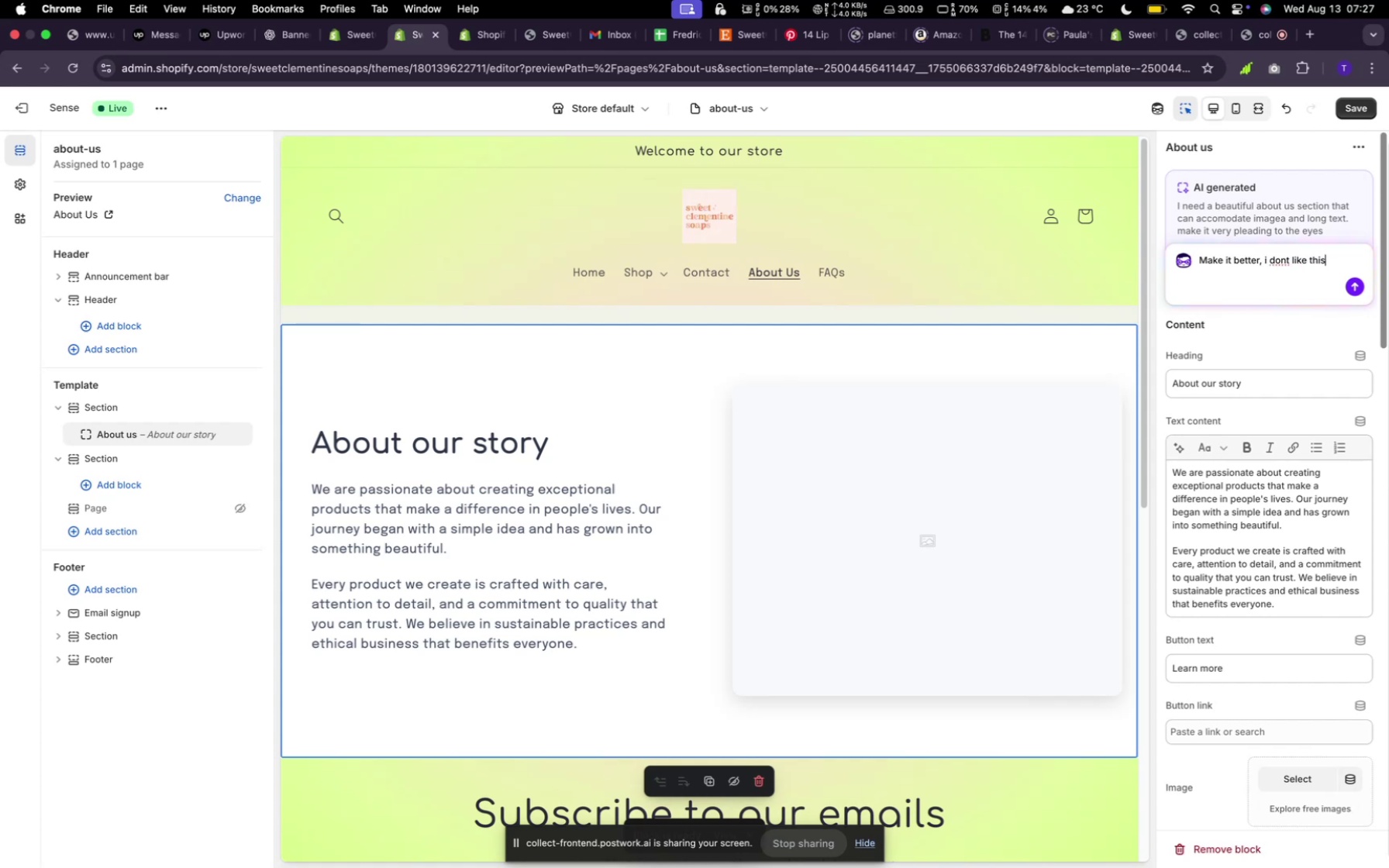 
key(Enter)
 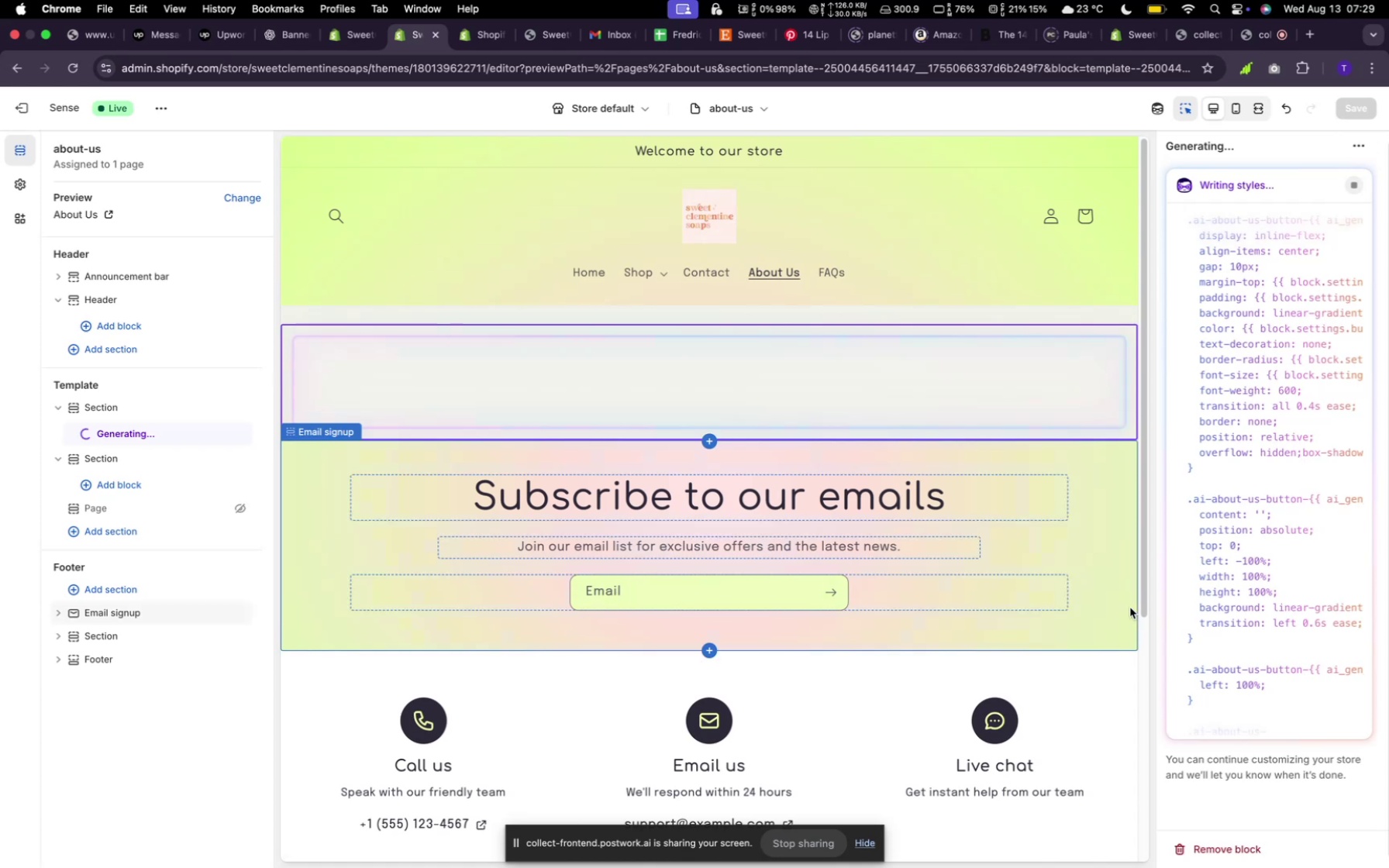 
wait(101.11)
 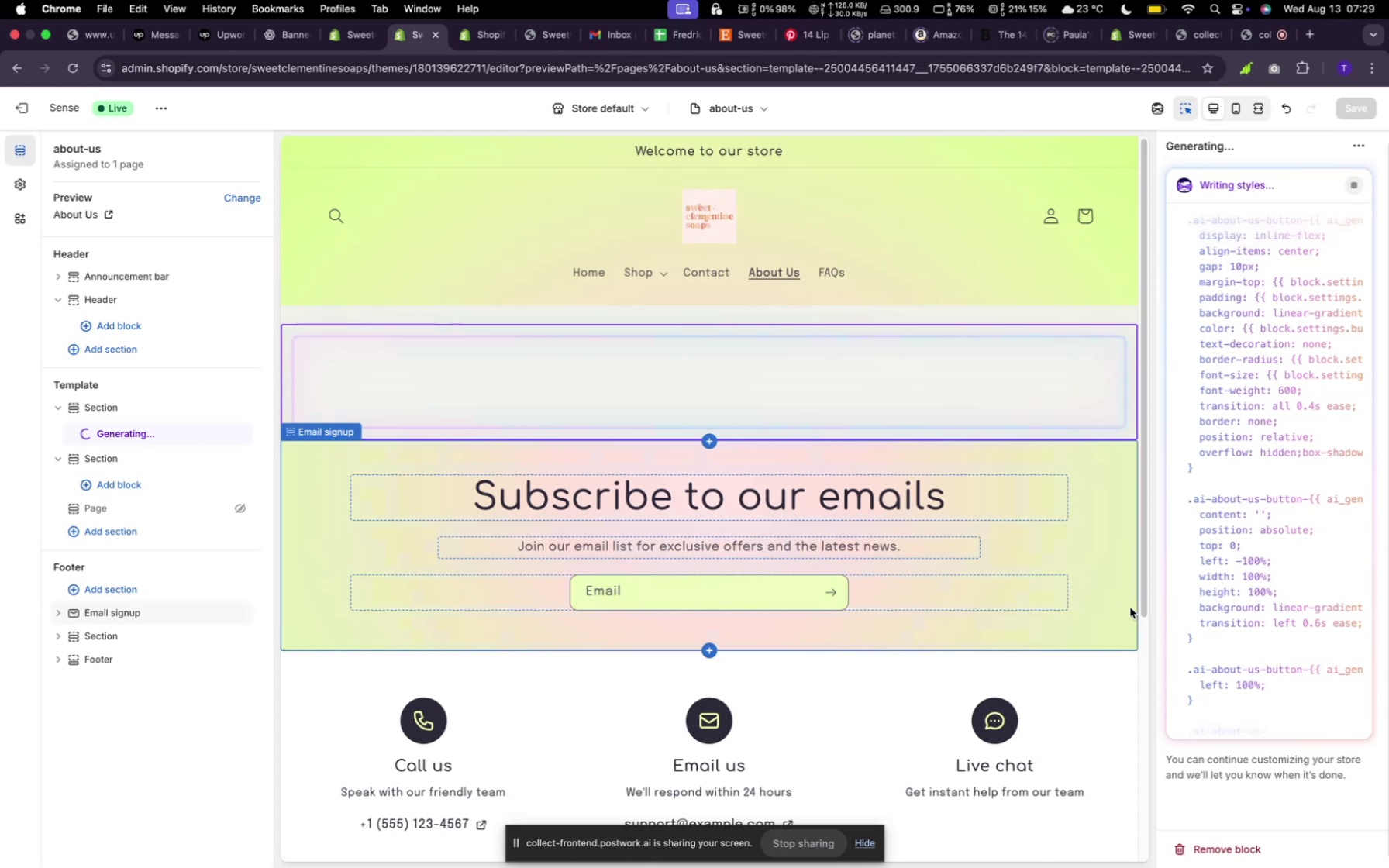 
left_click([539, 33])
 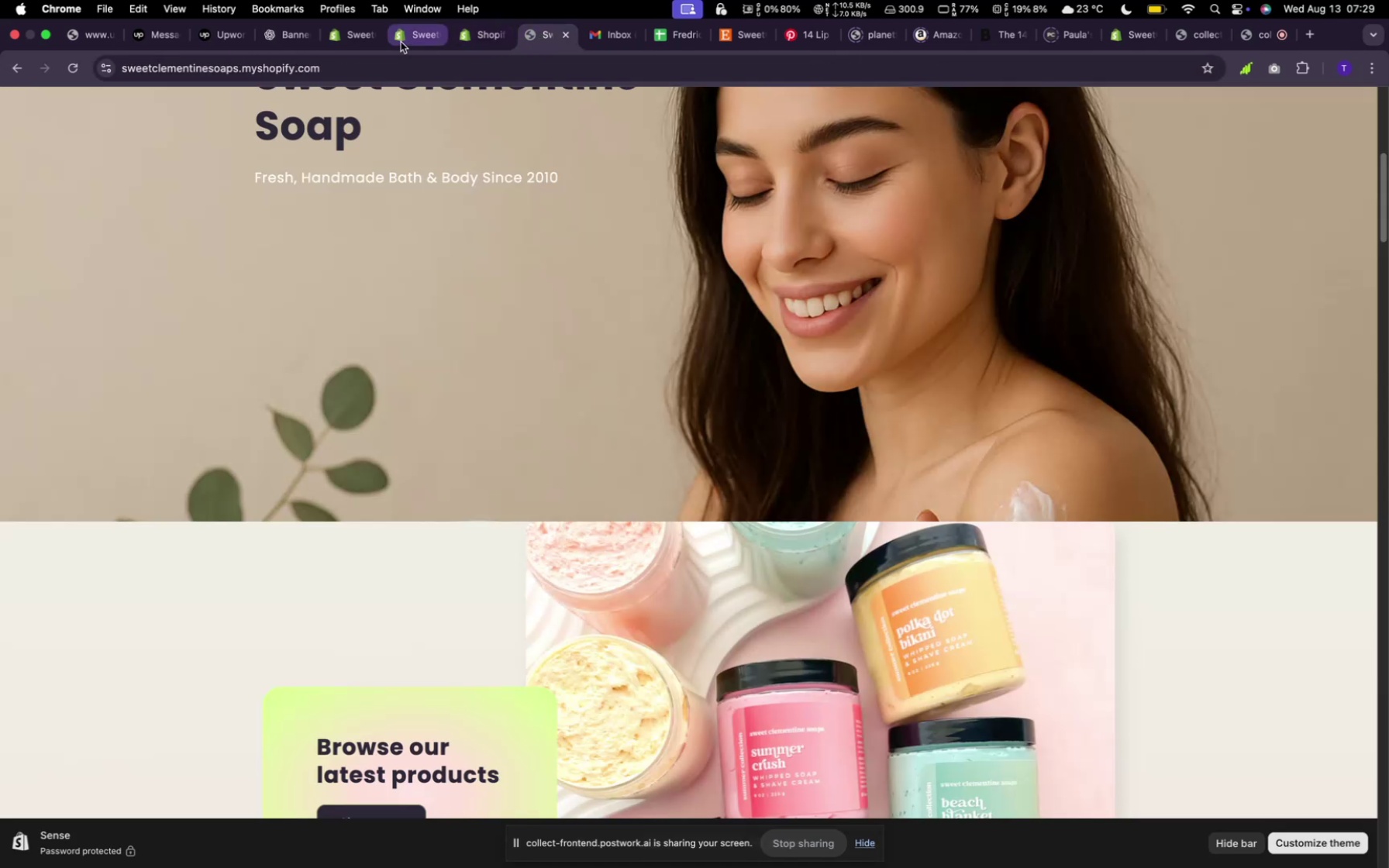 
left_click([407, 36])
 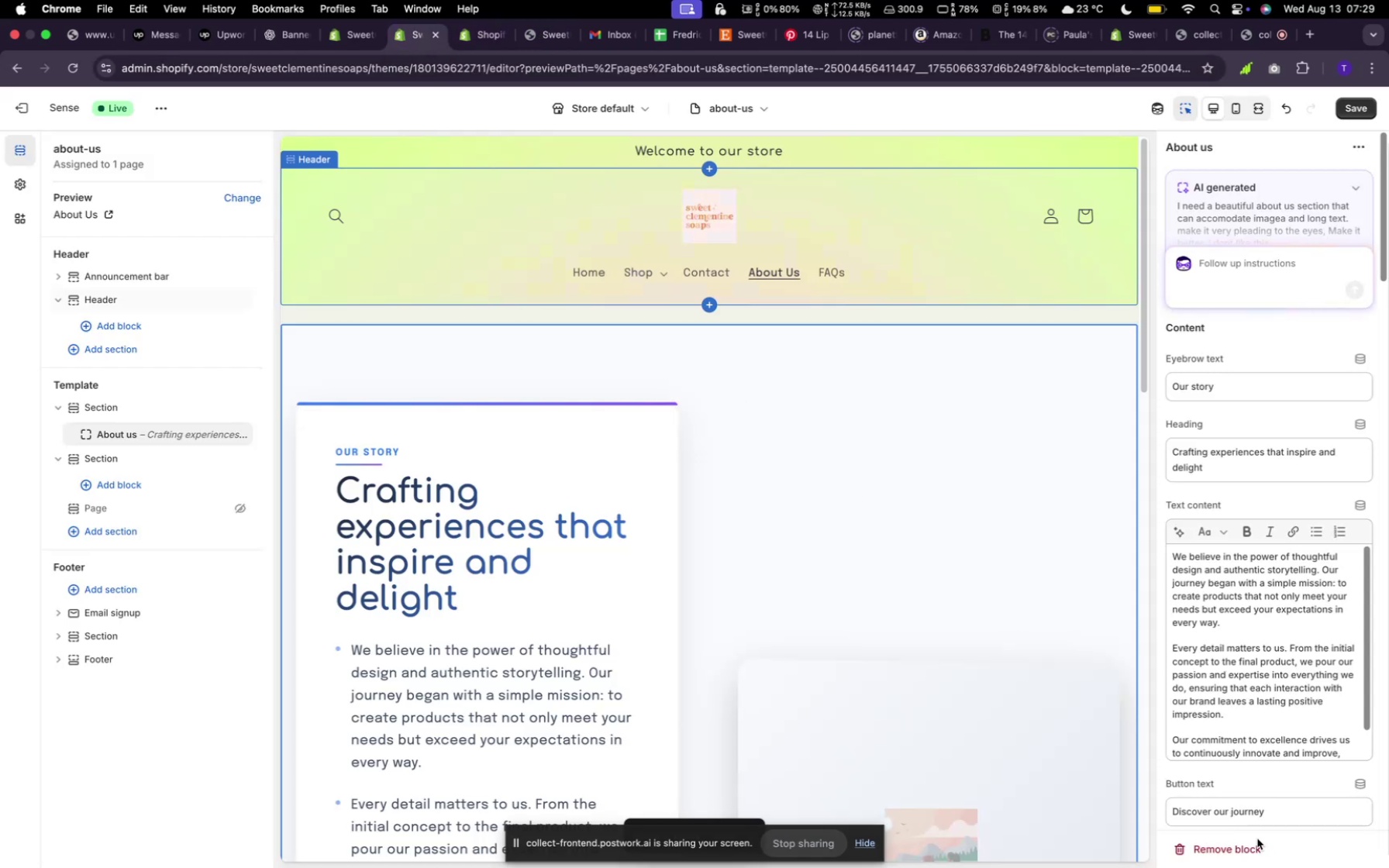 
scroll: coordinate [1041, 738], scroll_direction: down, amount: 15.0
 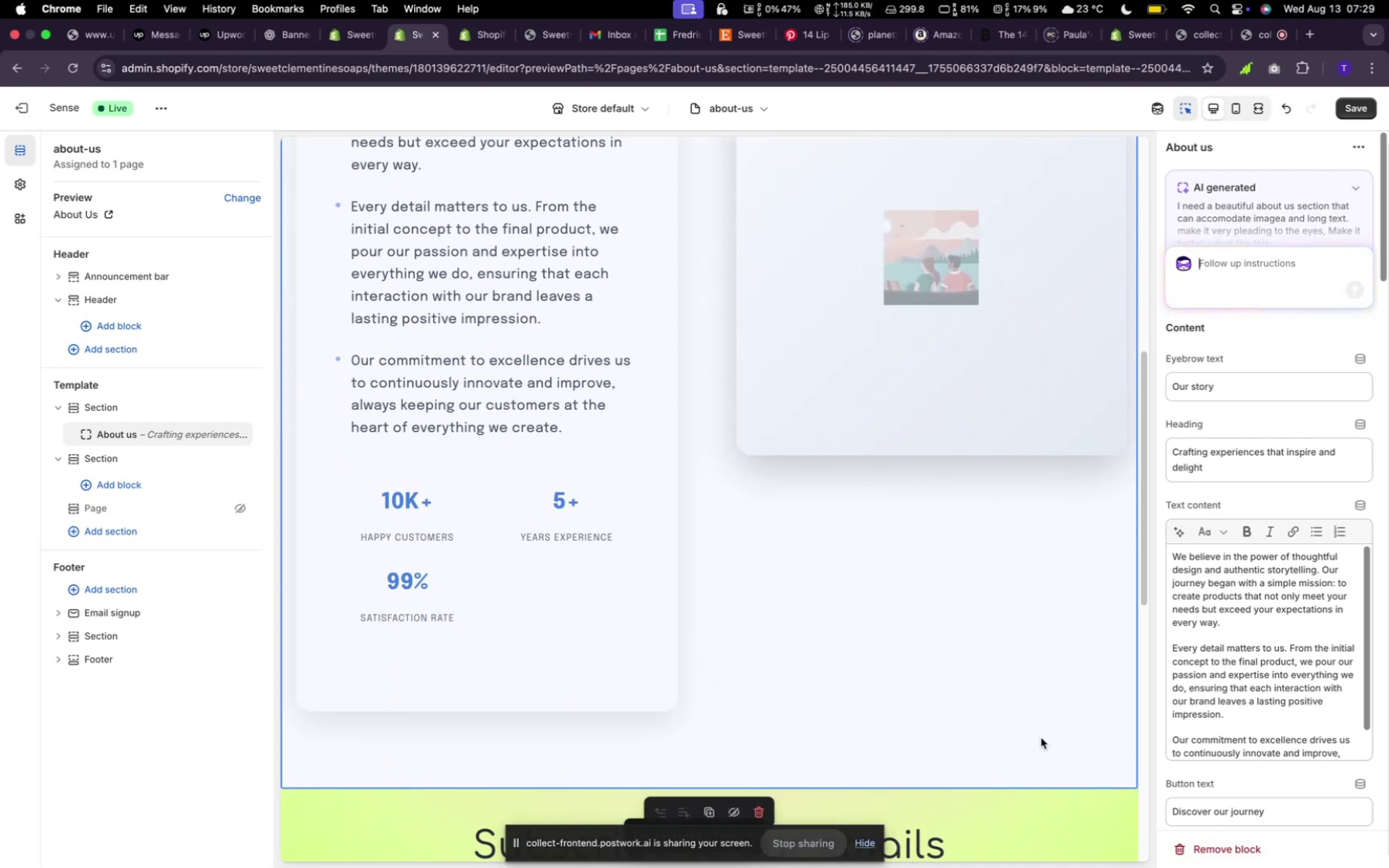 
scroll: coordinate [953, 642], scroll_direction: up, amount: 17.0
 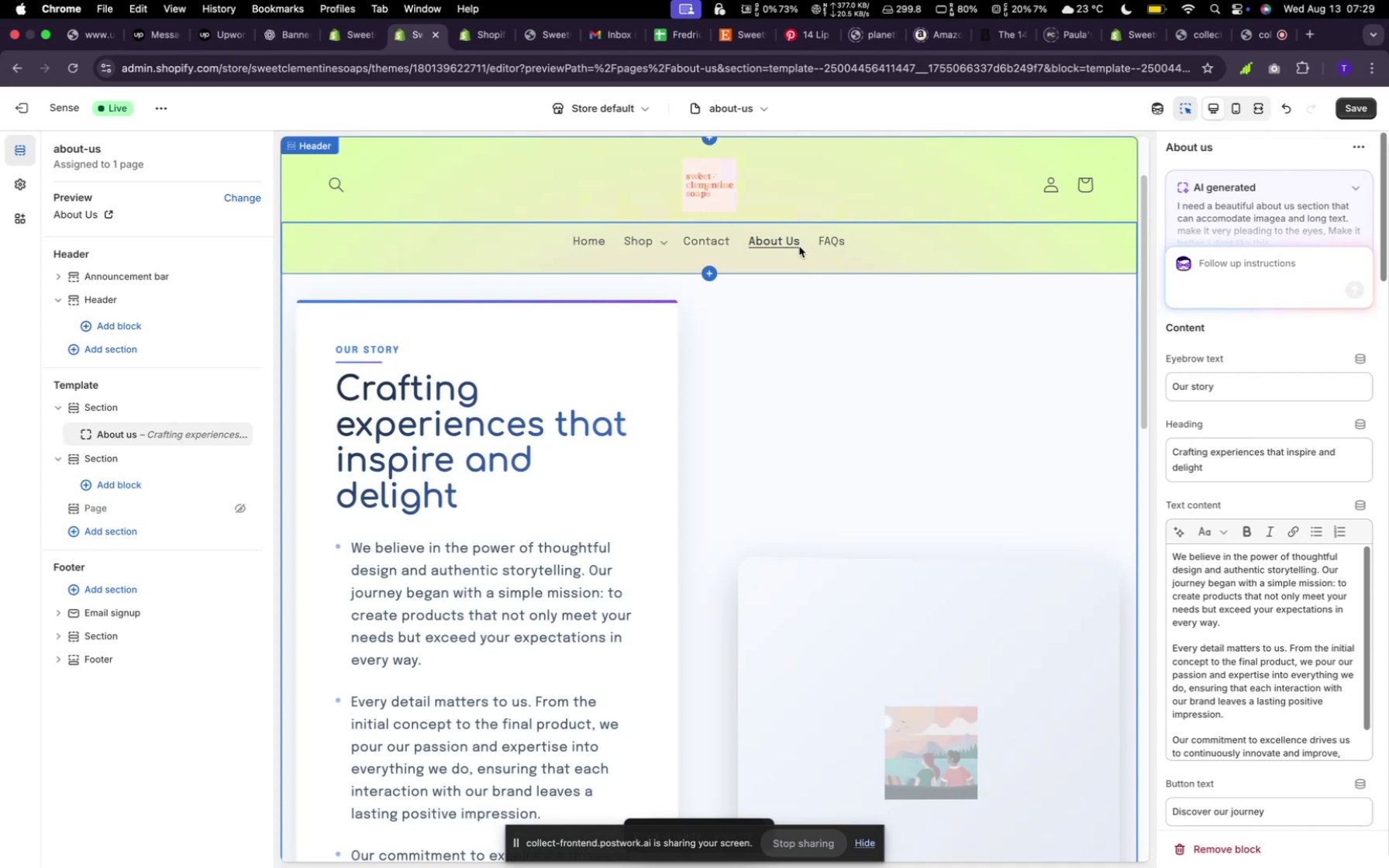 
wait(7.02)
 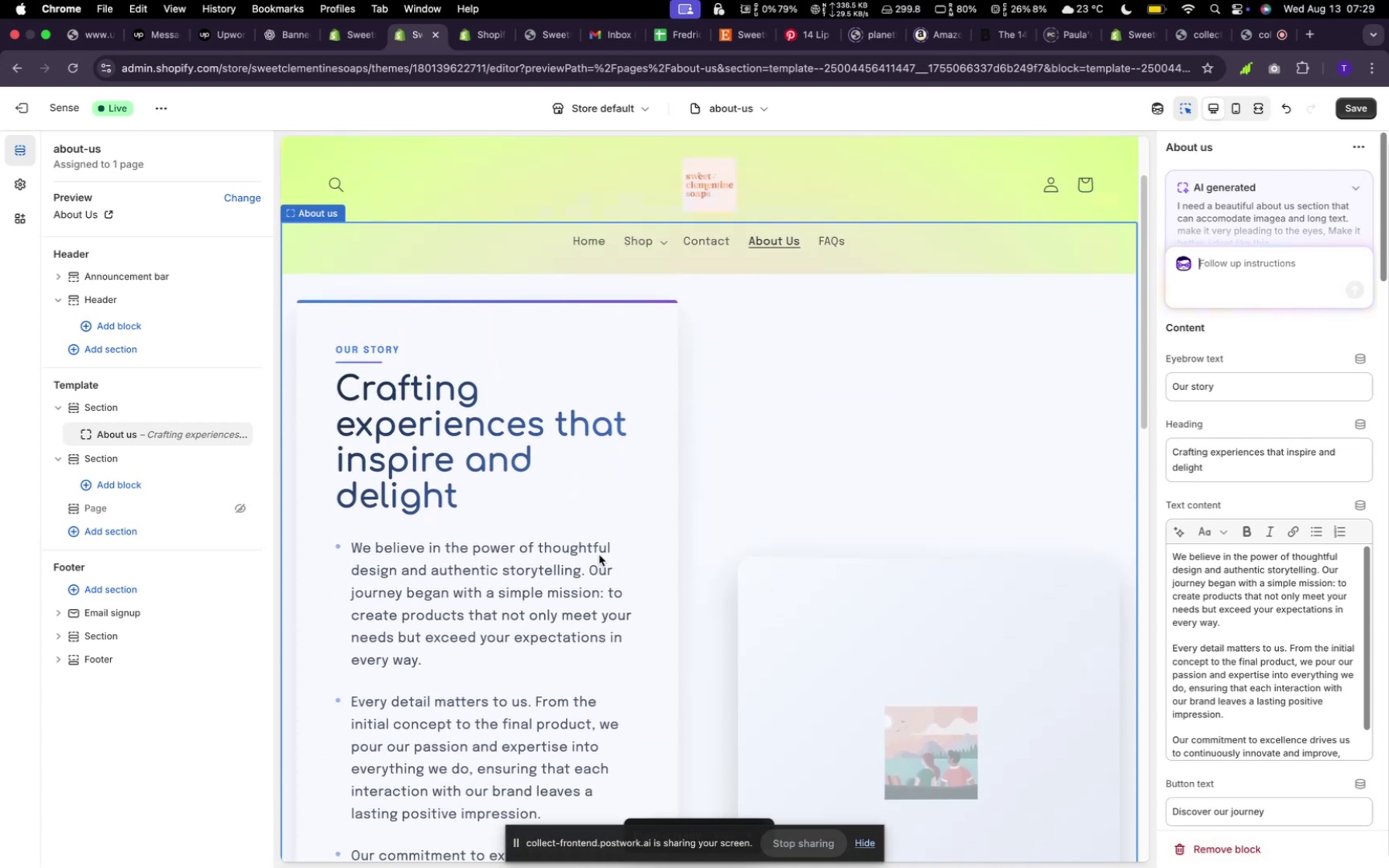 
scroll: coordinate [800, 460], scroll_direction: up, amount: 6.0
 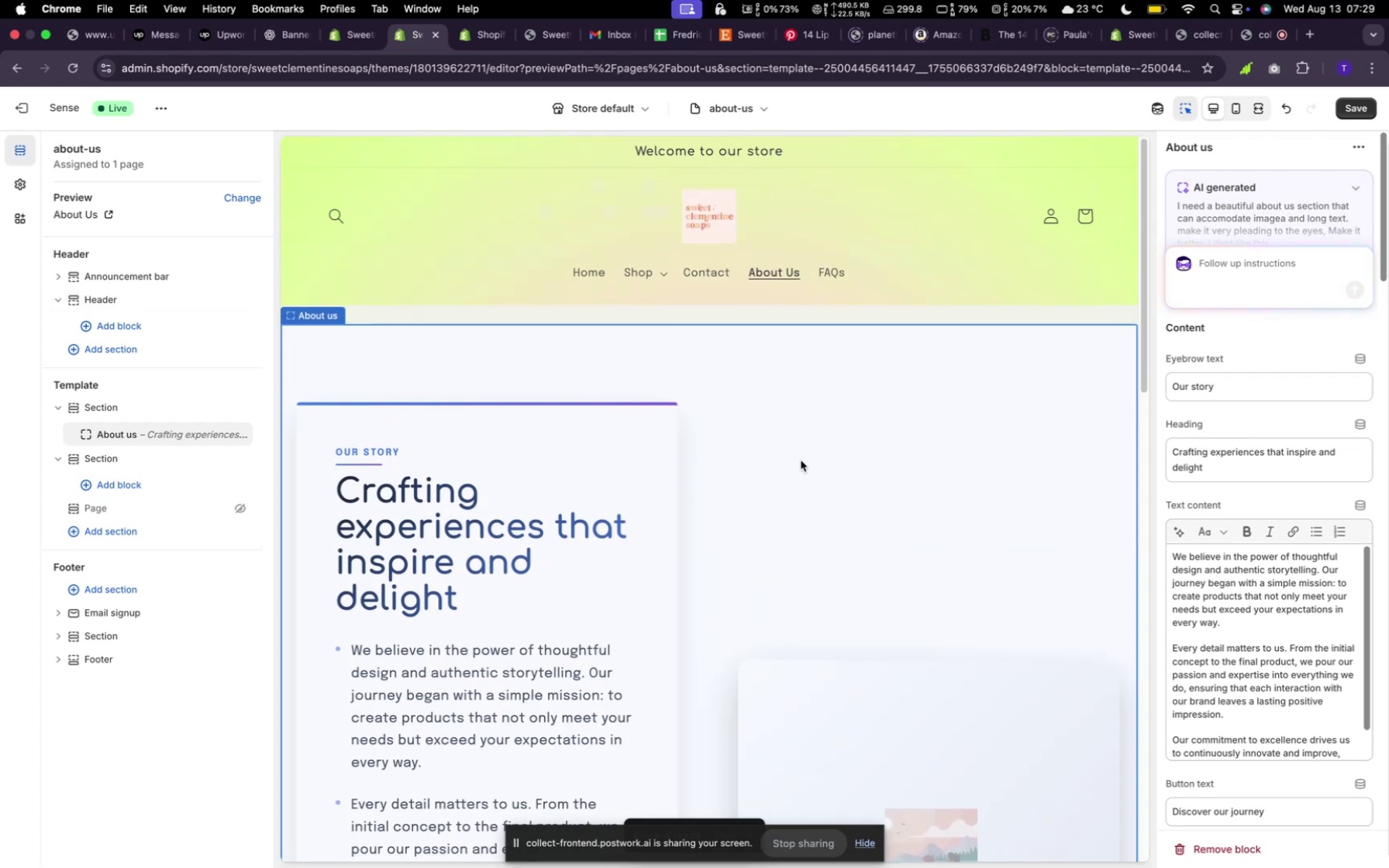 
scroll: coordinate [843, 546], scroll_direction: down, amount: 11.0
 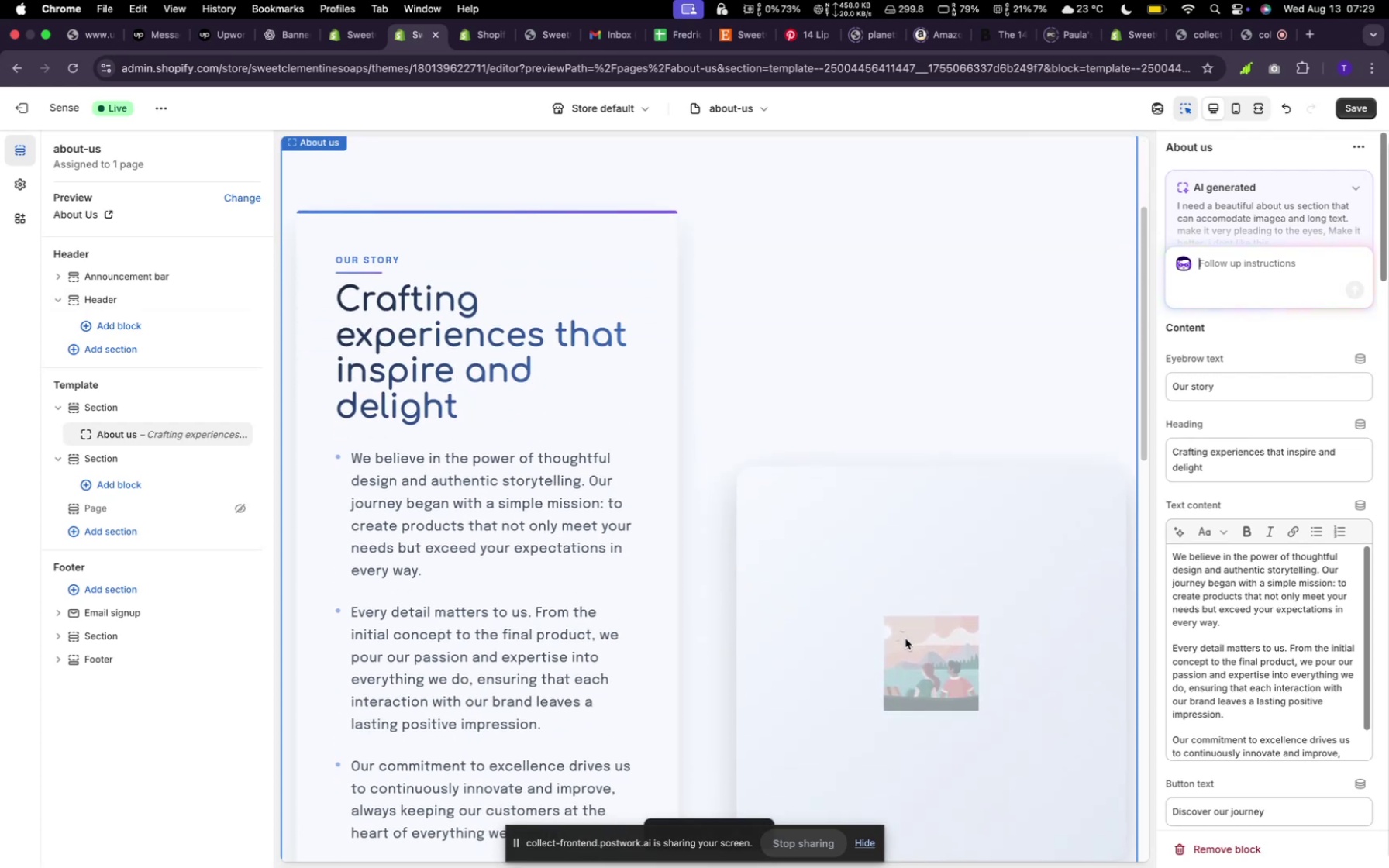 
left_click([908, 639])
 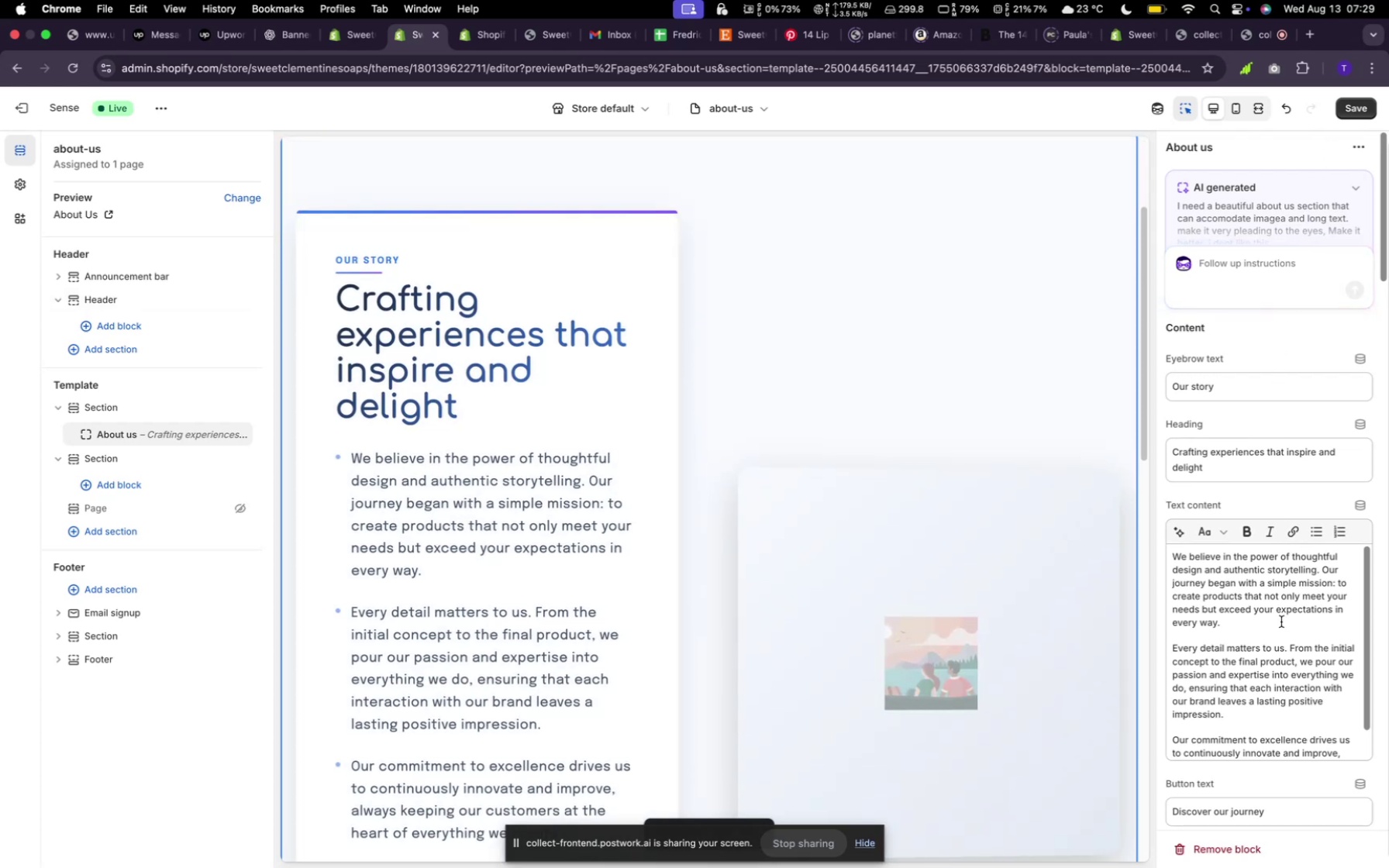 
scroll: coordinate [1218, 429], scroll_direction: down, amount: 17.0
 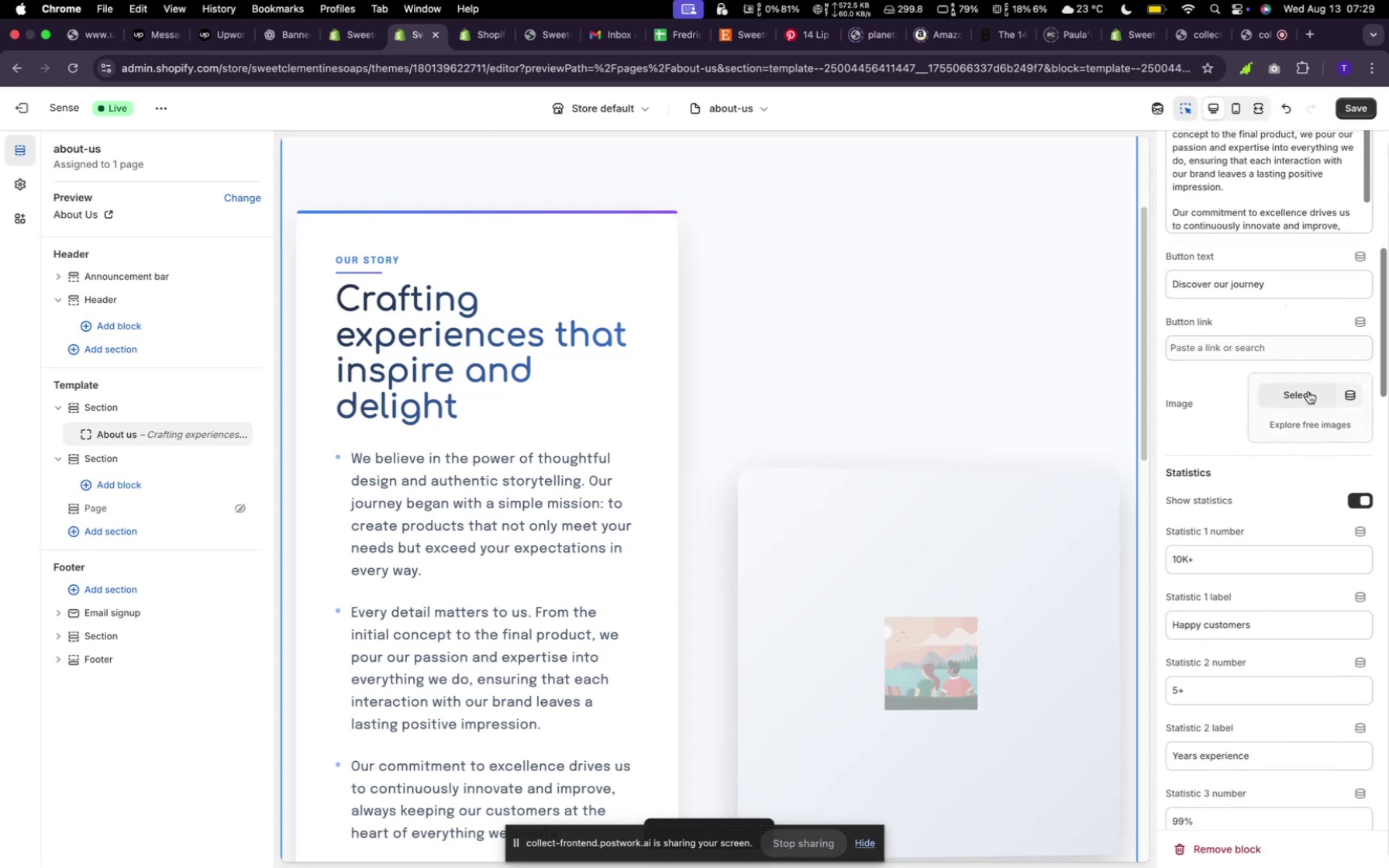 
left_click([1308, 398])
 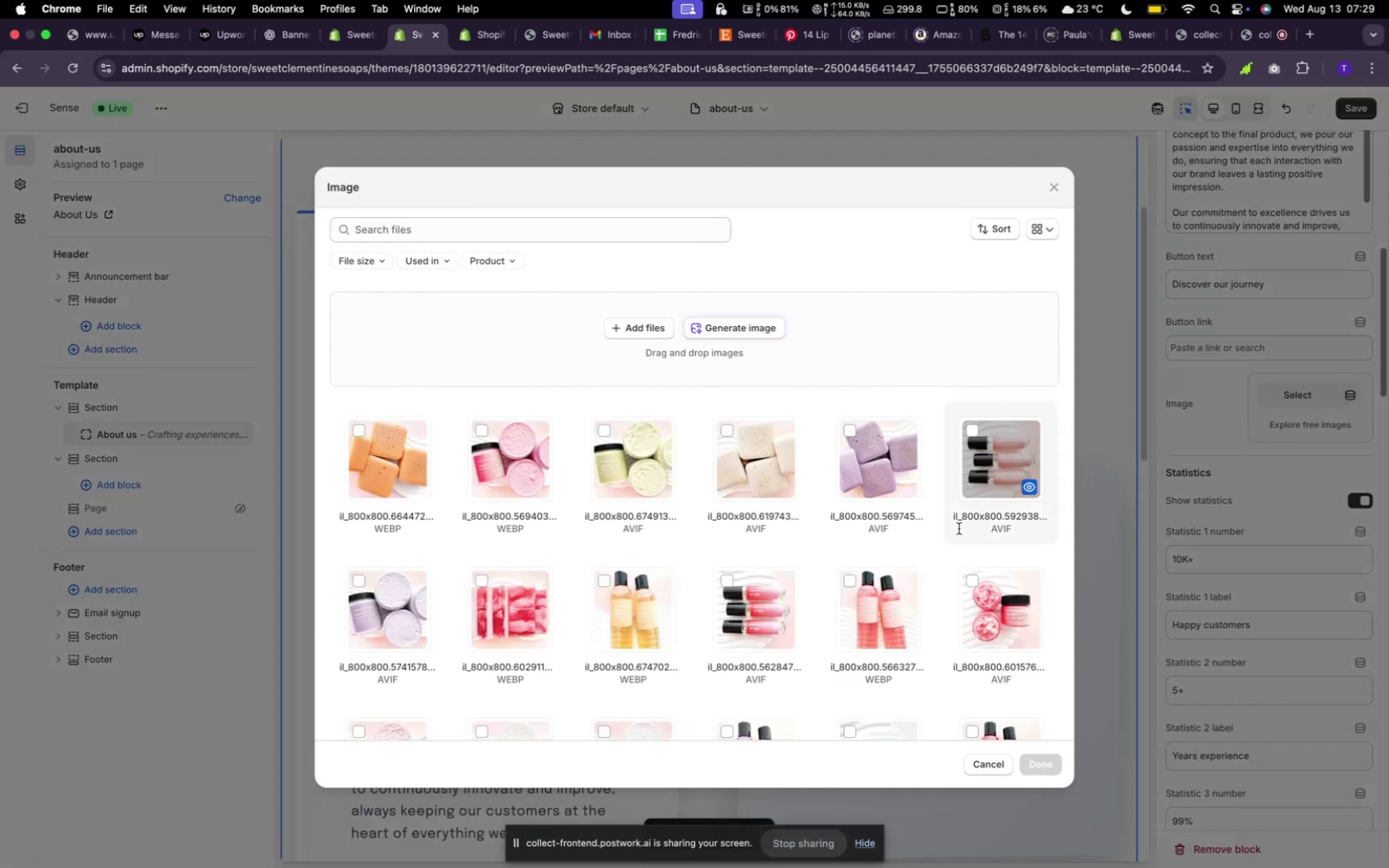 
scroll: coordinate [711, 478], scroll_direction: down, amount: 20.0
 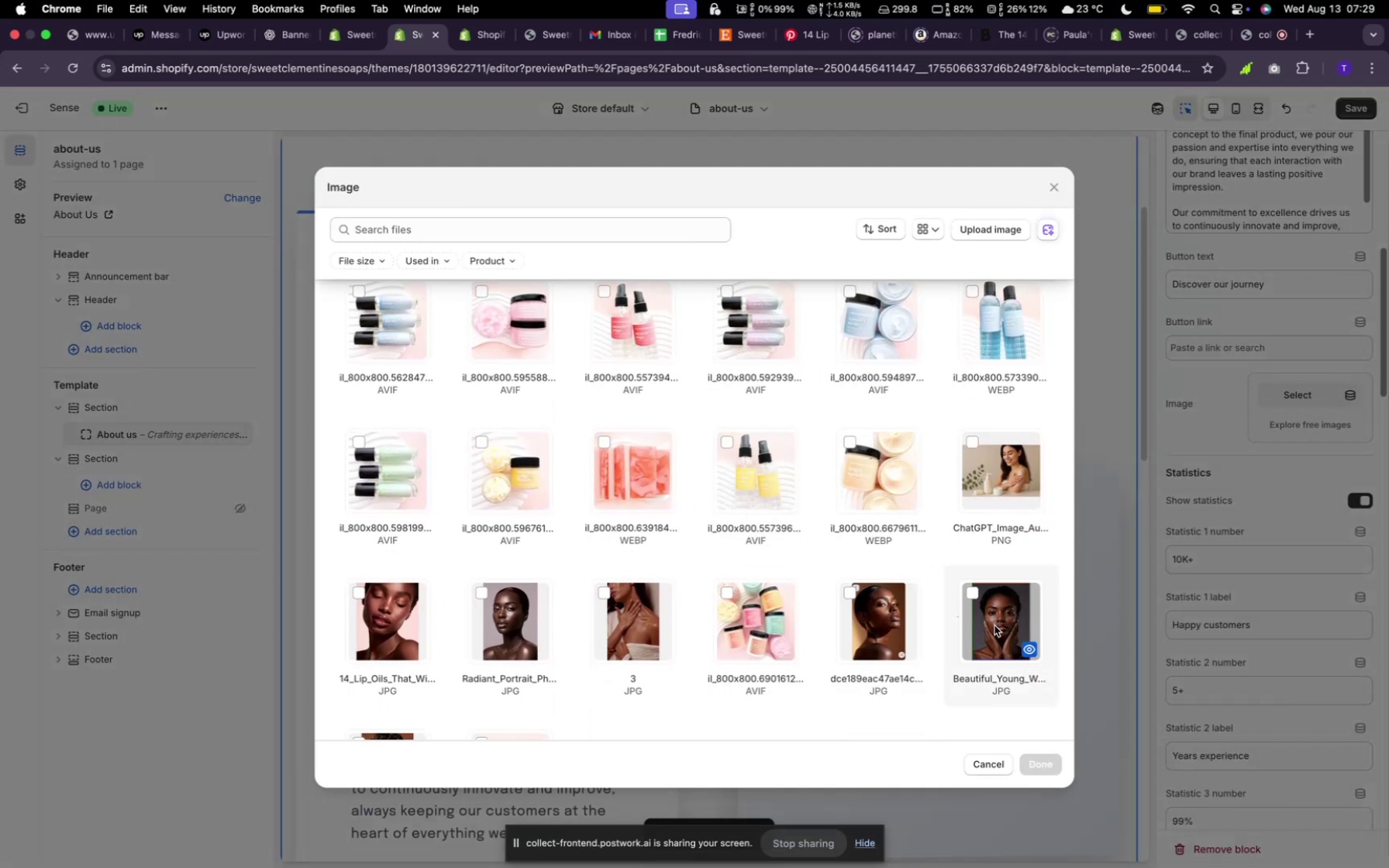 
left_click([994, 625])
 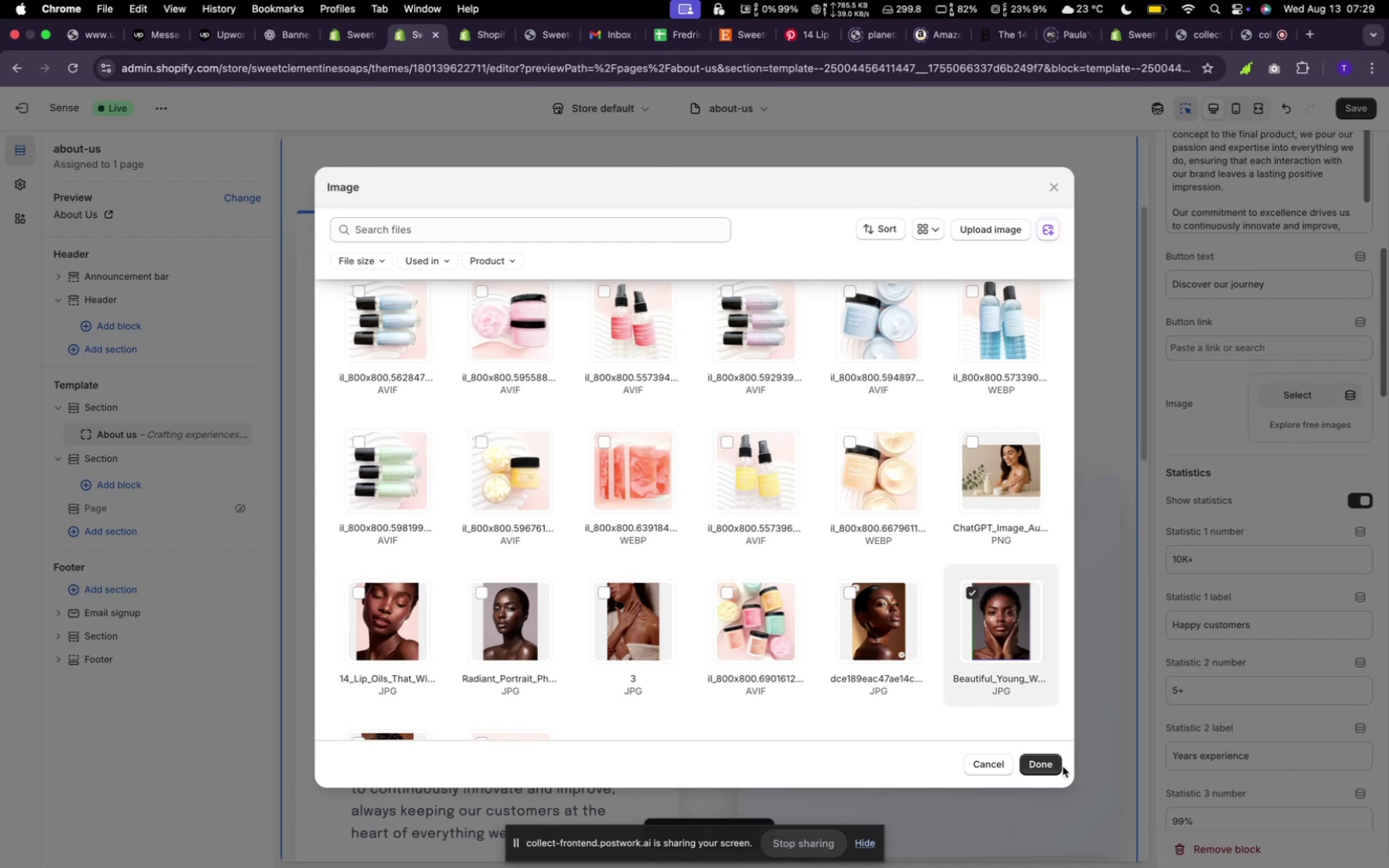 
left_click([1059, 764])
 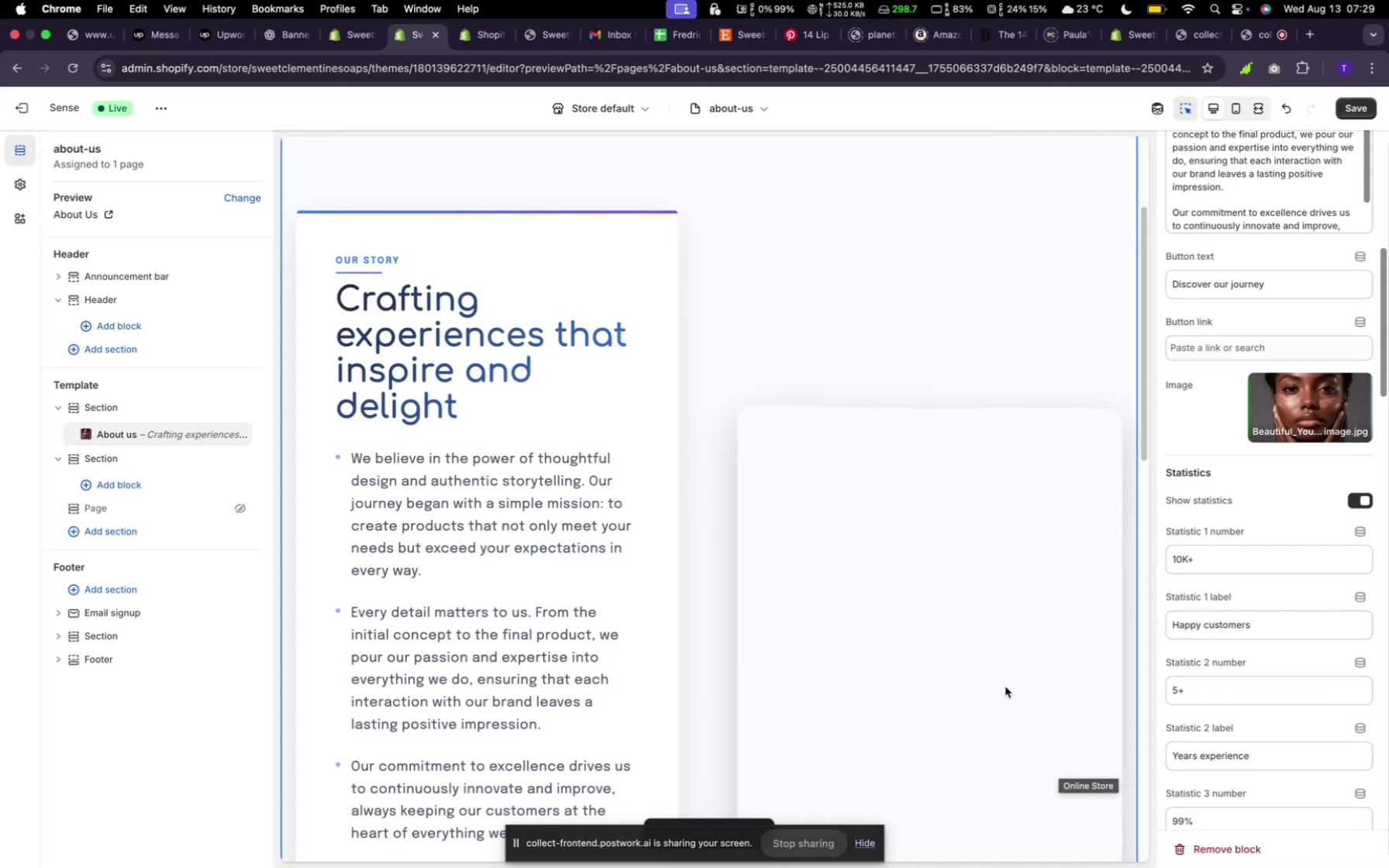 
scroll: coordinate [888, 536], scroll_direction: down, amount: 12.0
 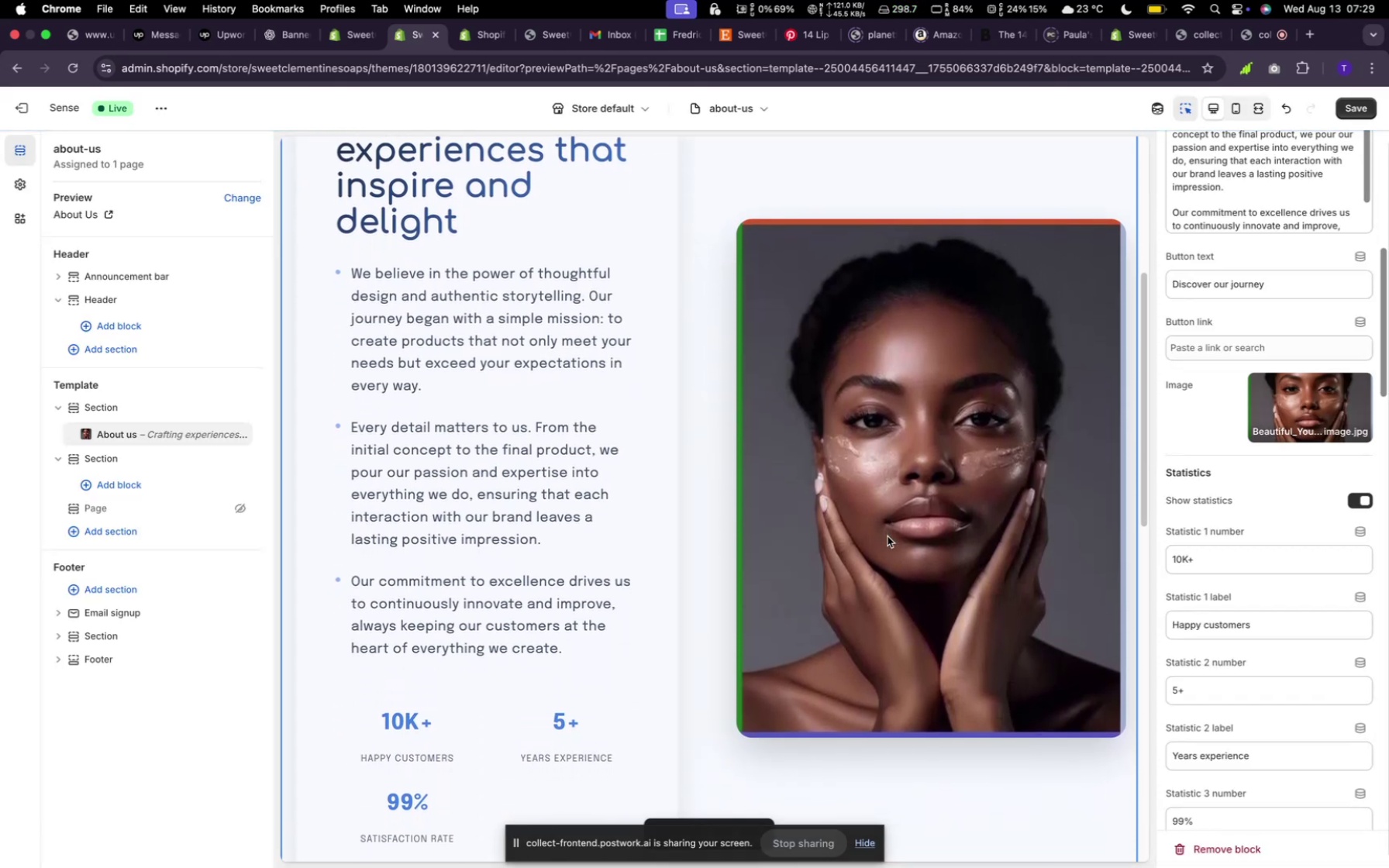 
scroll: coordinate [888, 536], scroll_direction: up, amount: 11.0
 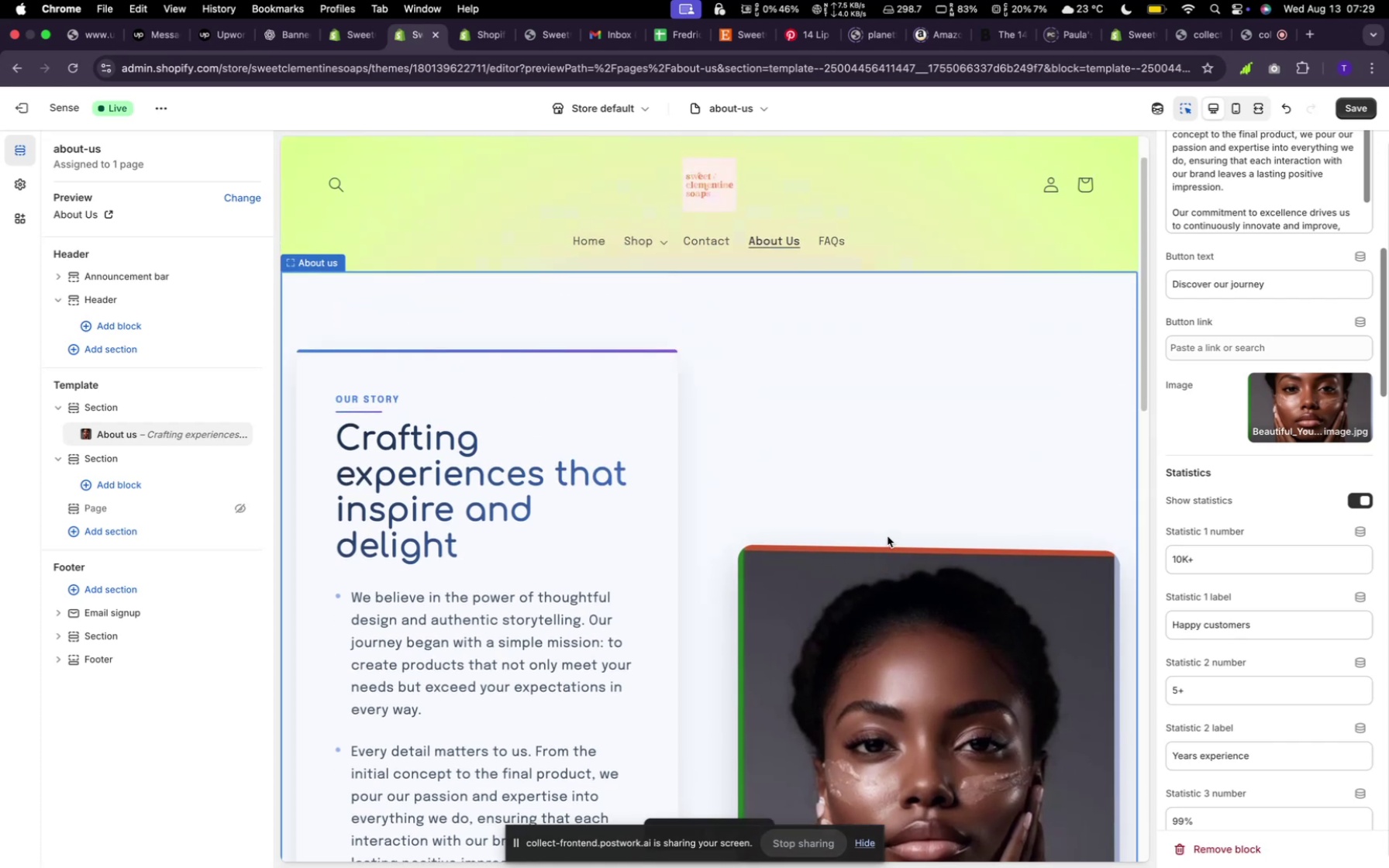 
scroll: coordinate [888, 536], scroll_direction: down, amount: 9.0
 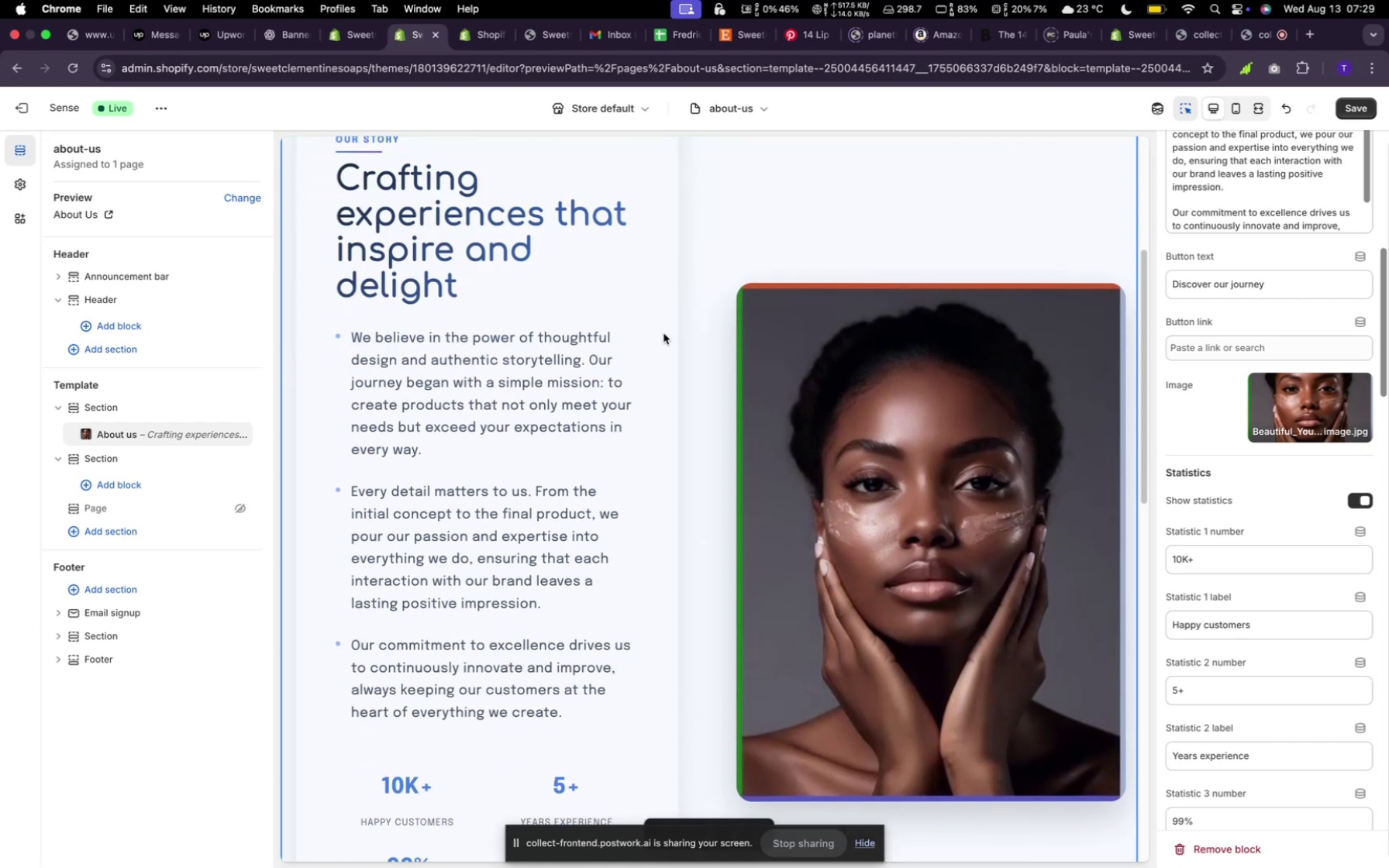 
left_click([509, 277])
 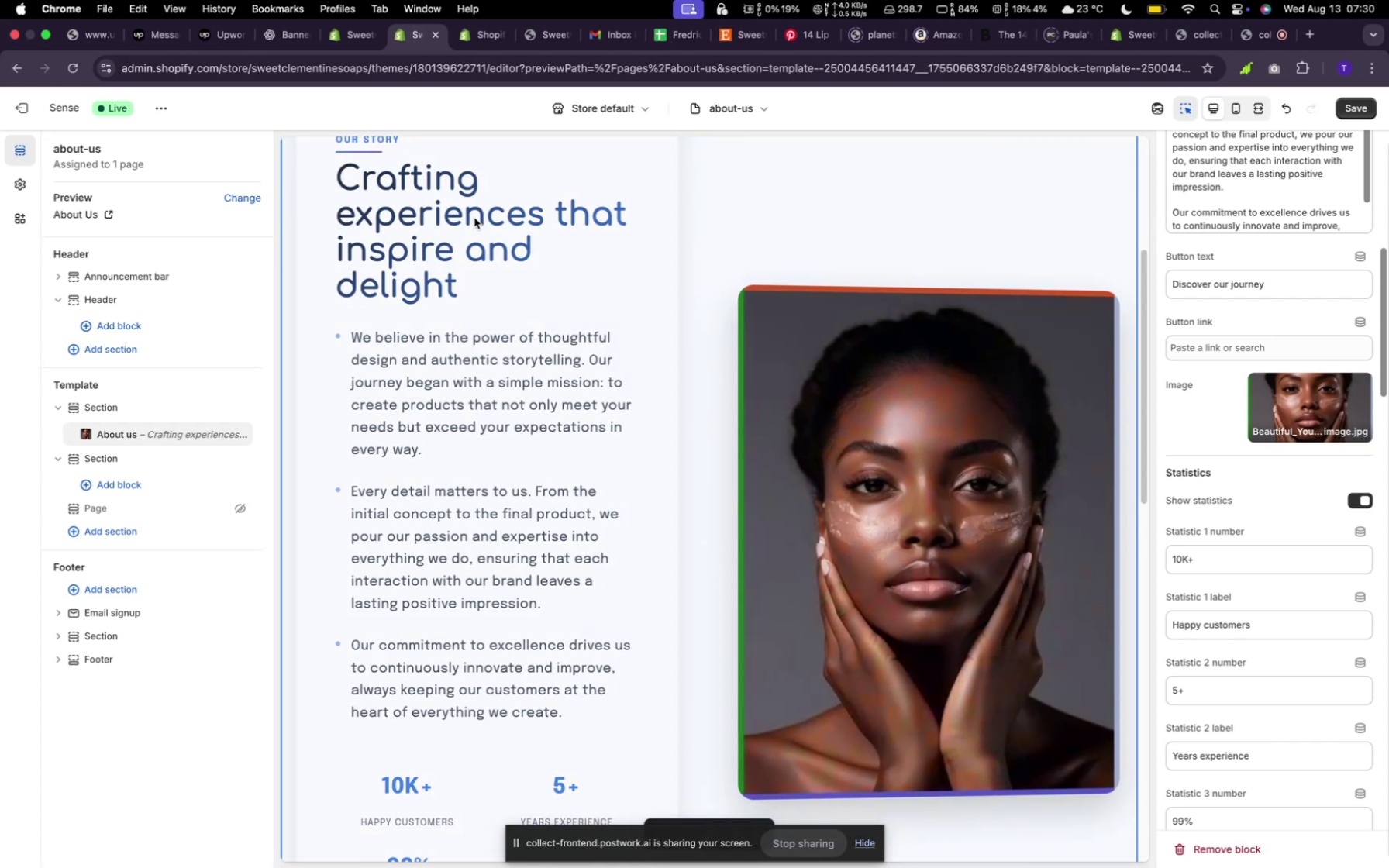 
left_click([498, 221])
 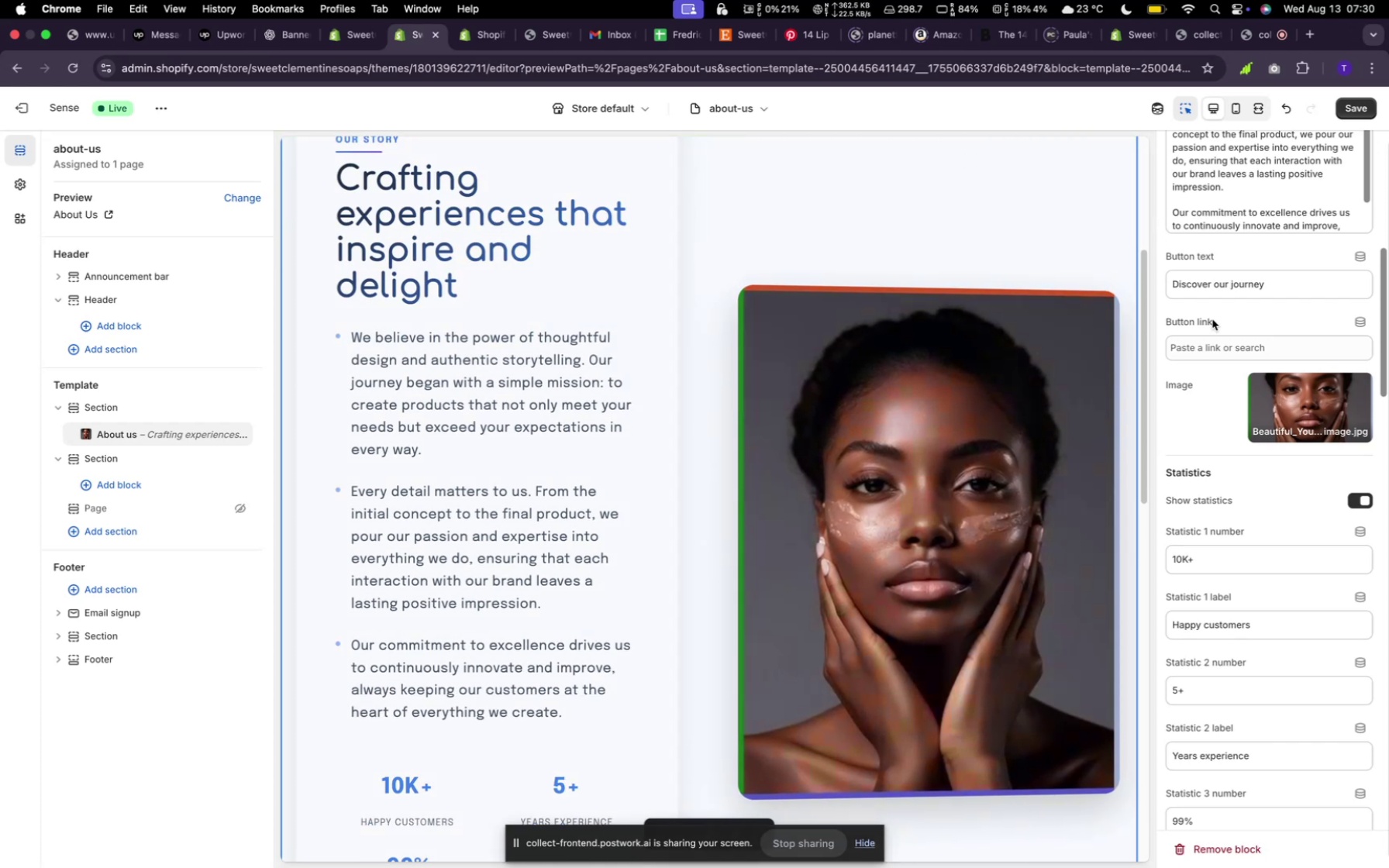 
scroll: coordinate [1352, 352], scroll_direction: up, amount: 13.0
 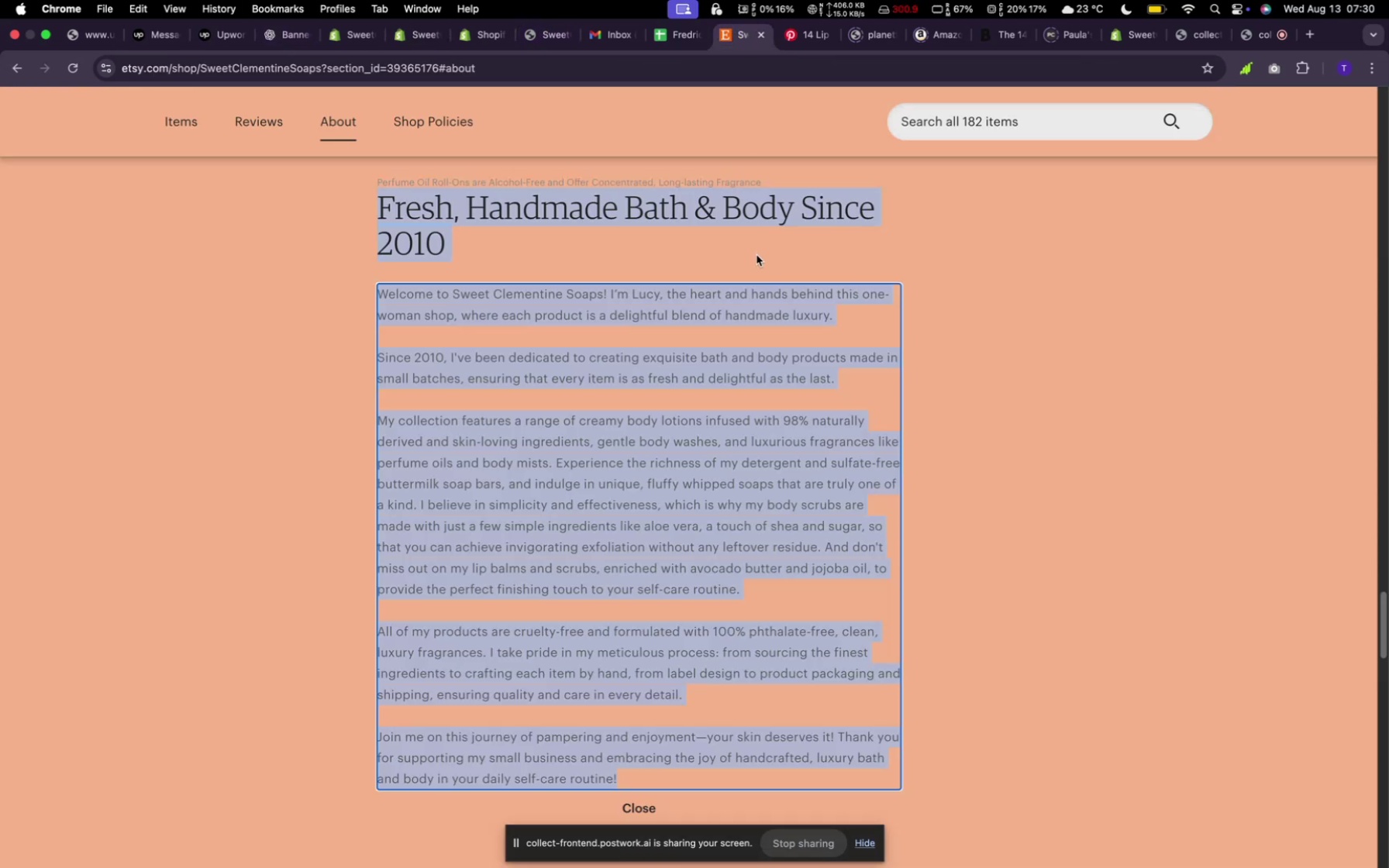 
wait(5.17)
 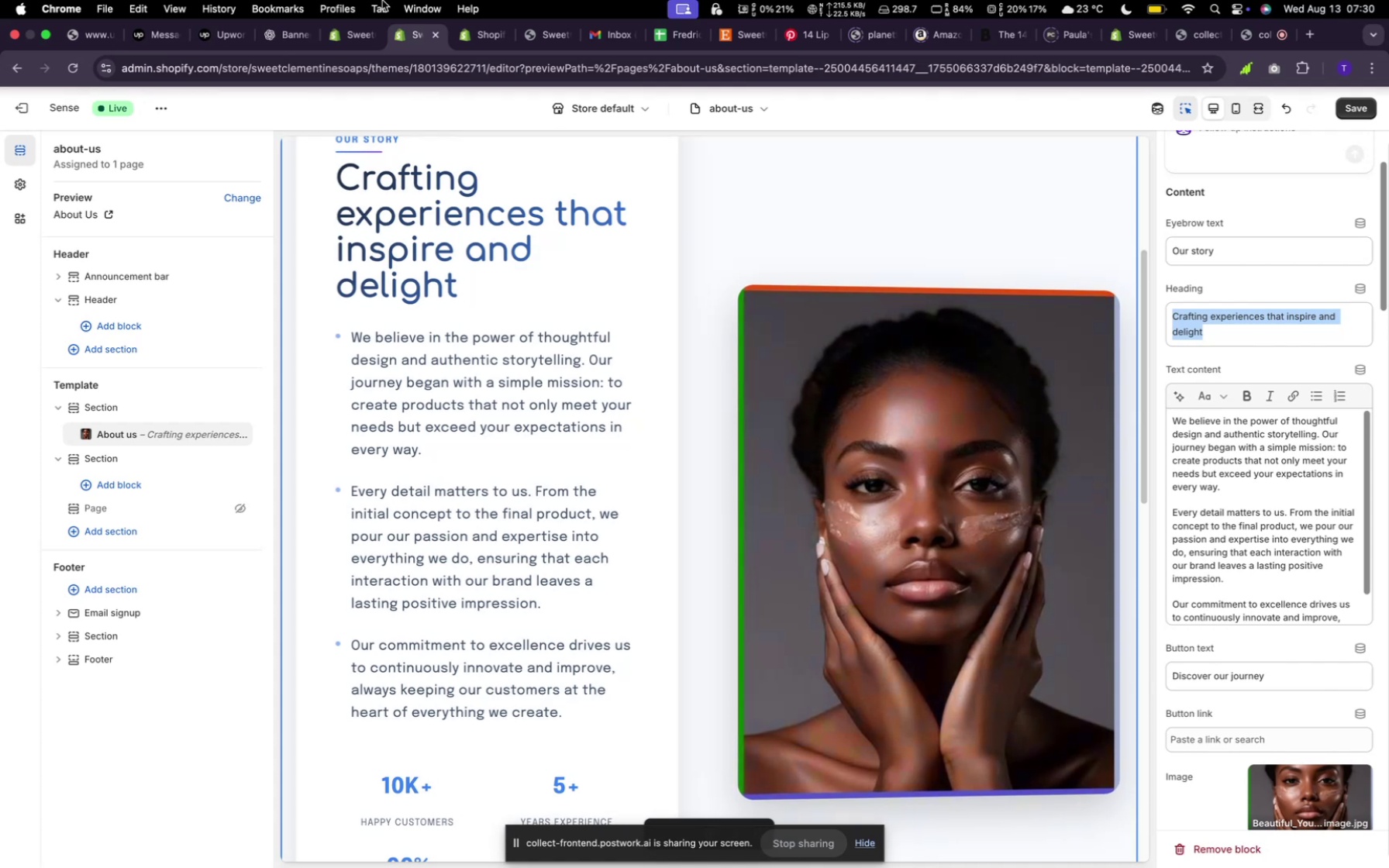 
key(Meta+C)
 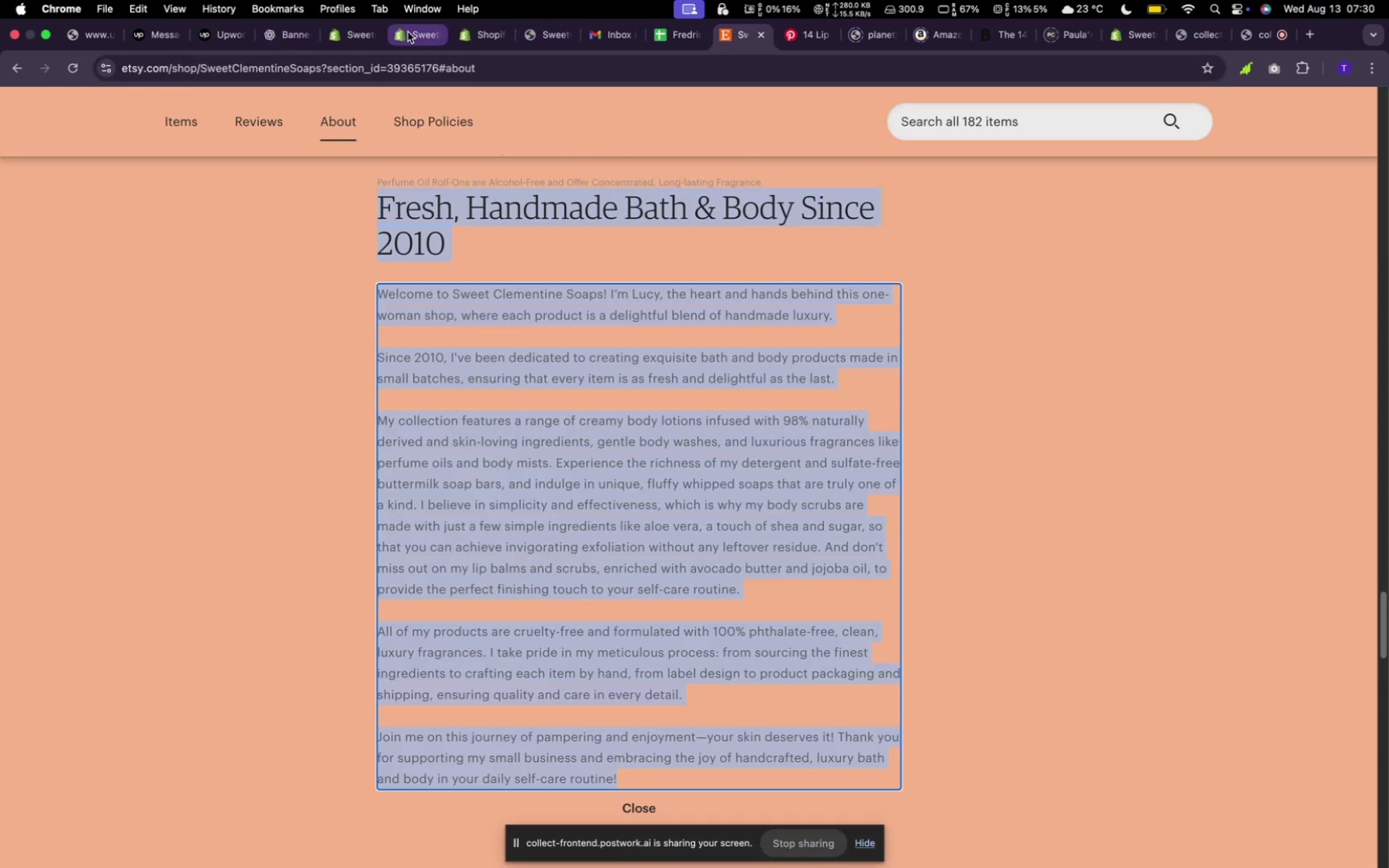 
left_click([408, 32])
 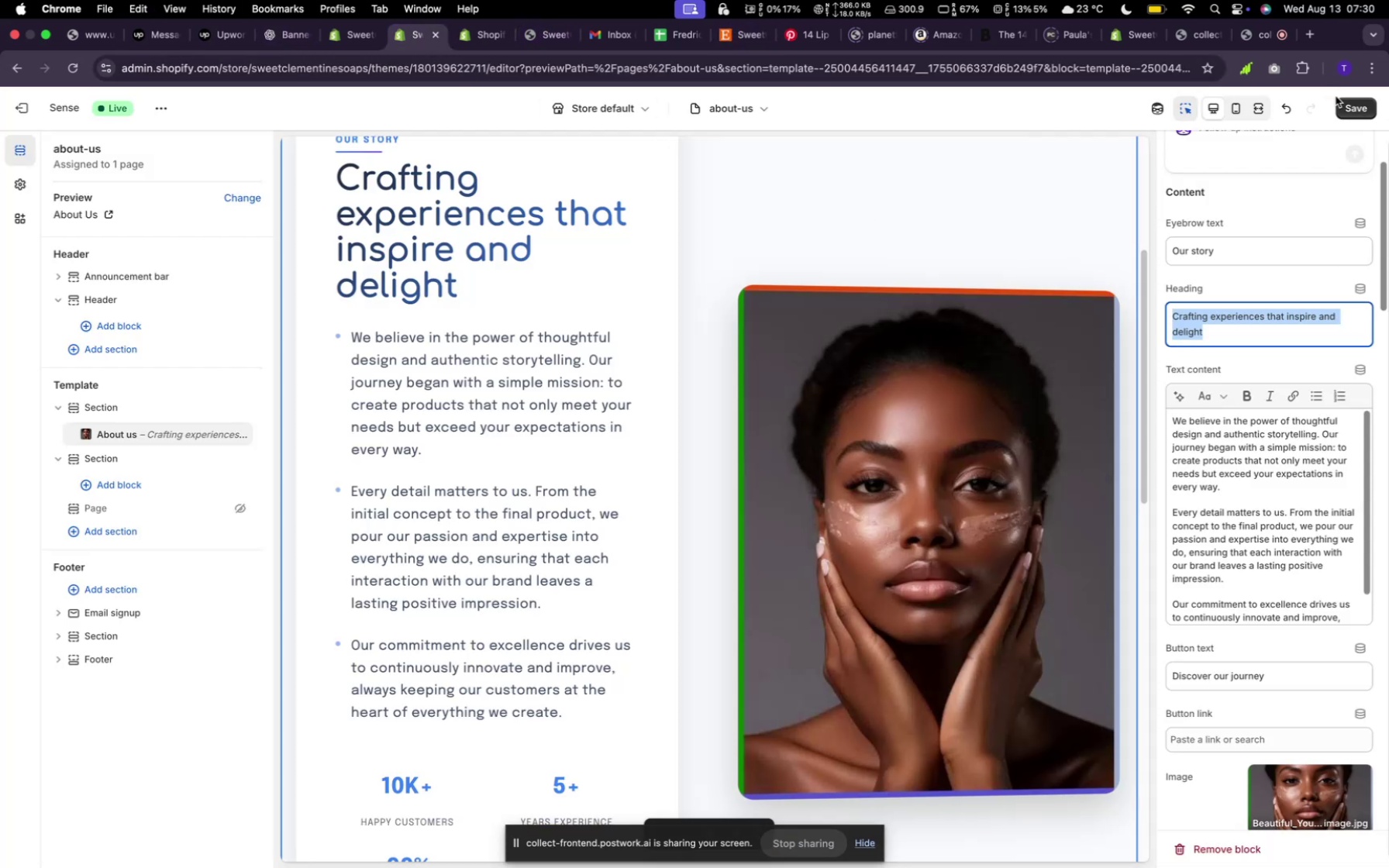 
left_click([1342, 107])
 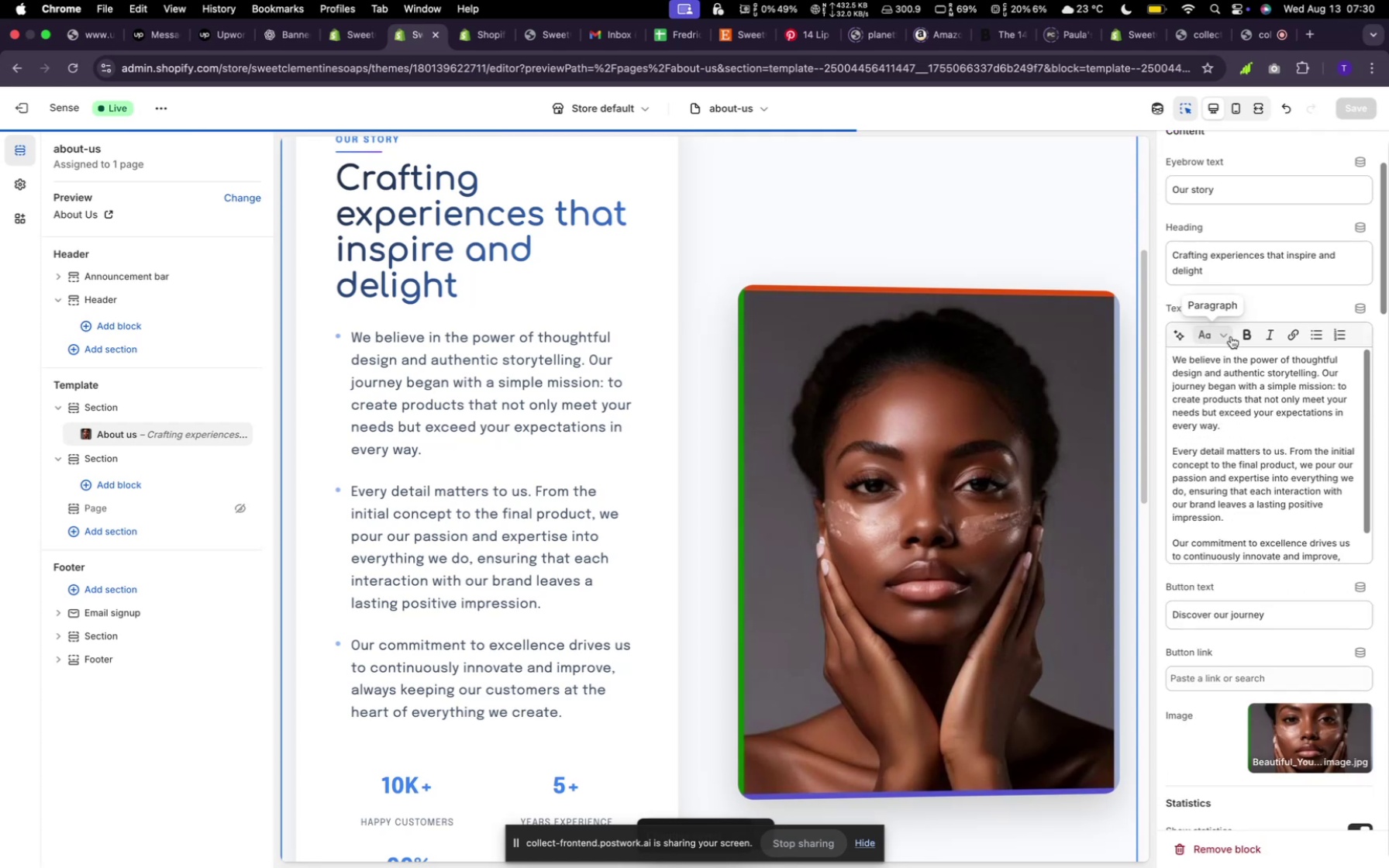 
left_click([1231, 336])
 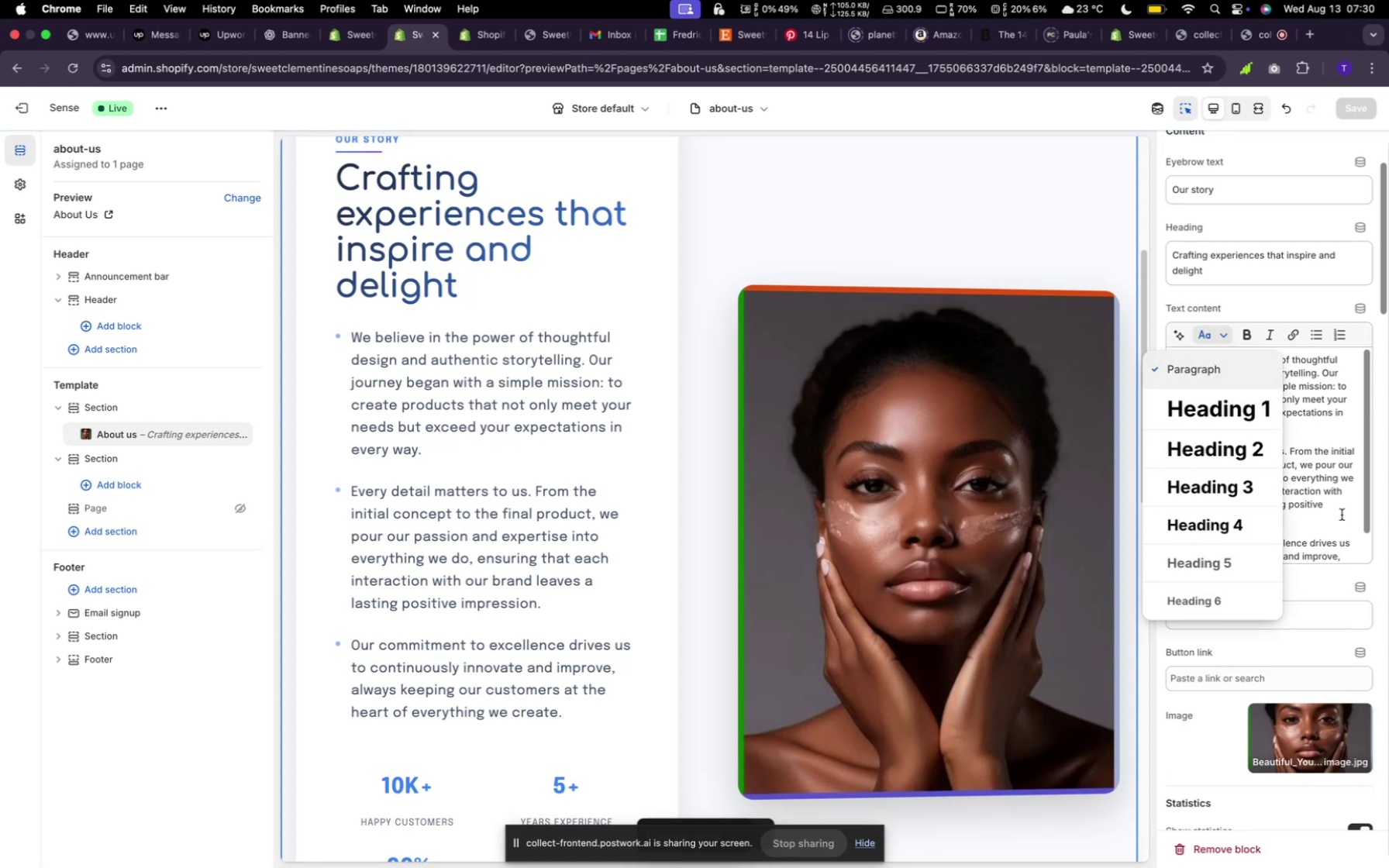 
left_click([1335, 498])
 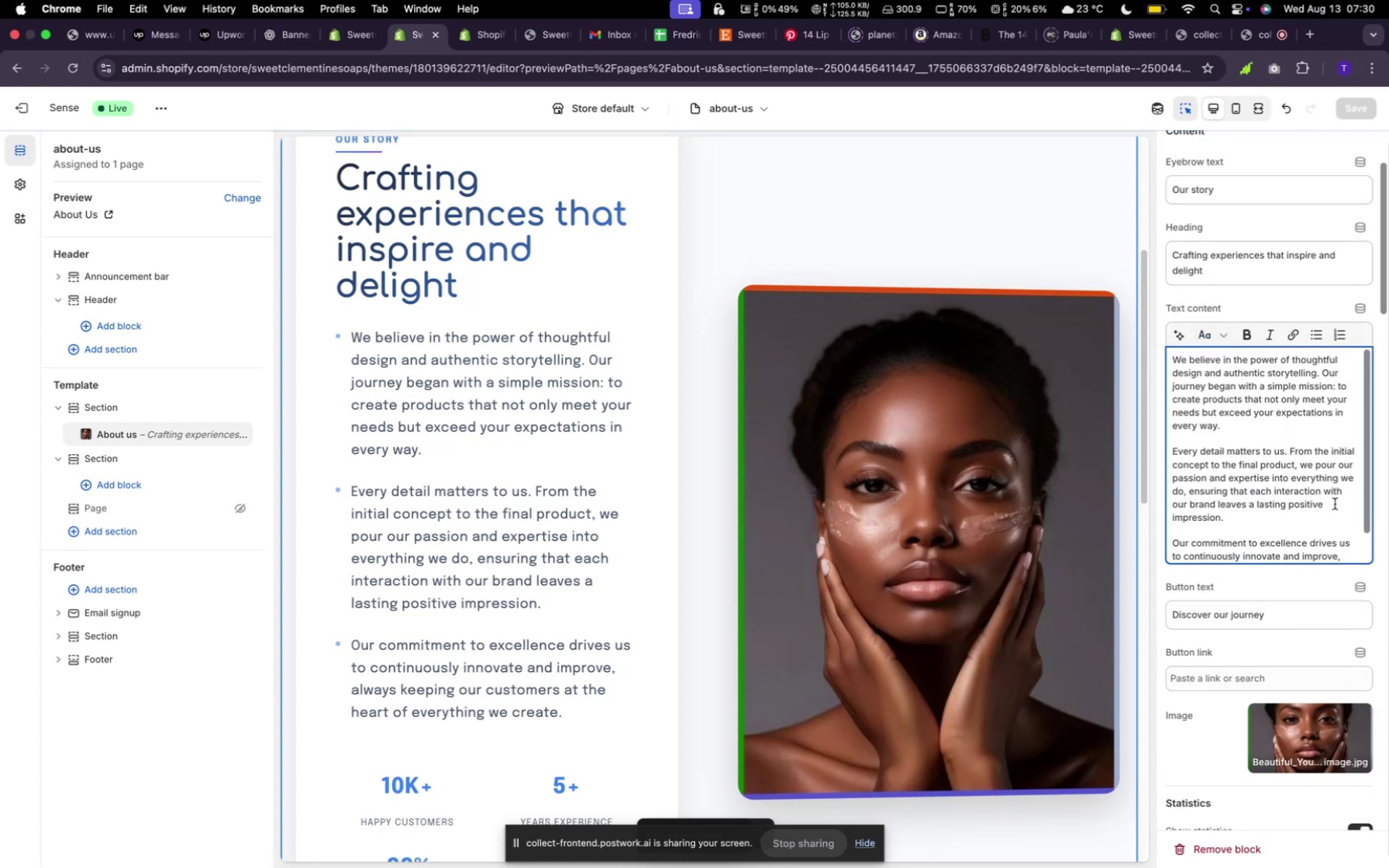 
left_click([1335, 504])
 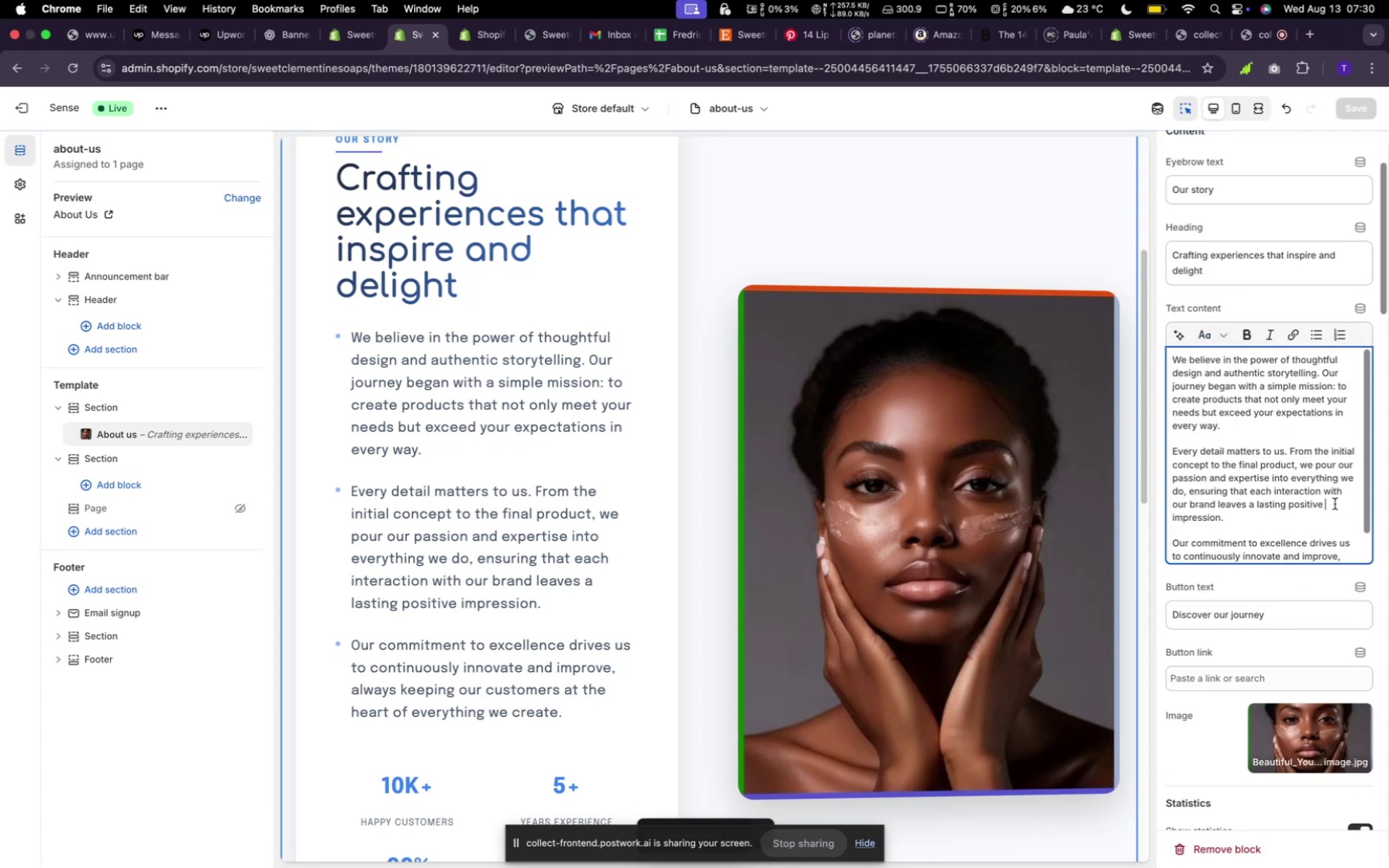 
key(Meta+A)
 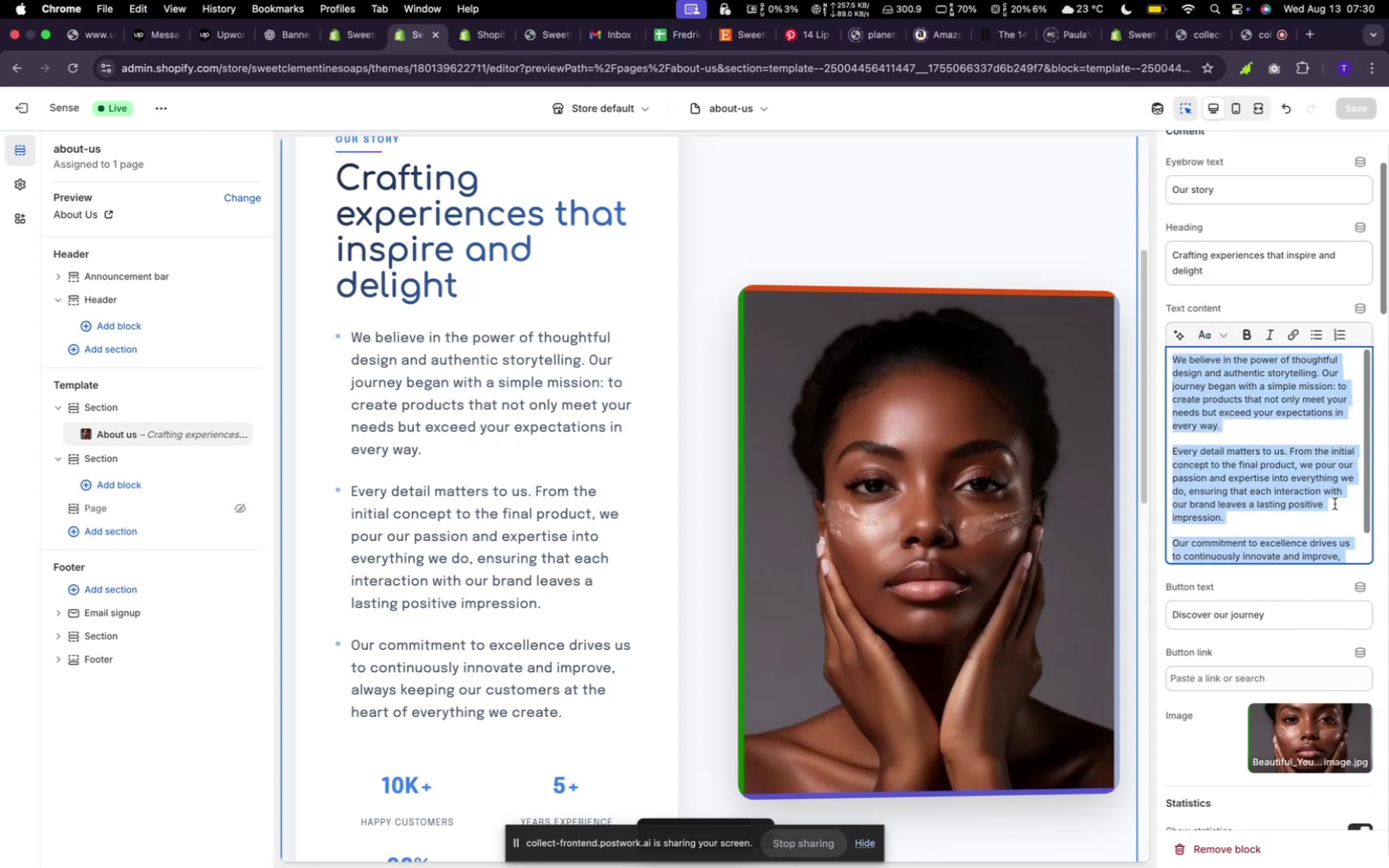 
key(Meta+V)
 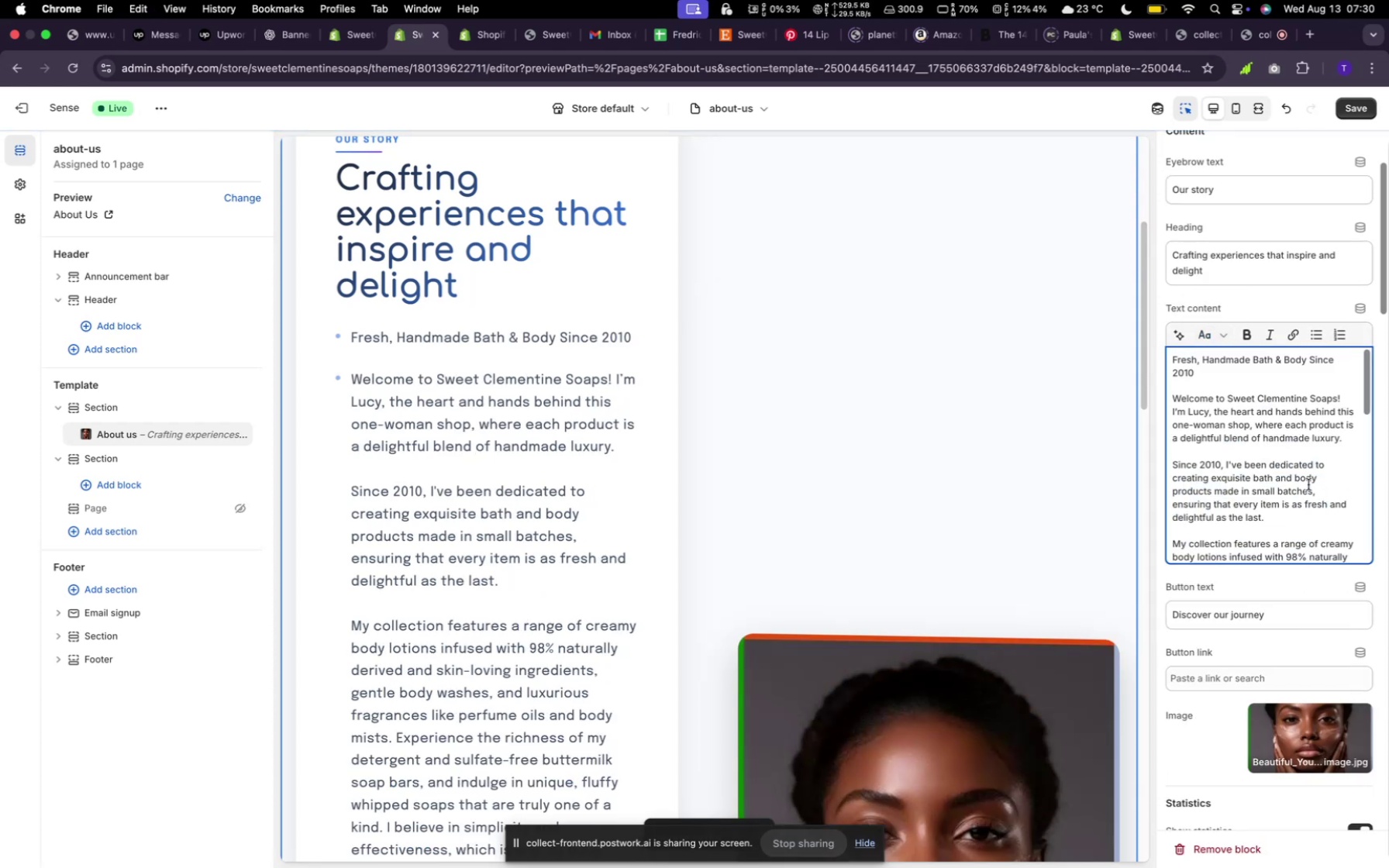 
scroll: coordinate [1308, 481], scroll_direction: up, amount: 8.0
 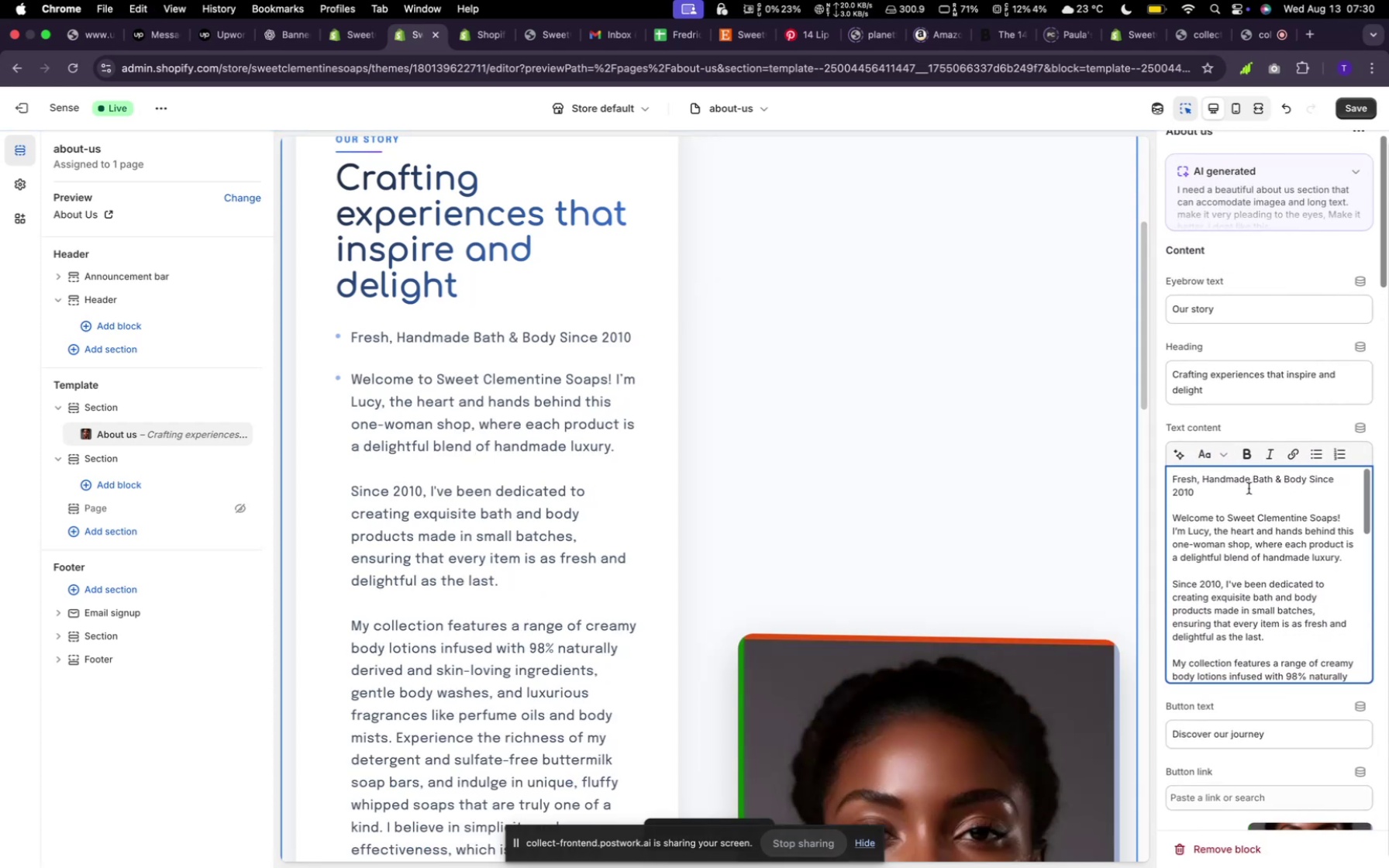 
left_click_drag(start_coordinate=[1227, 489], to_coordinate=[1154, 470])
 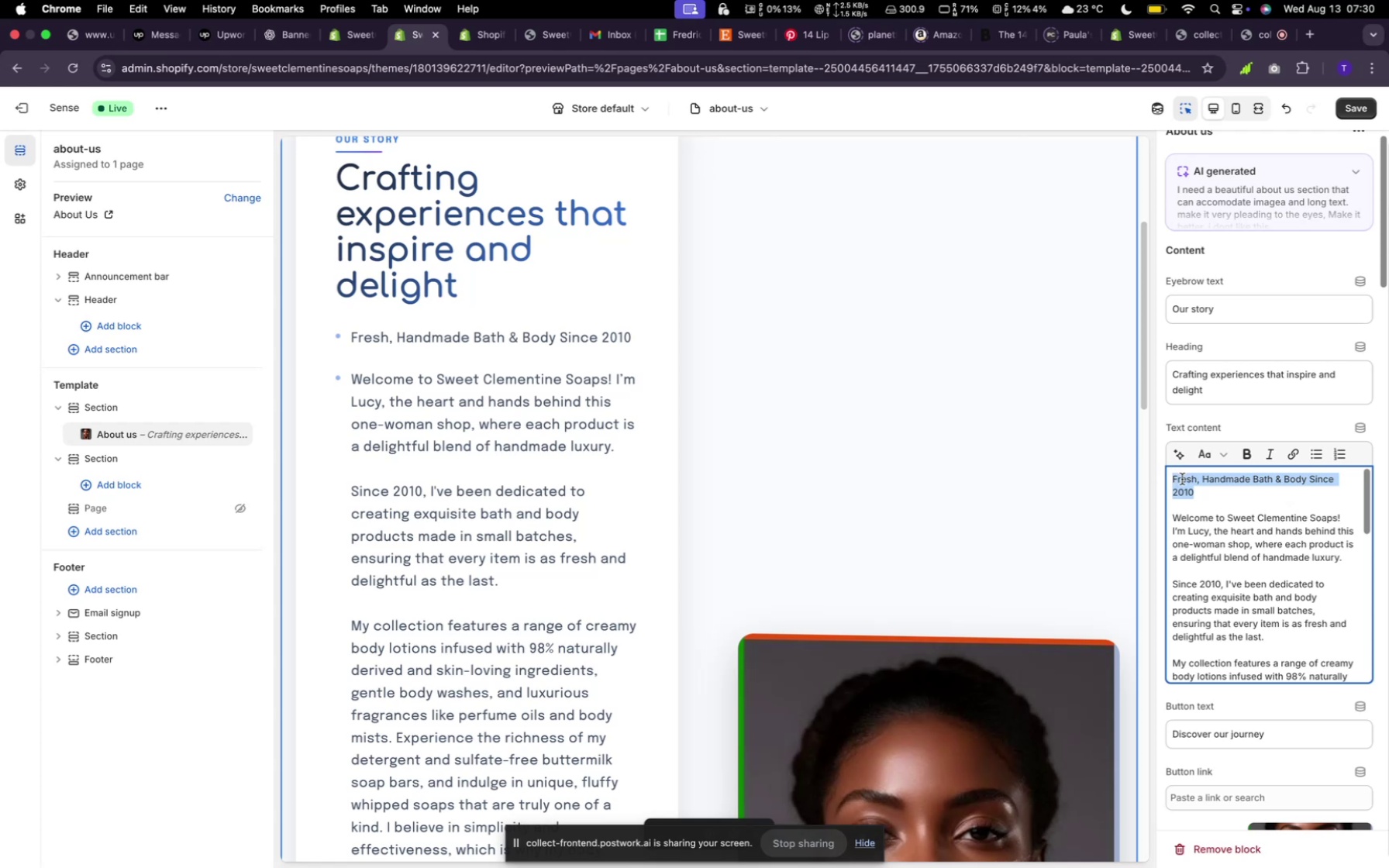 
key(Meta+X)
 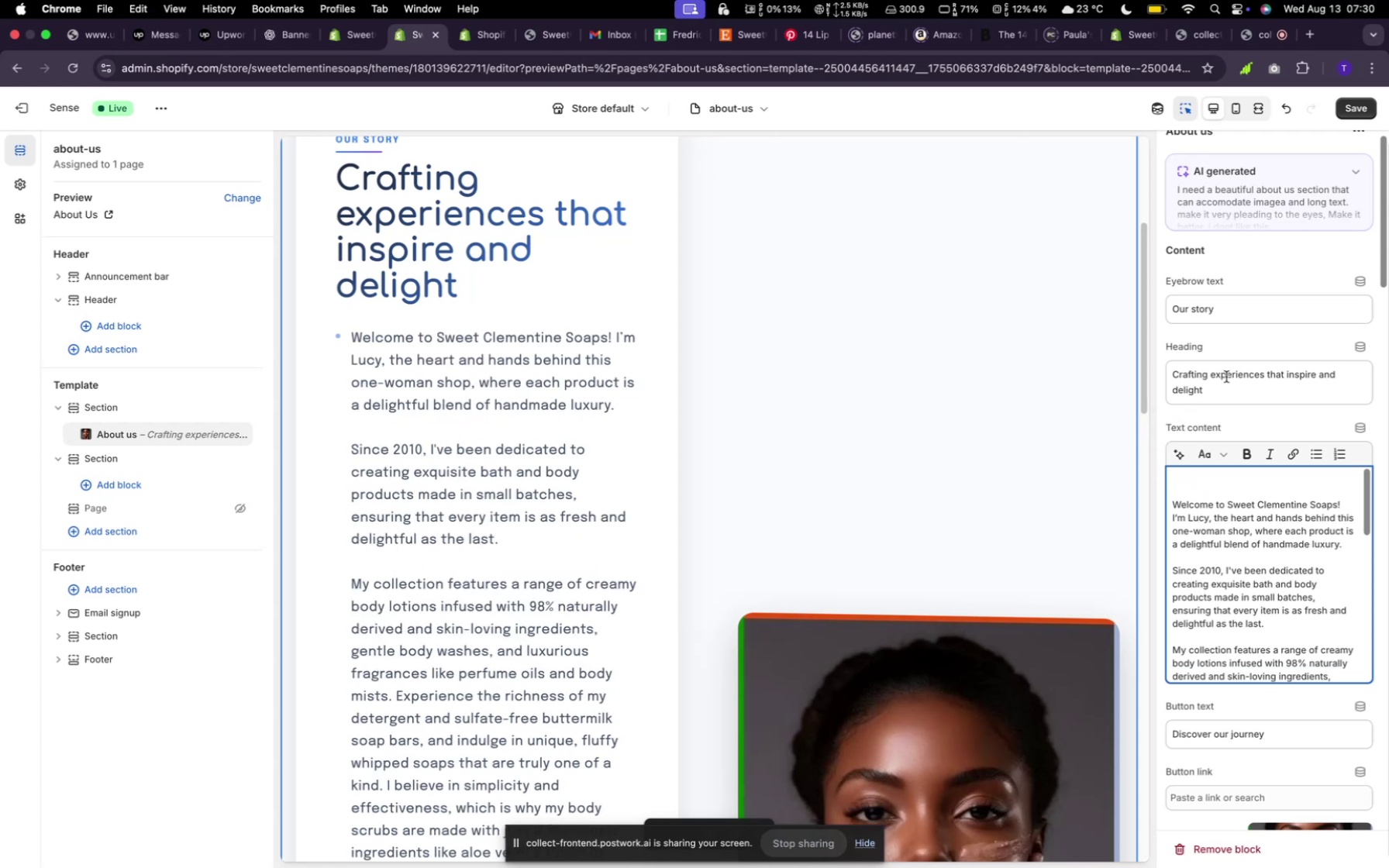 
left_click_drag(start_coordinate=[1226, 384], to_coordinate=[1184, 378])
 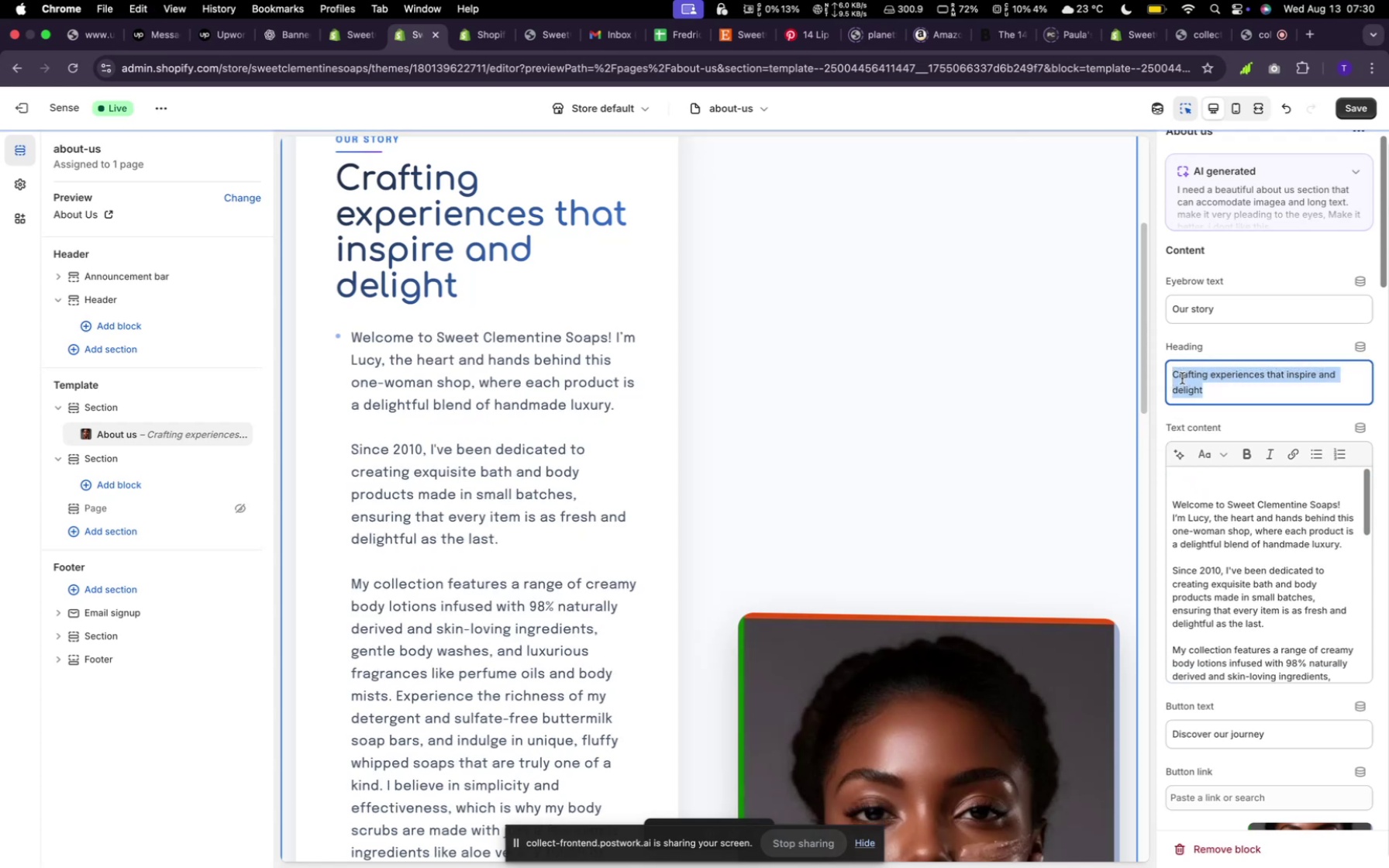 
key(Meta+V)
 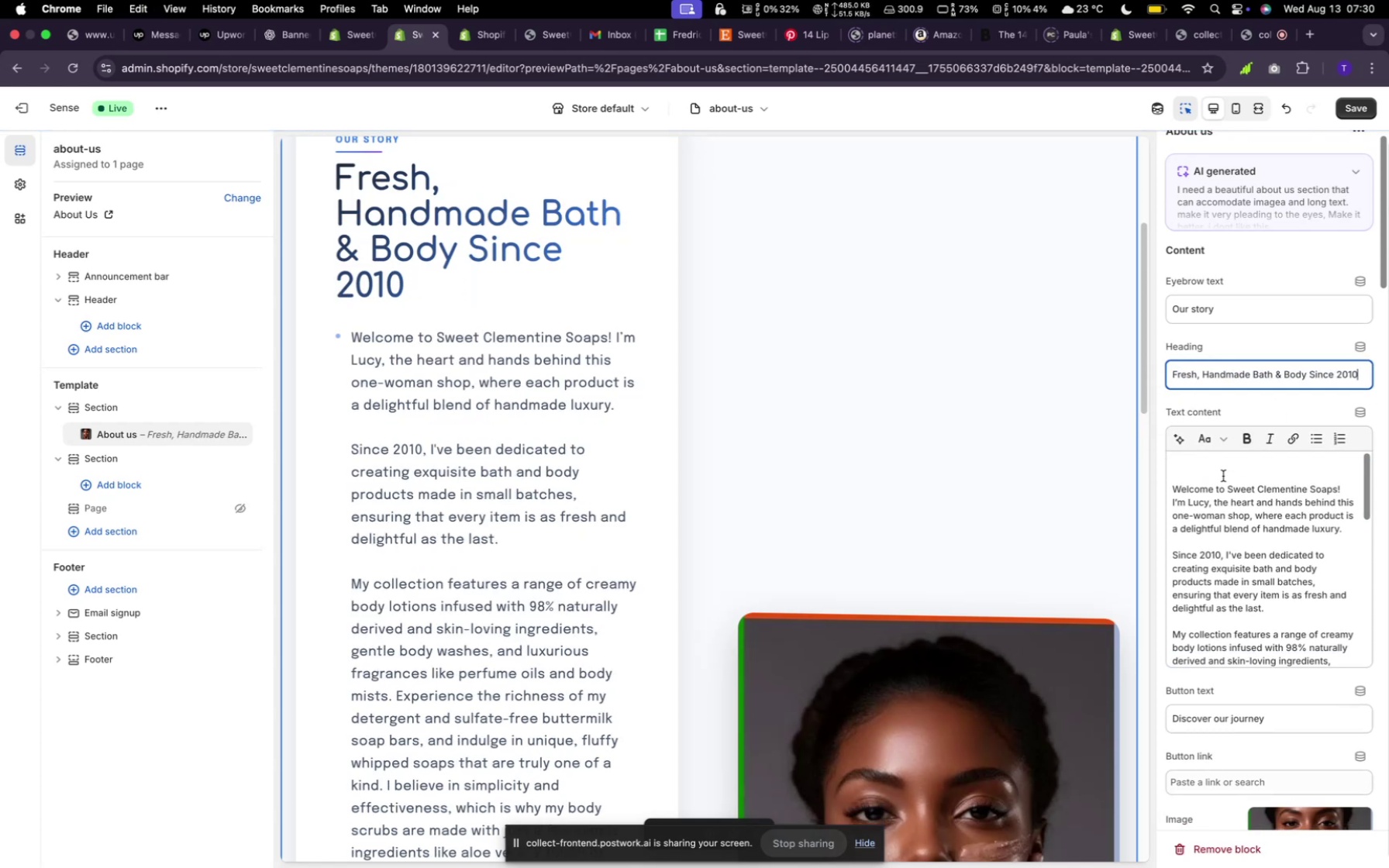 
left_click([1223, 476])
 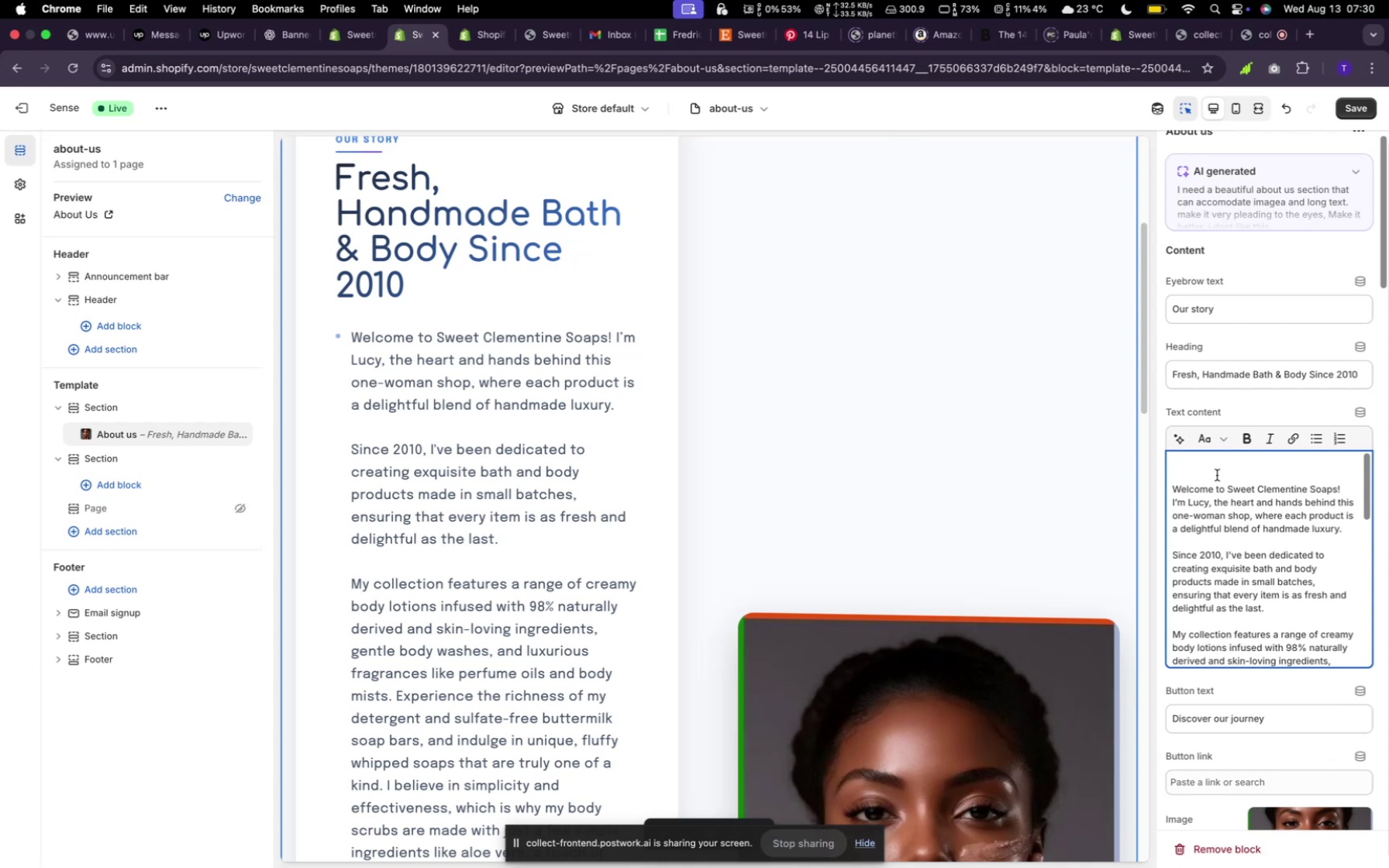 
key(Backspace)
 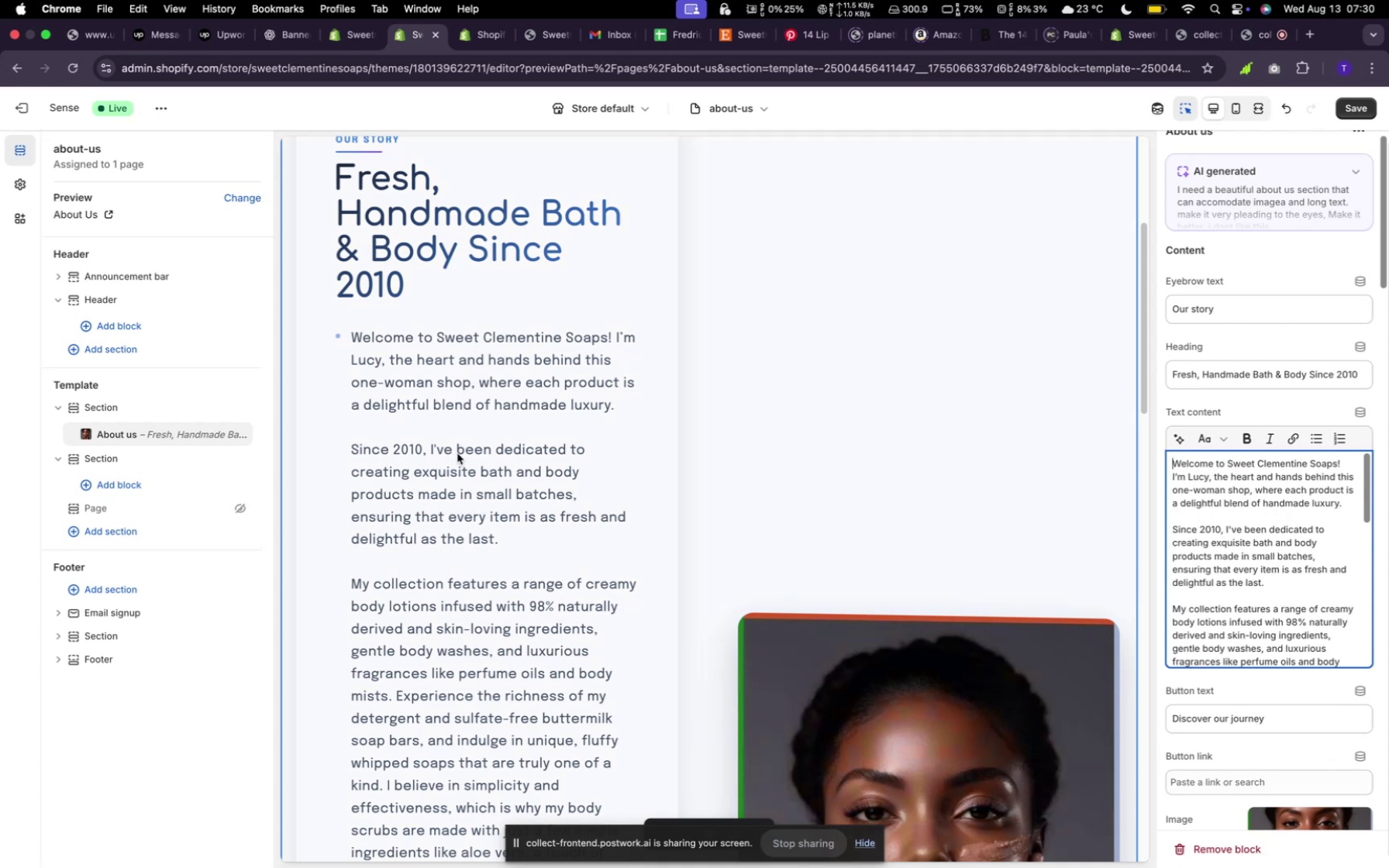 
wait(5.18)
 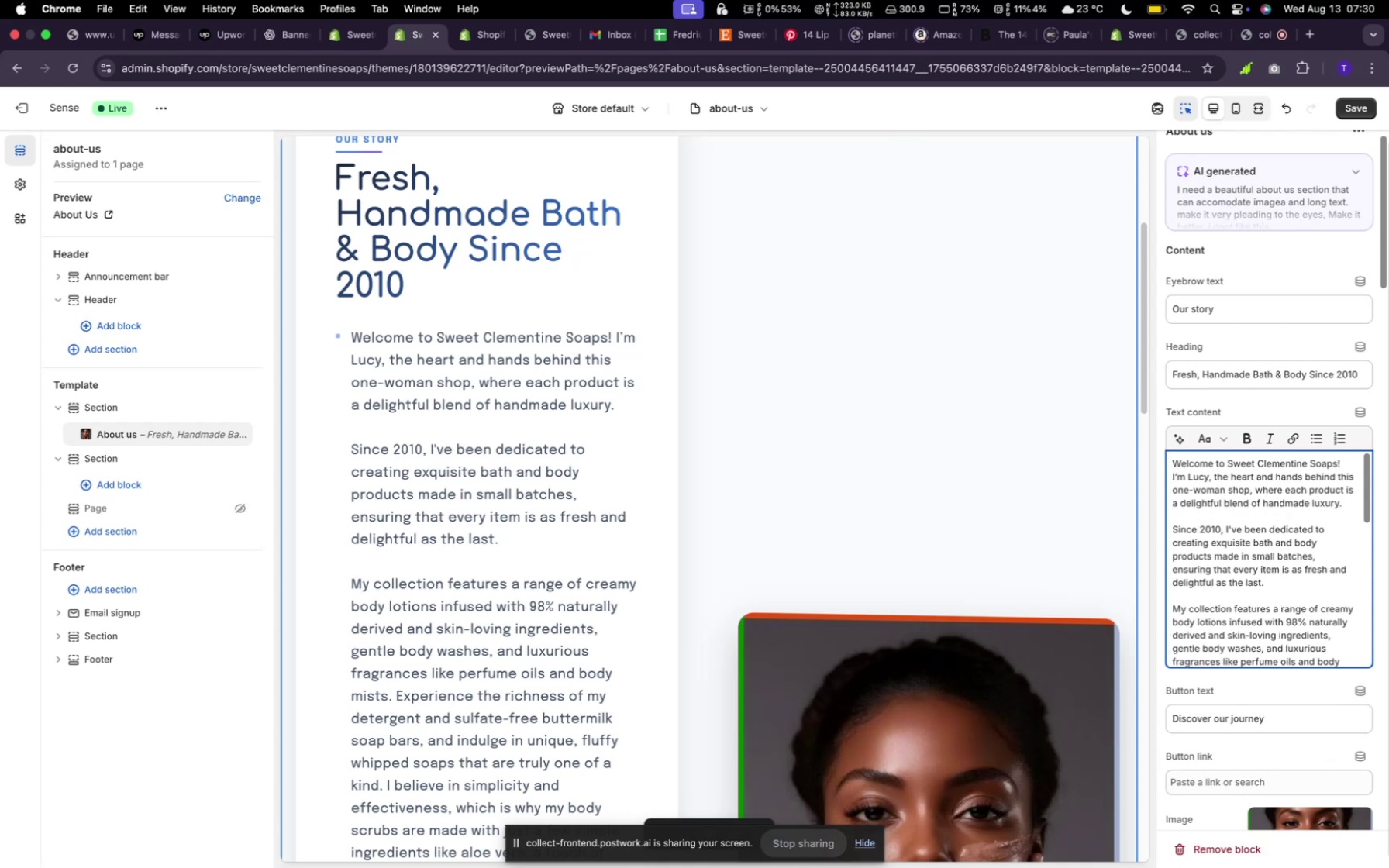 
scroll: coordinate [412, 467], scroll_direction: down, amount: 25.0
 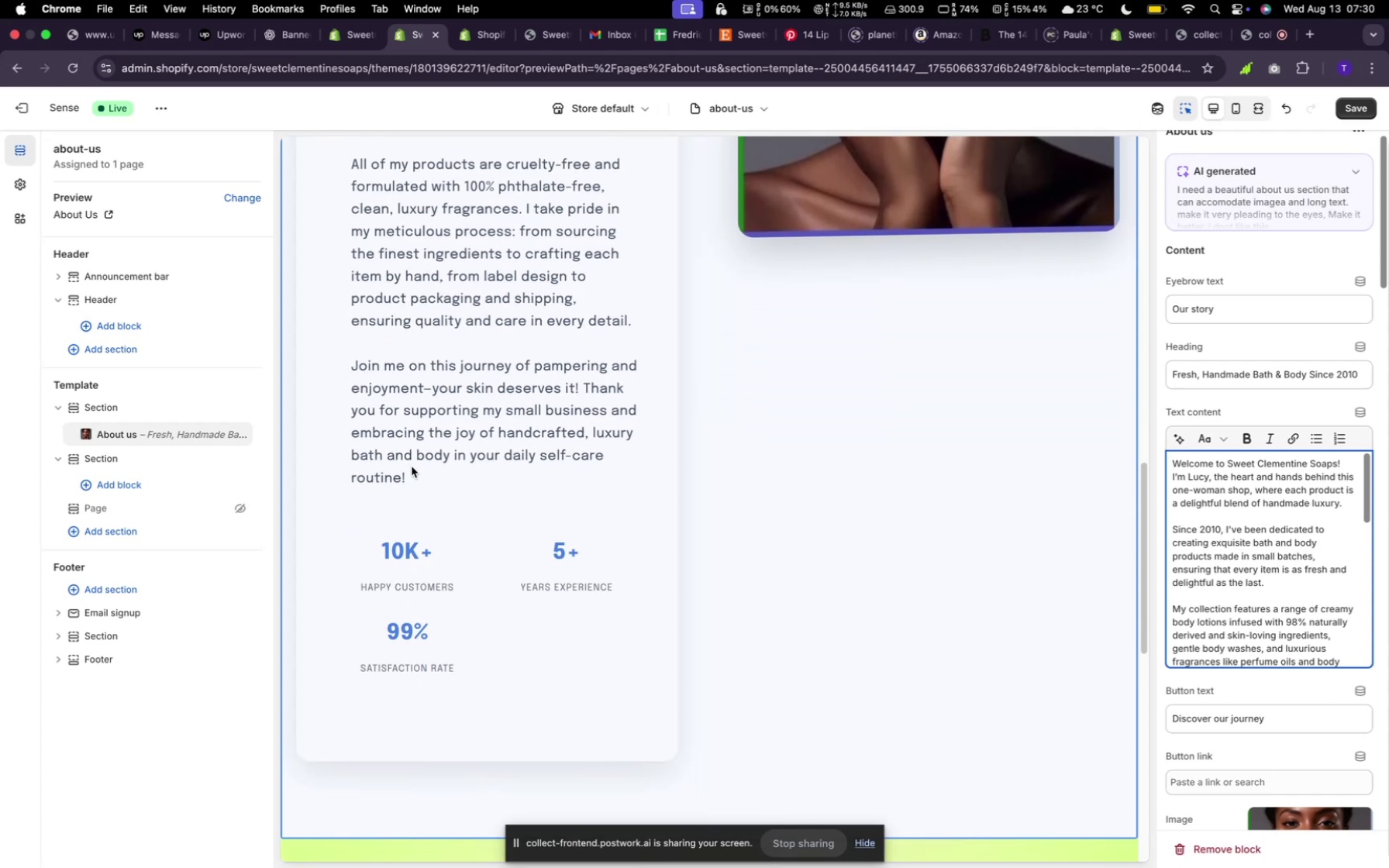 
scroll: coordinate [425, 523], scroll_direction: up, amount: 37.0
 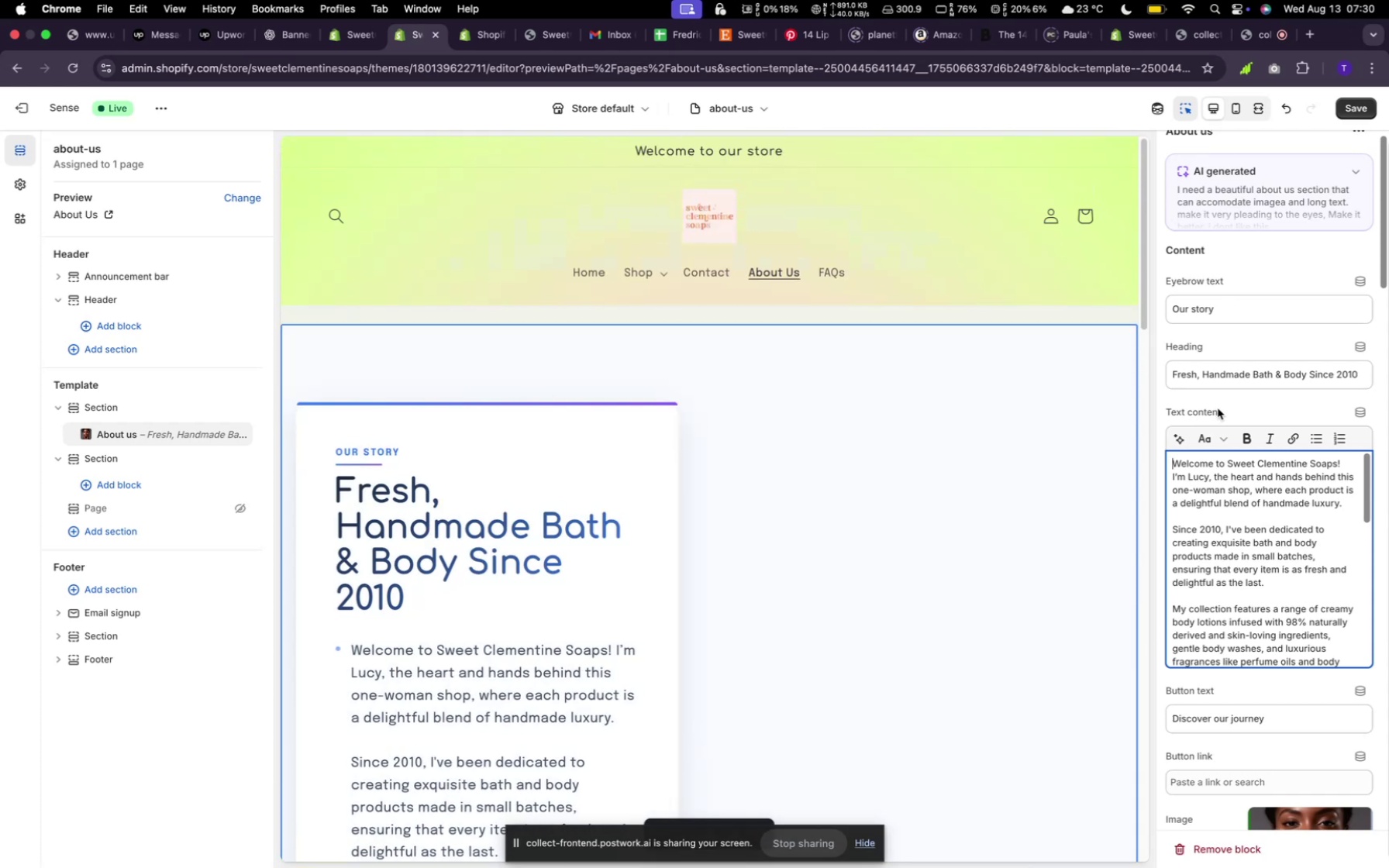 
wait(7.71)
 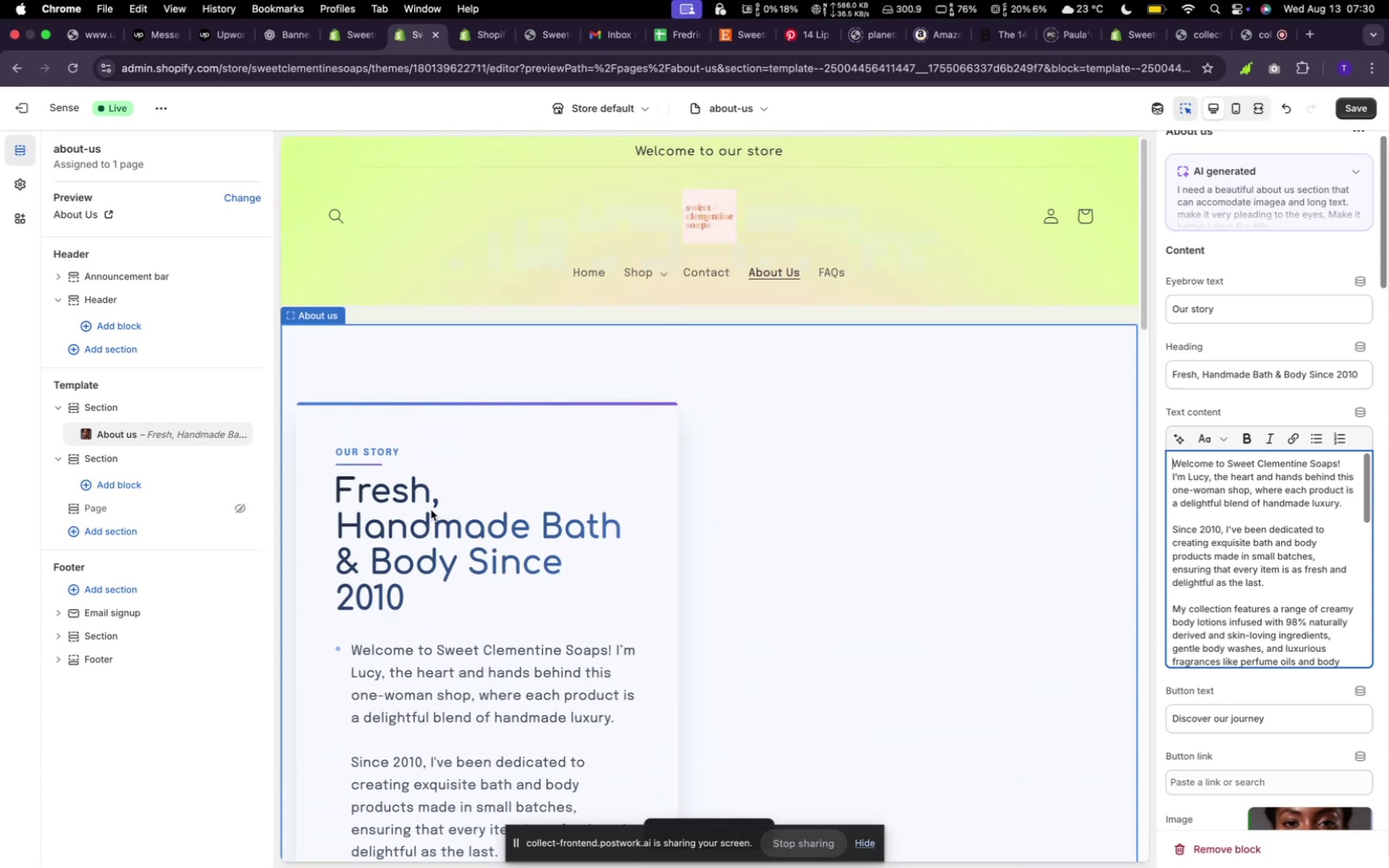 
left_click([1342, 108])
 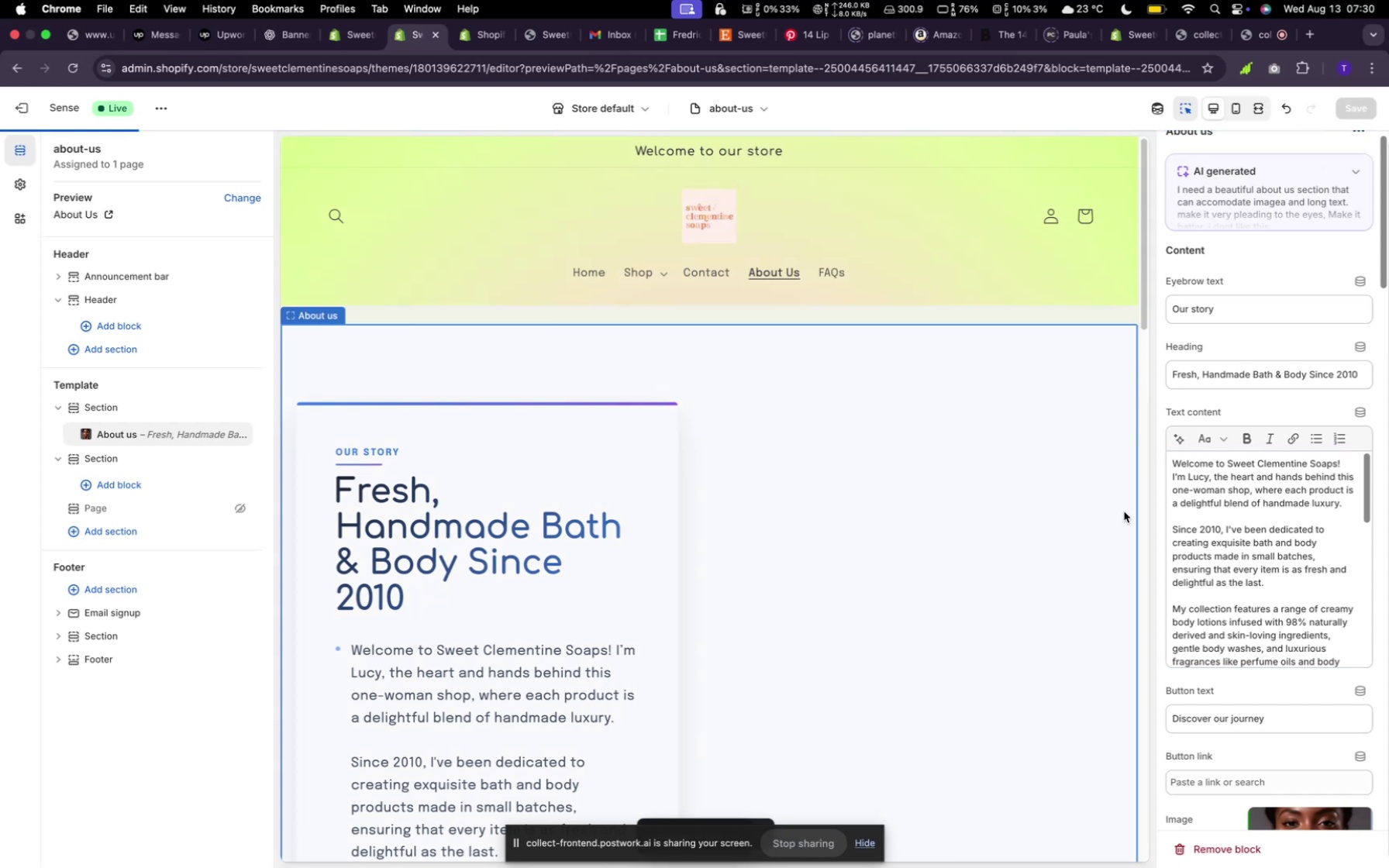 
scroll: coordinate [1226, 722], scroll_direction: down, amount: 37.0
 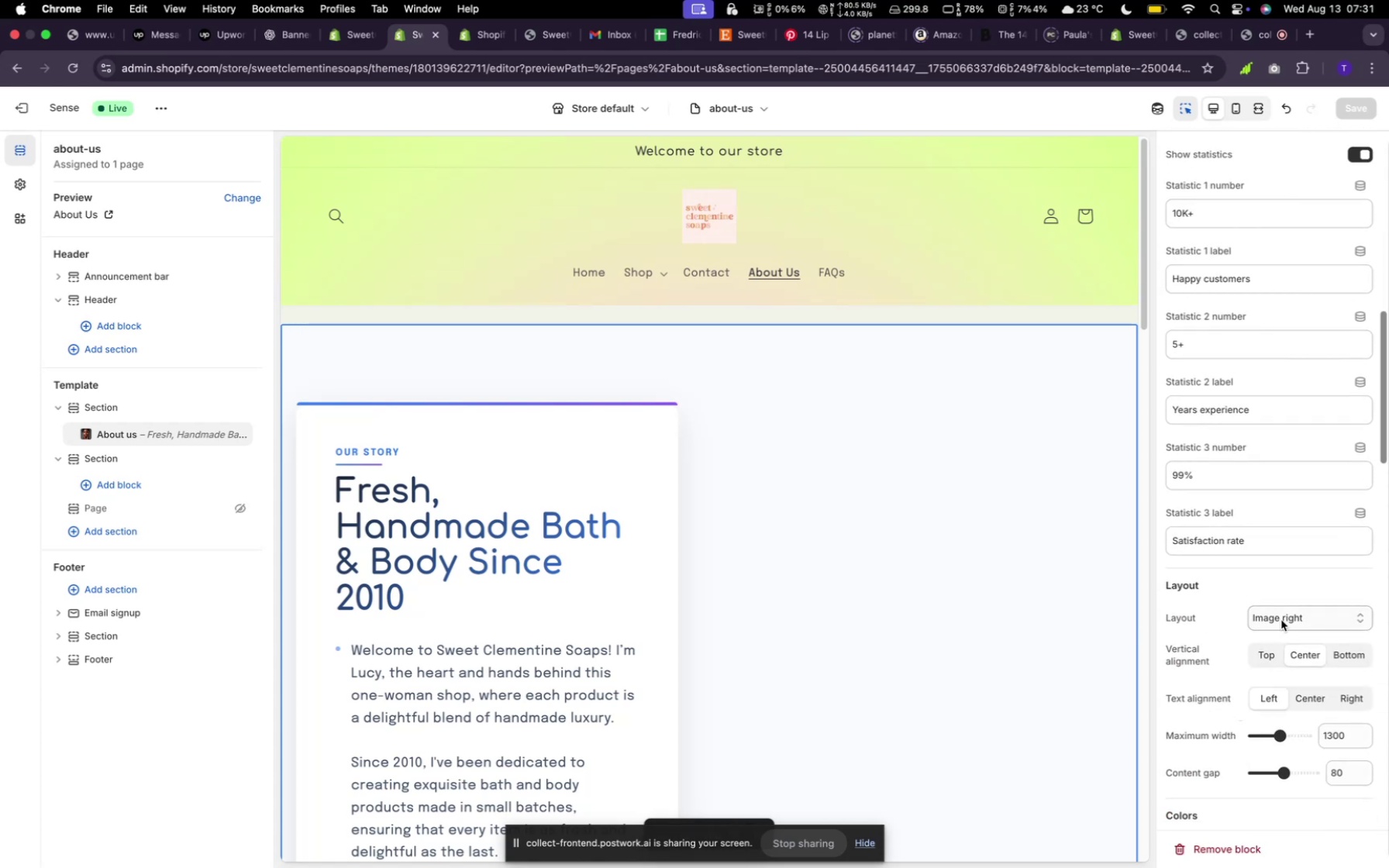 
wait(8.64)
 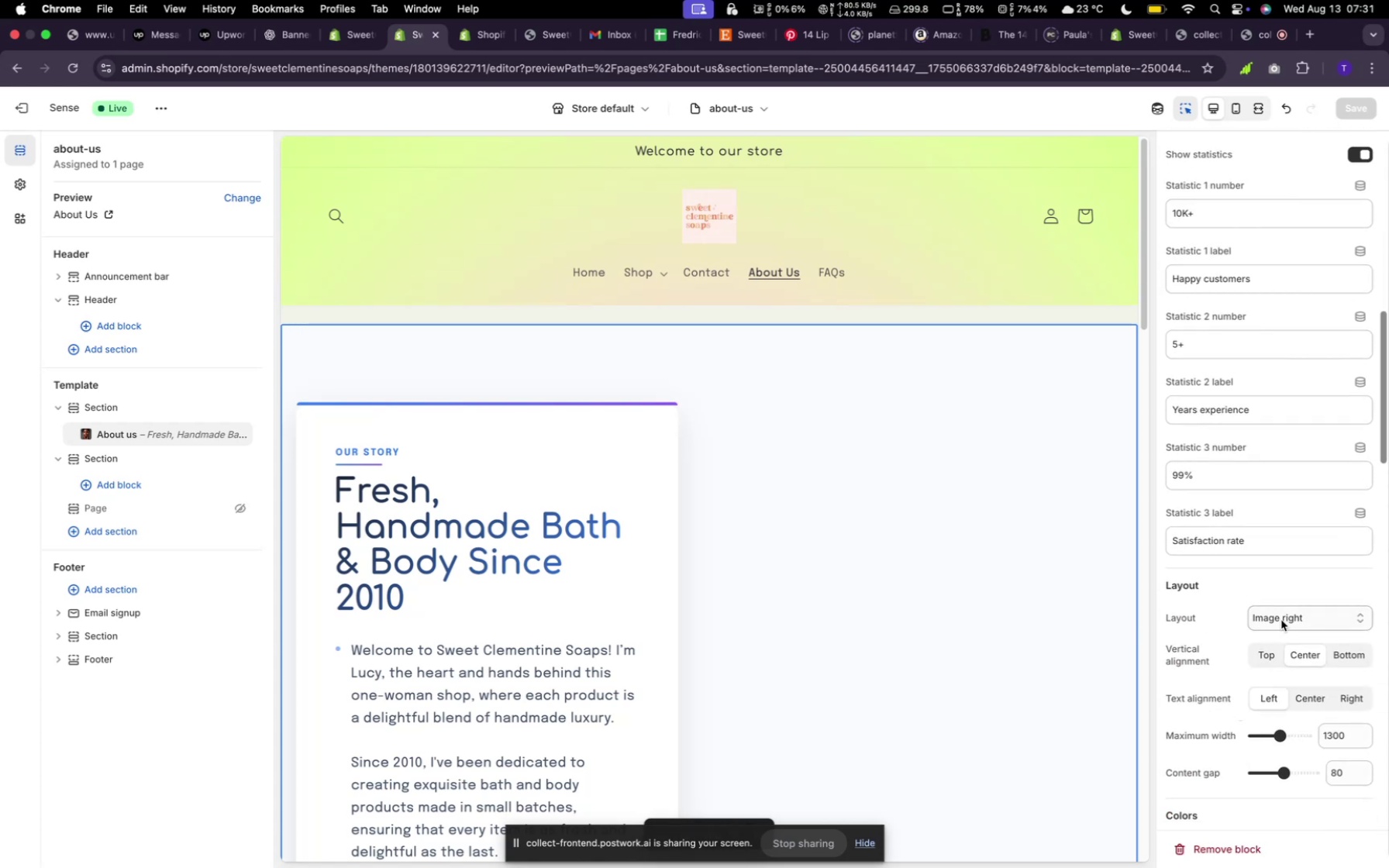 
left_click([1316, 608])
 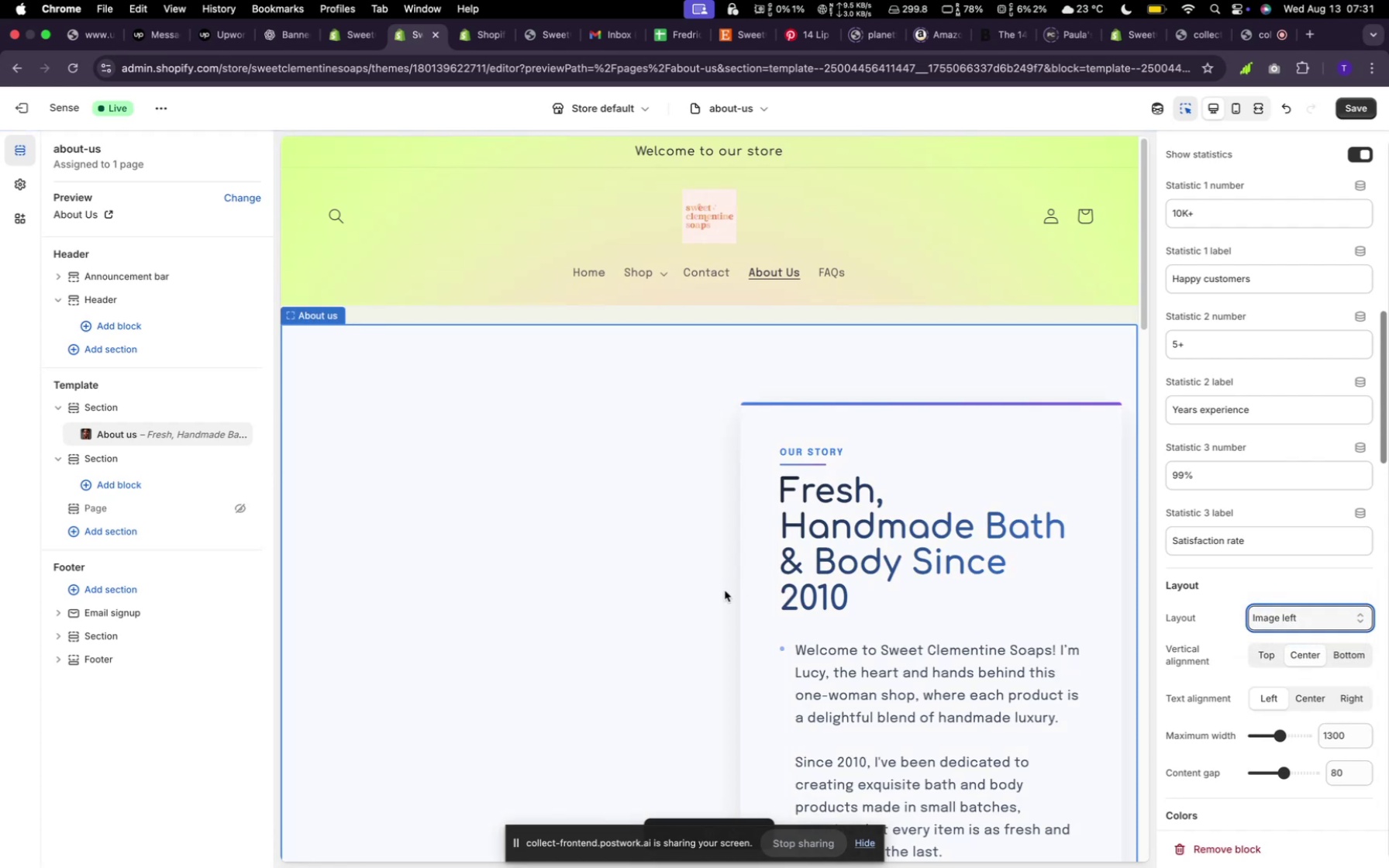 
scroll: coordinate [855, 580], scroll_direction: down, amount: 30.0
 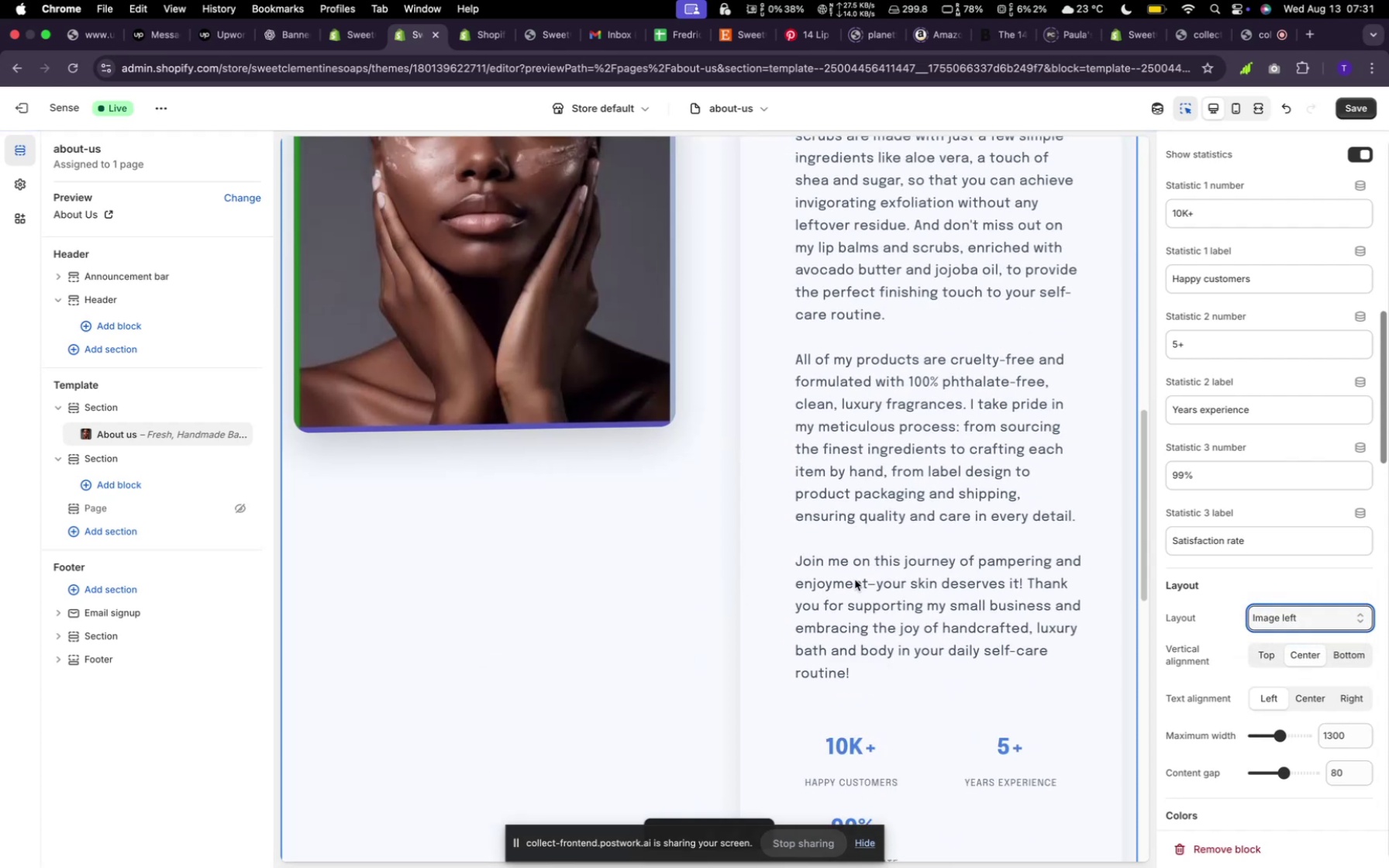 
scroll: coordinate [856, 580], scroll_direction: up, amount: 28.0
 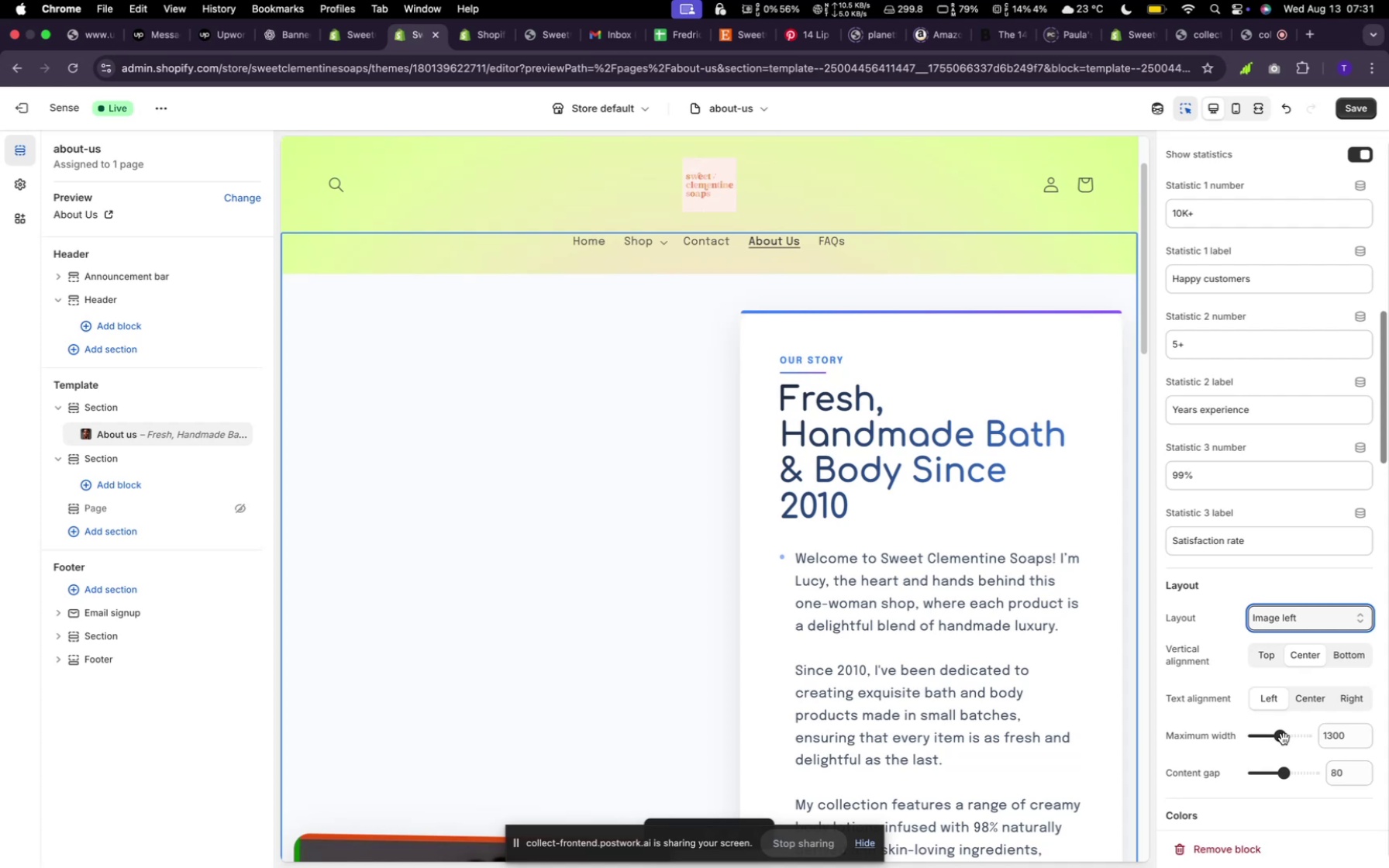 
wait(9.46)
 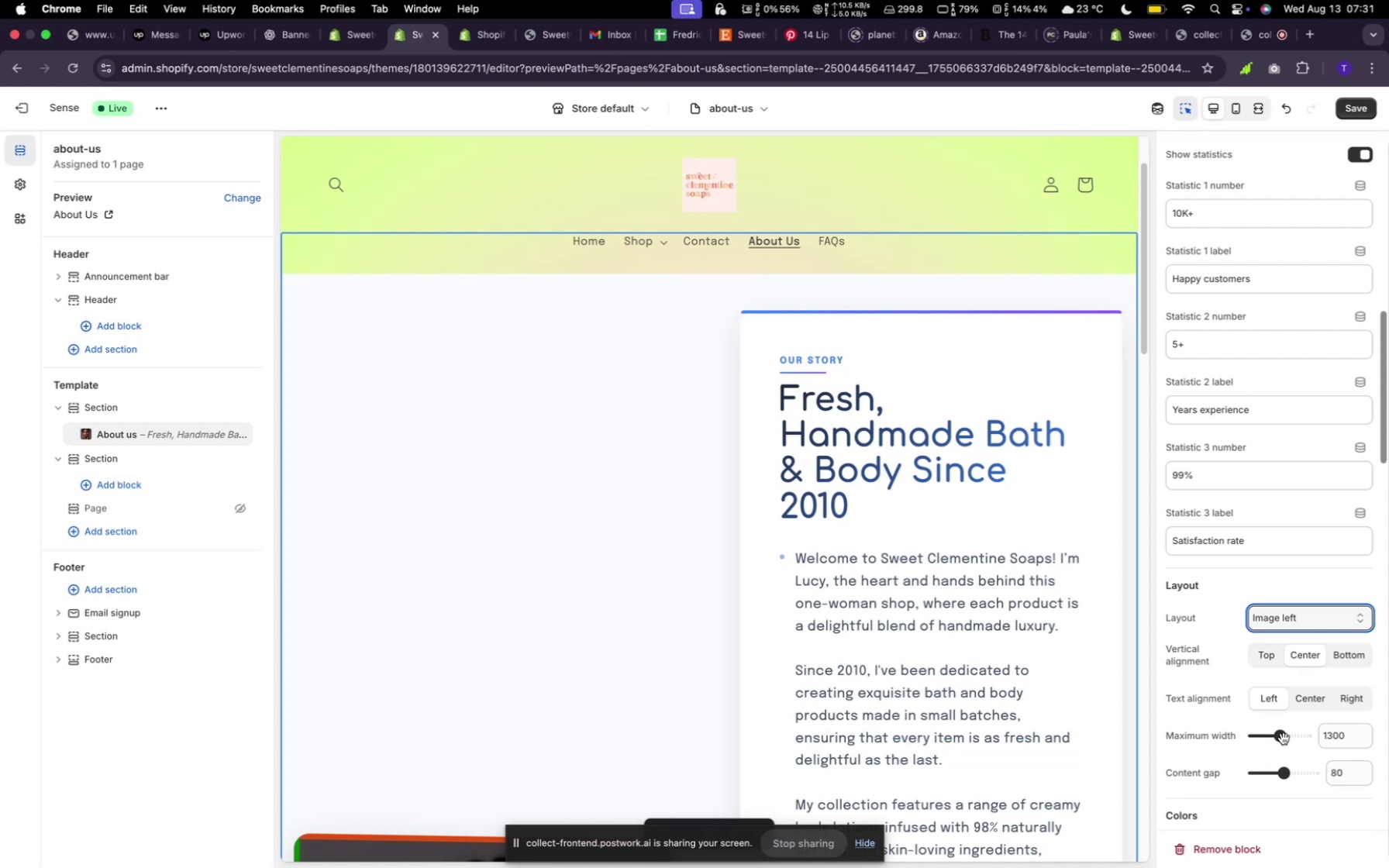 
left_click_drag(start_coordinate=[1285, 735], to_coordinate=[1326, 733])
 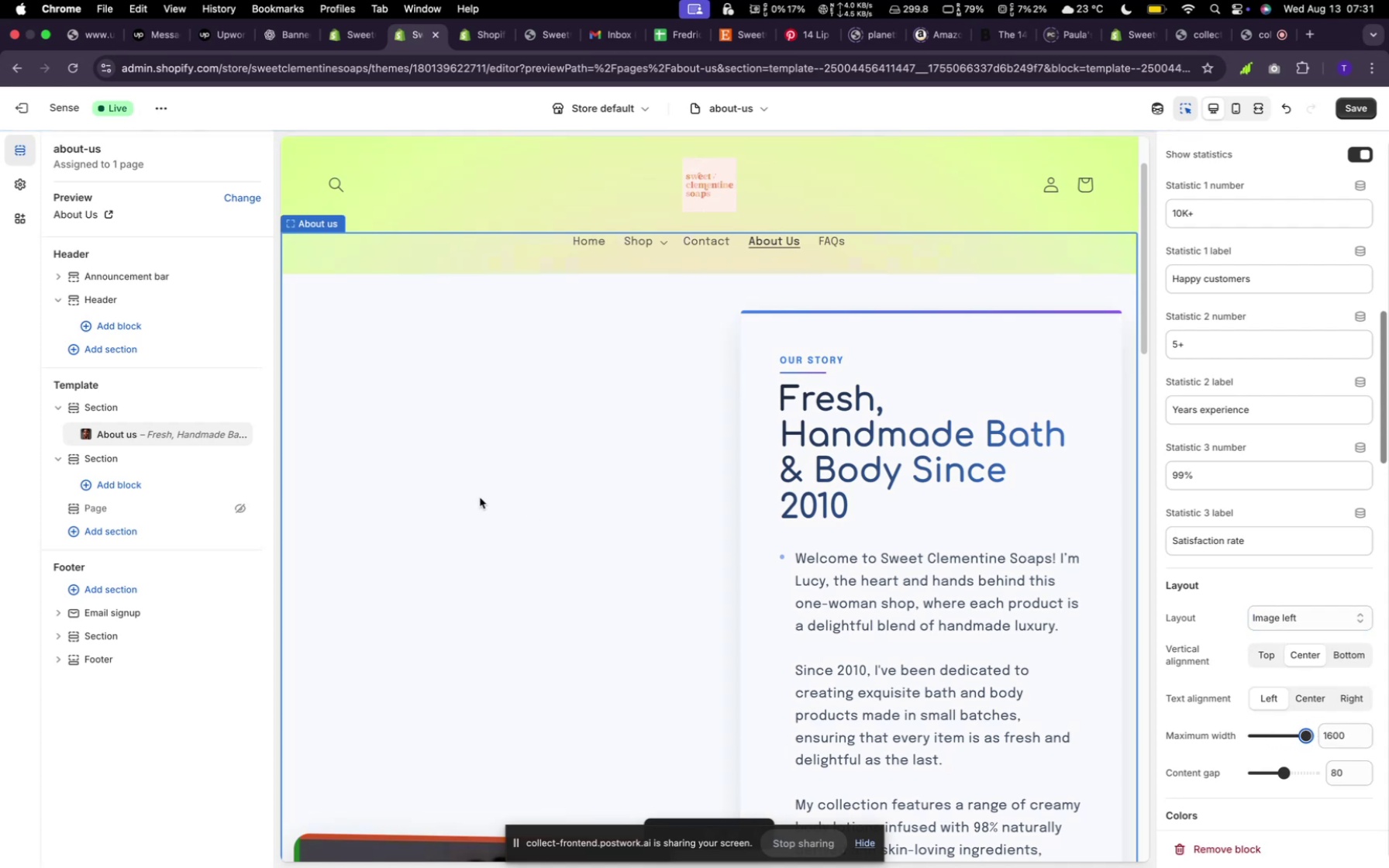 
scroll: coordinate [524, 515], scroll_direction: down, amount: 4.0
 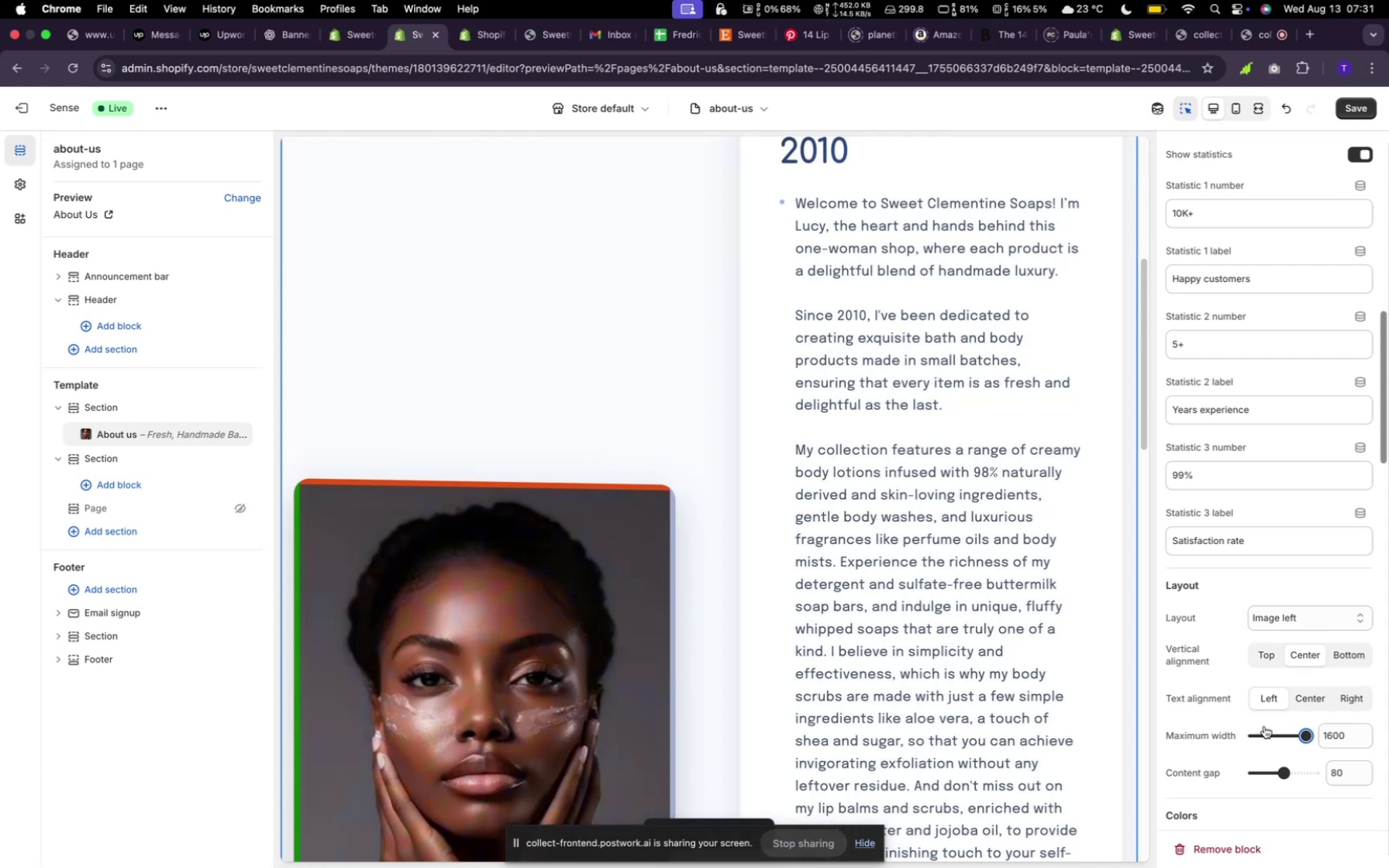 
left_click_drag(start_coordinate=[1262, 732], to_coordinate=[1258, 732])
 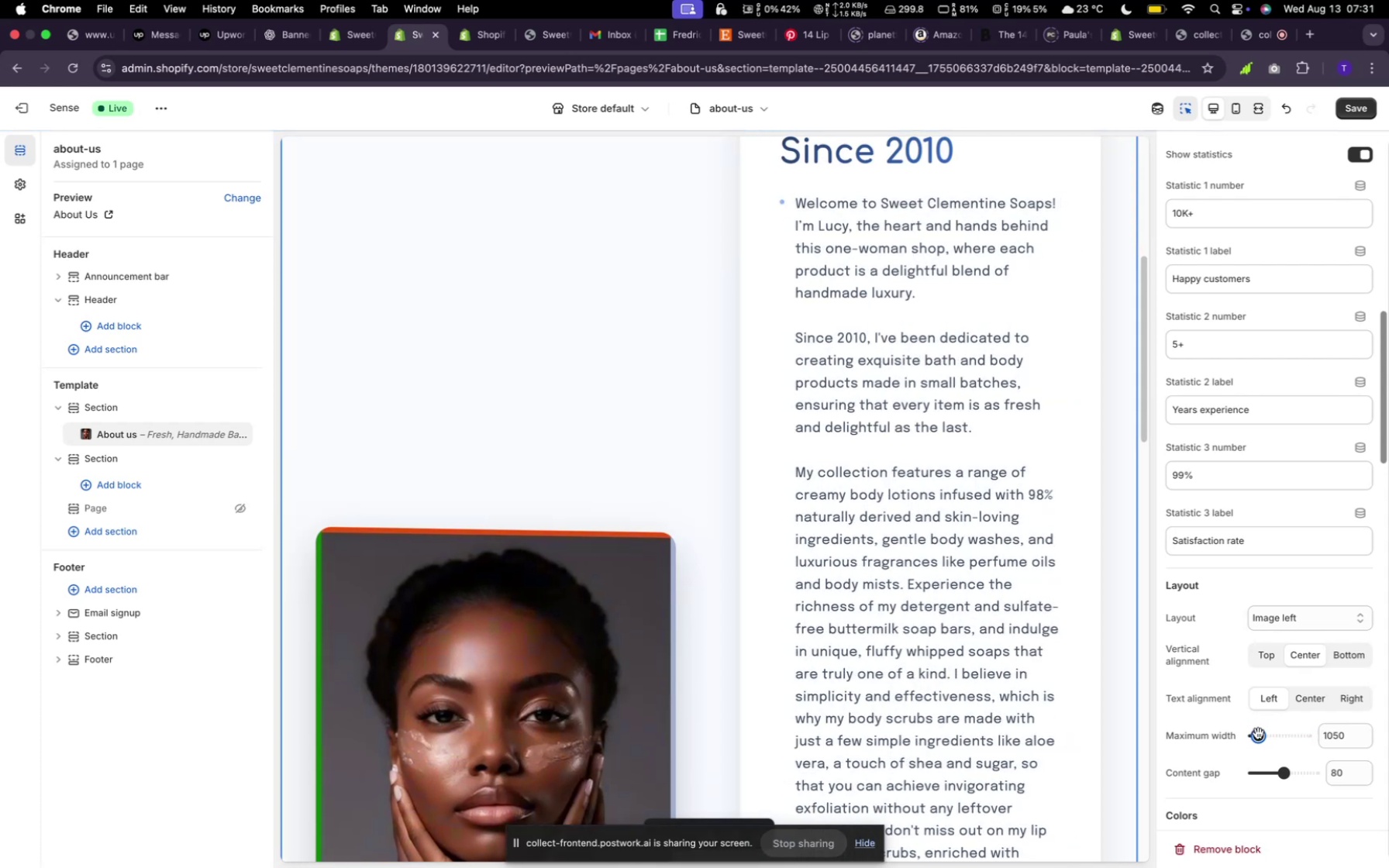 
left_click_drag(start_coordinate=[1261, 740], to_coordinate=[1308, 748])
 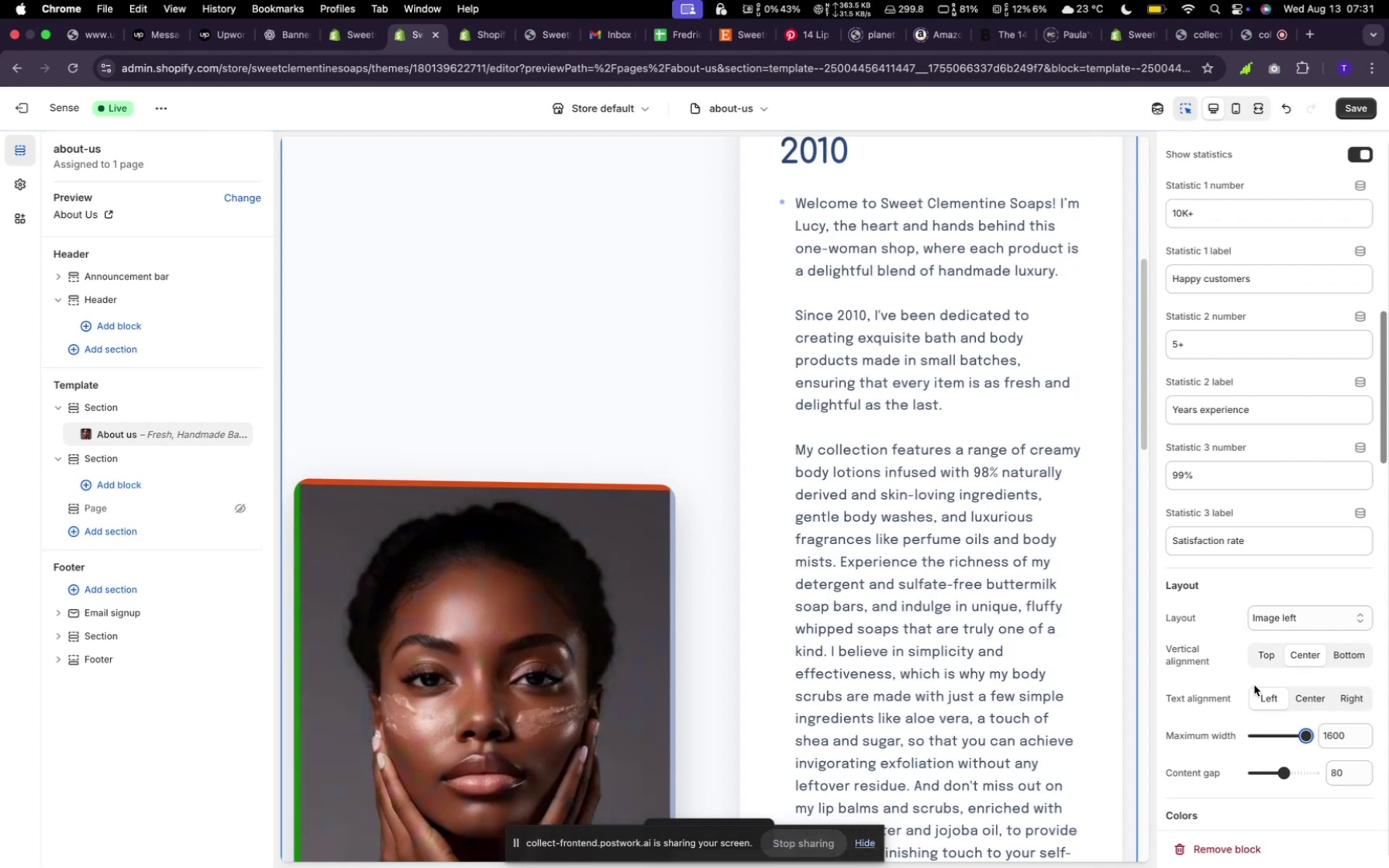 
wait(7.61)
 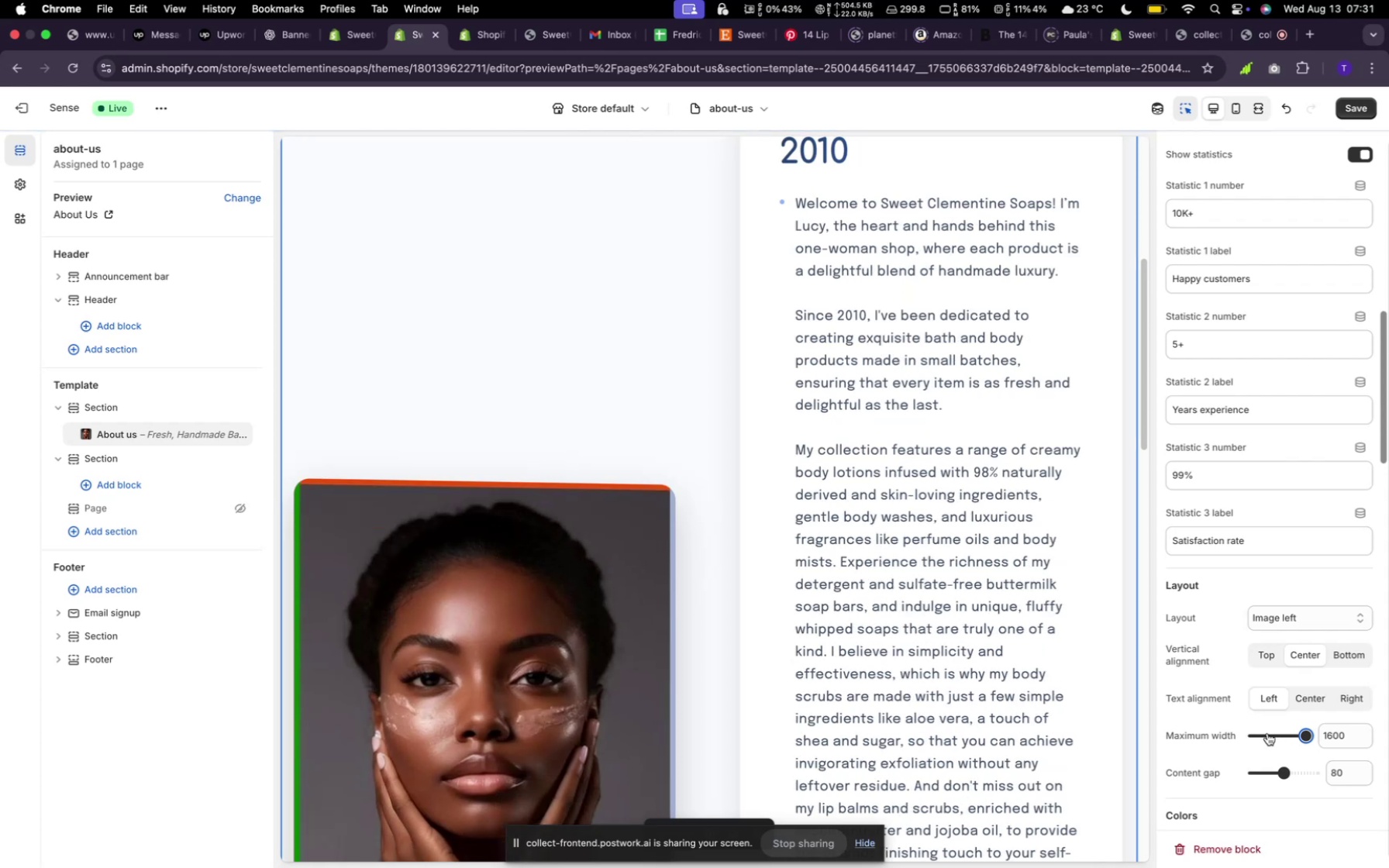 
left_click([1260, 660])
 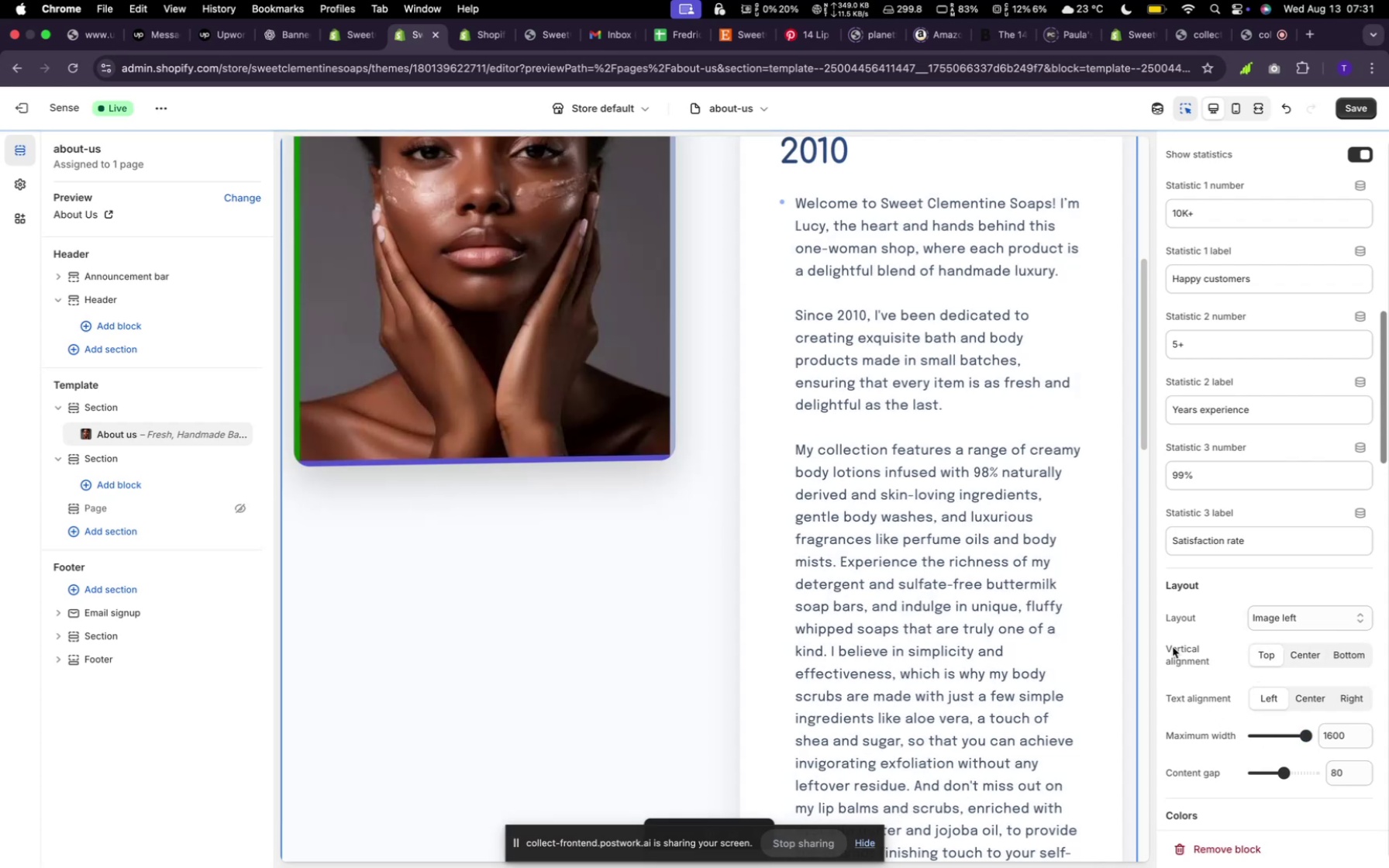 
scroll: coordinate [1053, 622], scroll_direction: up, amount: 22.0
 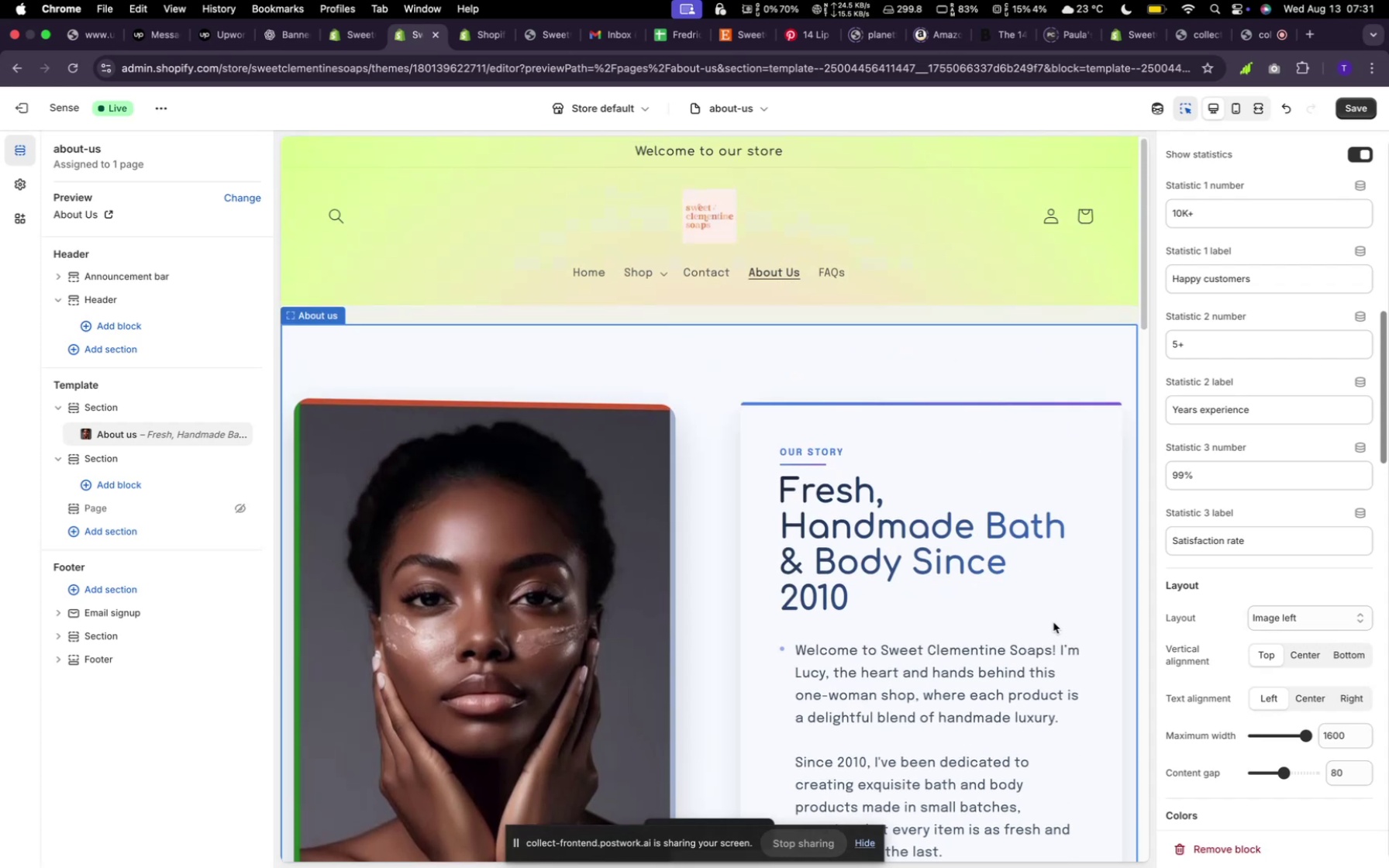 
scroll: coordinate [1053, 622], scroll_direction: down, amount: 40.0
 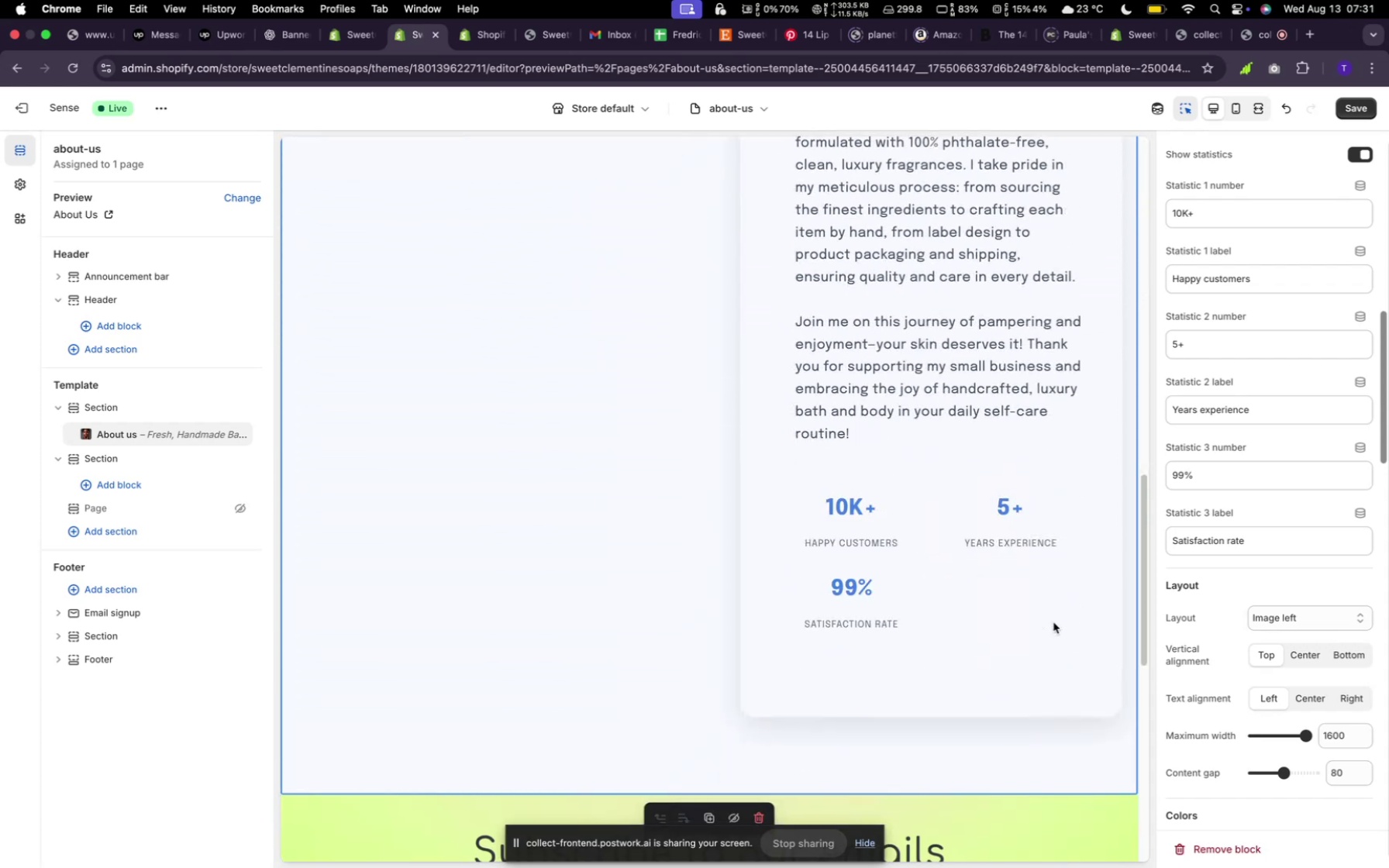 
scroll: coordinate [1053, 622], scroll_direction: up, amount: 44.0
 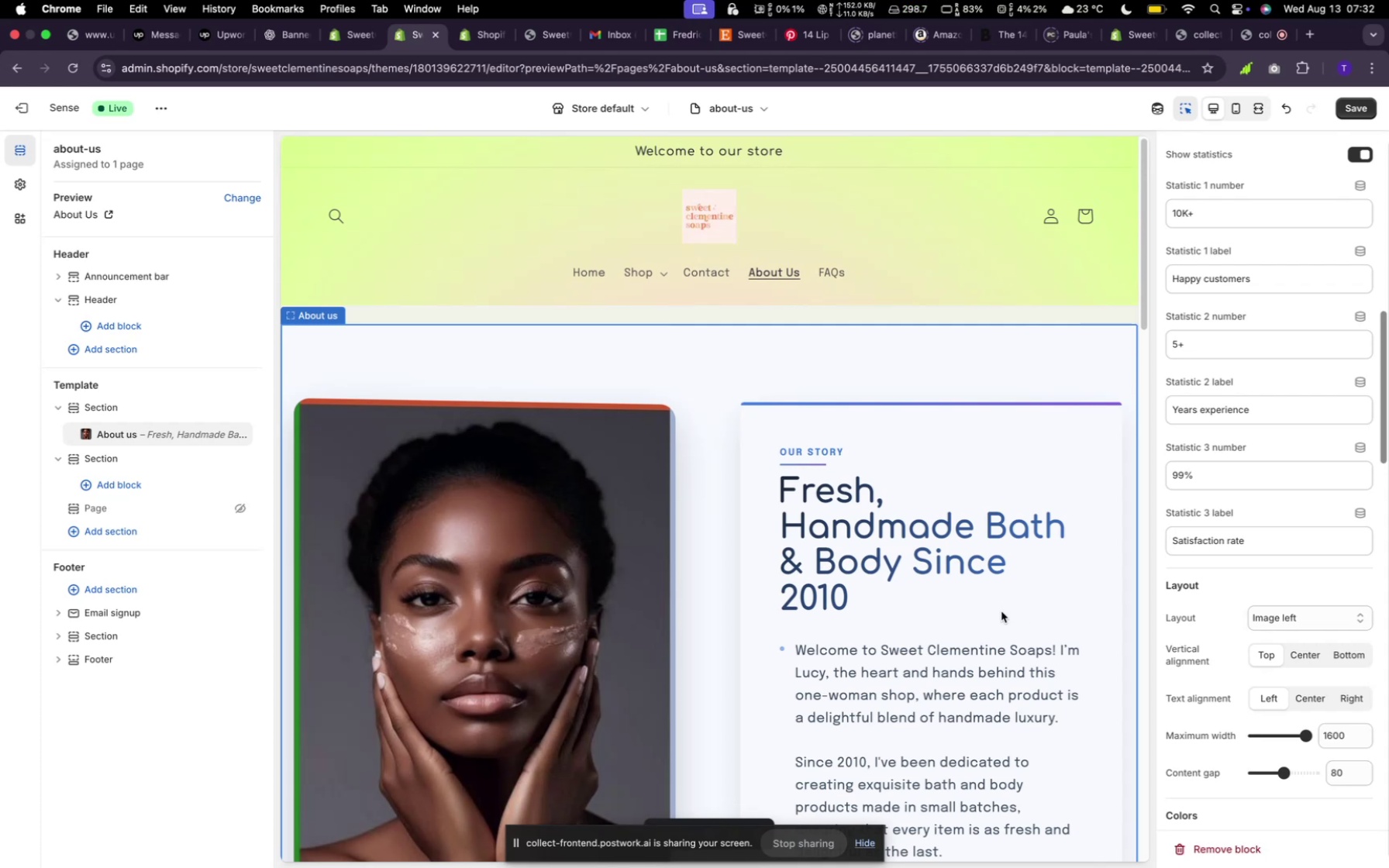 
wait(13.83)
 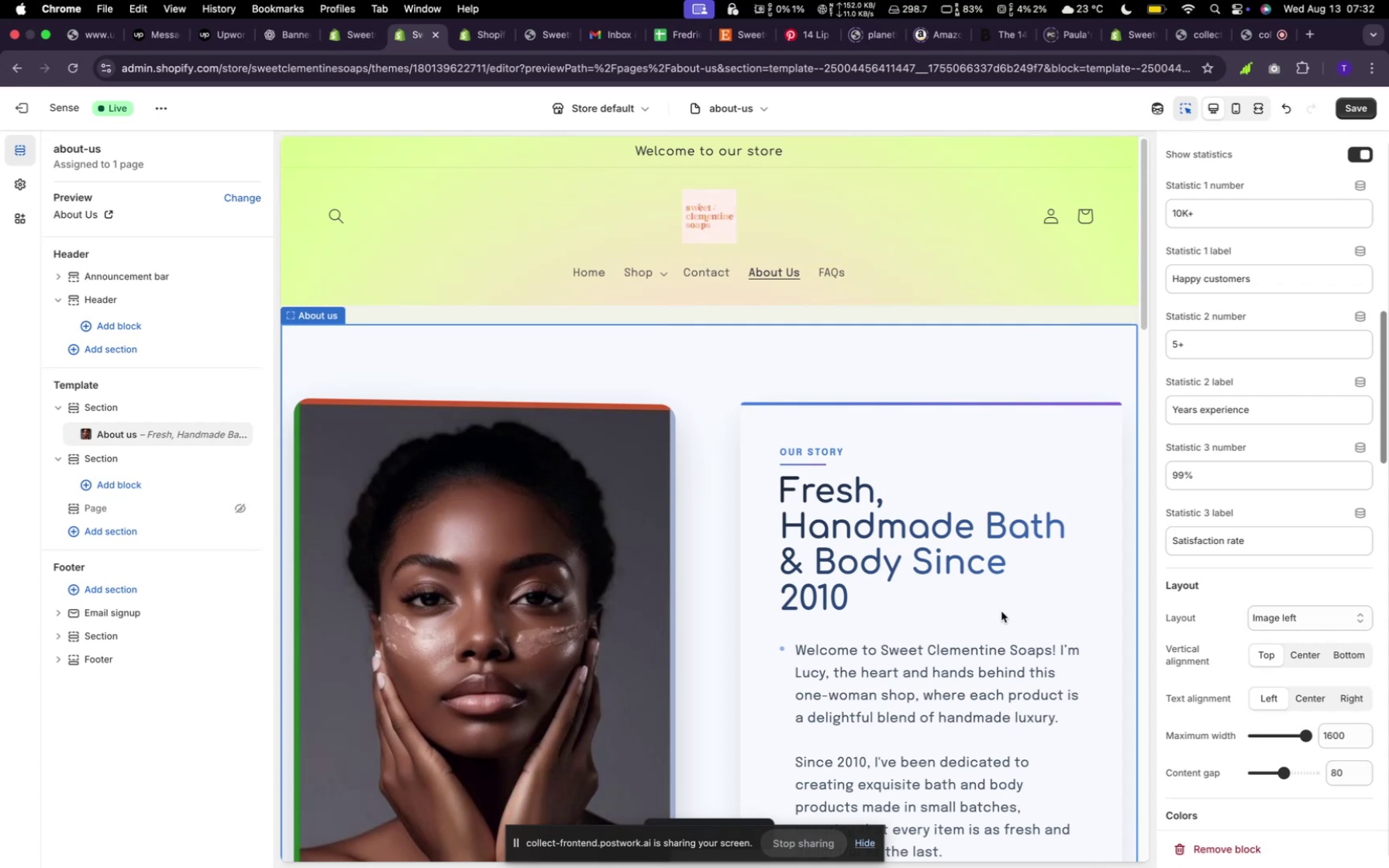 
scroll: coordinate [842, 603], scroll_direction: down, amount: 9.0
 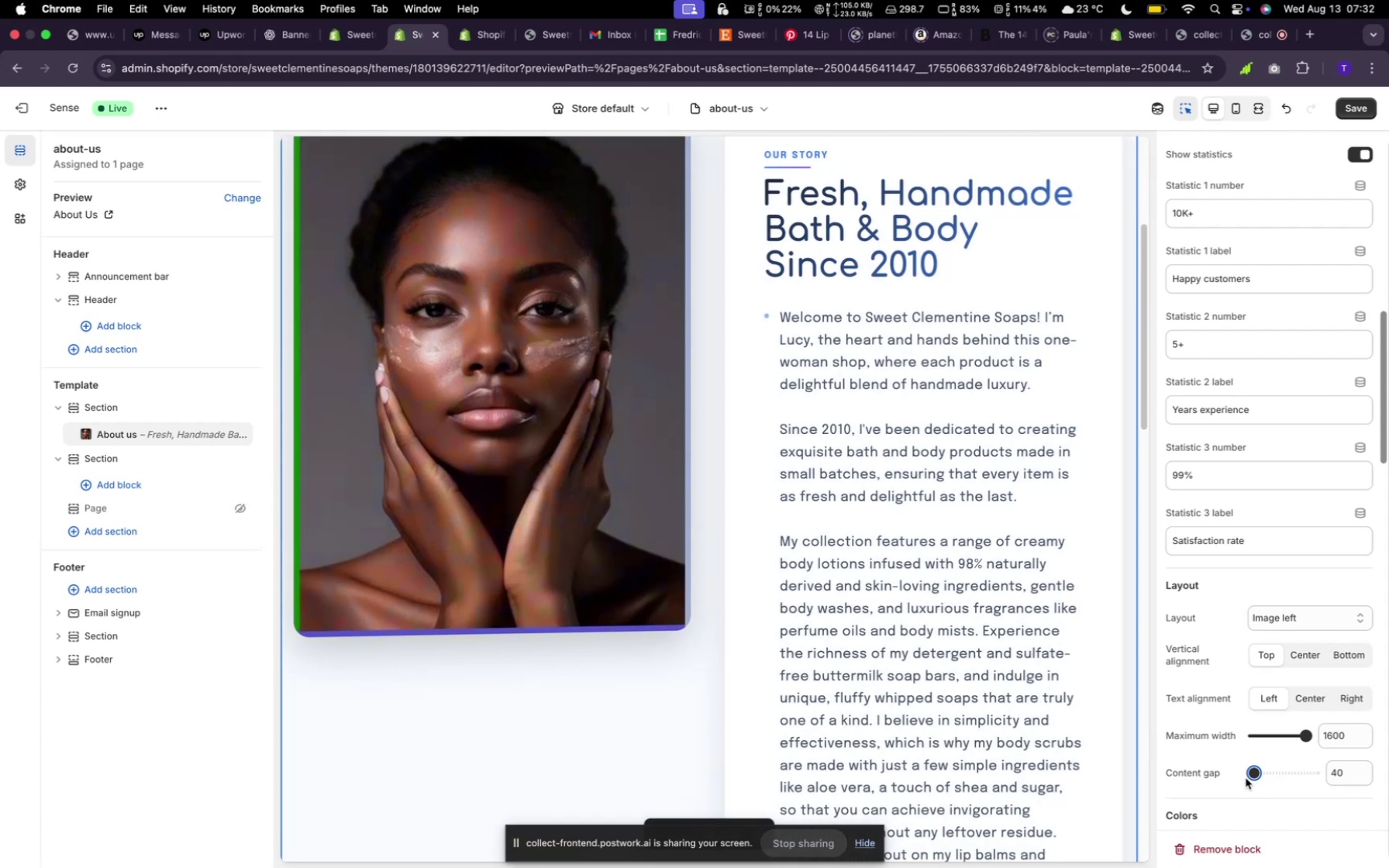 
left_click_drag(start_coordinate=[1253, 777], to_coordinate=[1236, 773])
 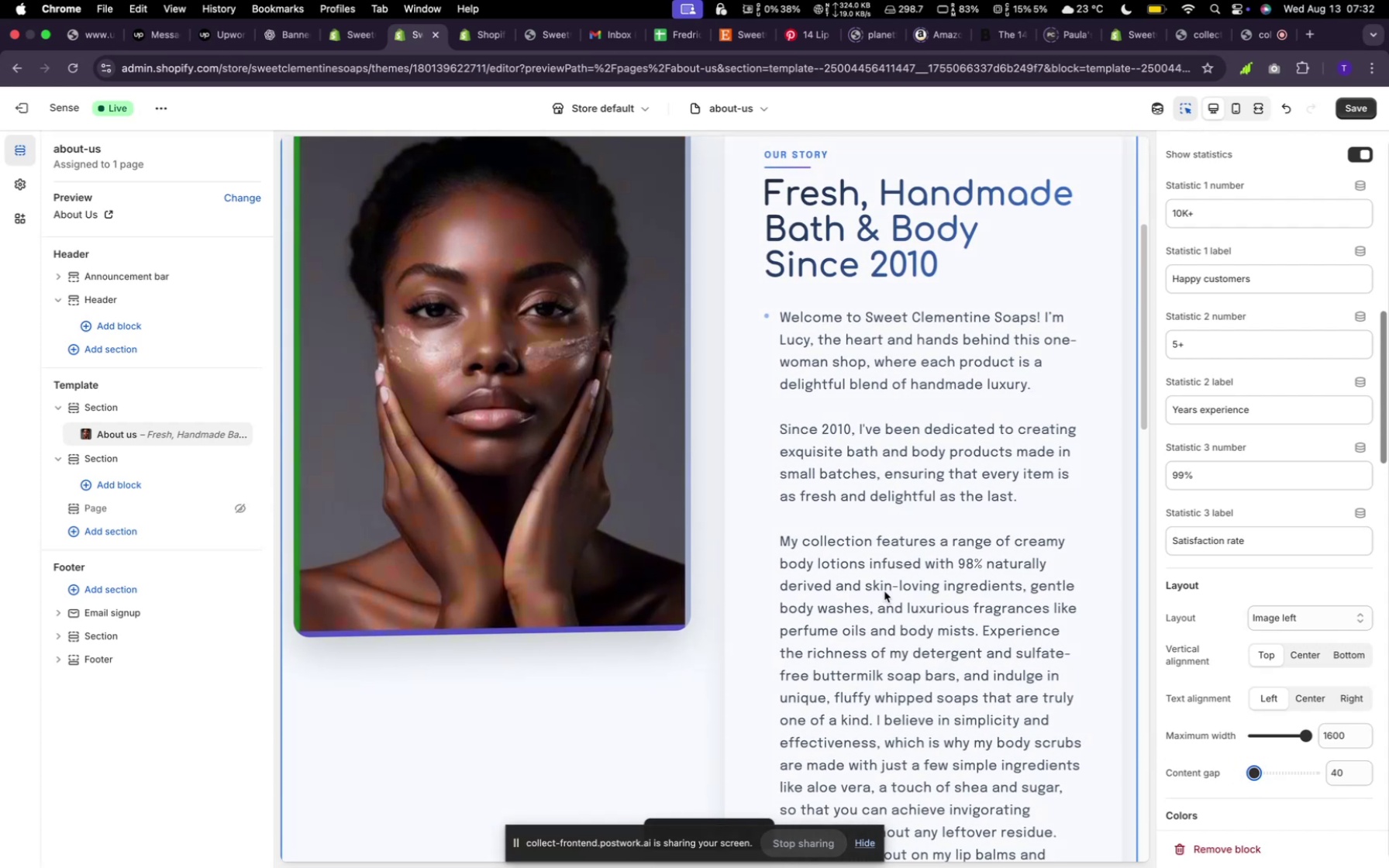 
scroll: coordinate [882, 596], scroll_direction: up, amount: 14.0
 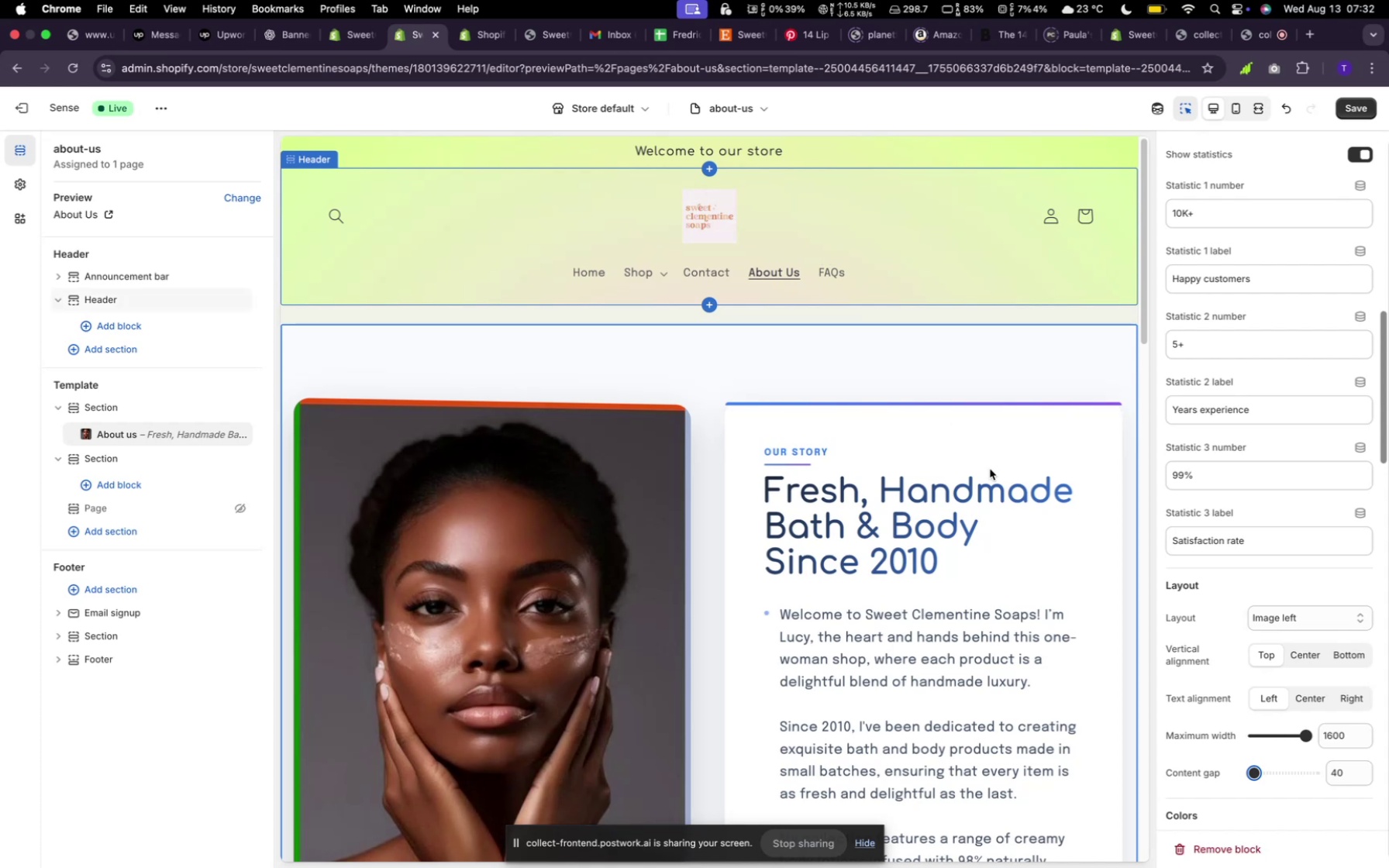 
wait(5.71)
 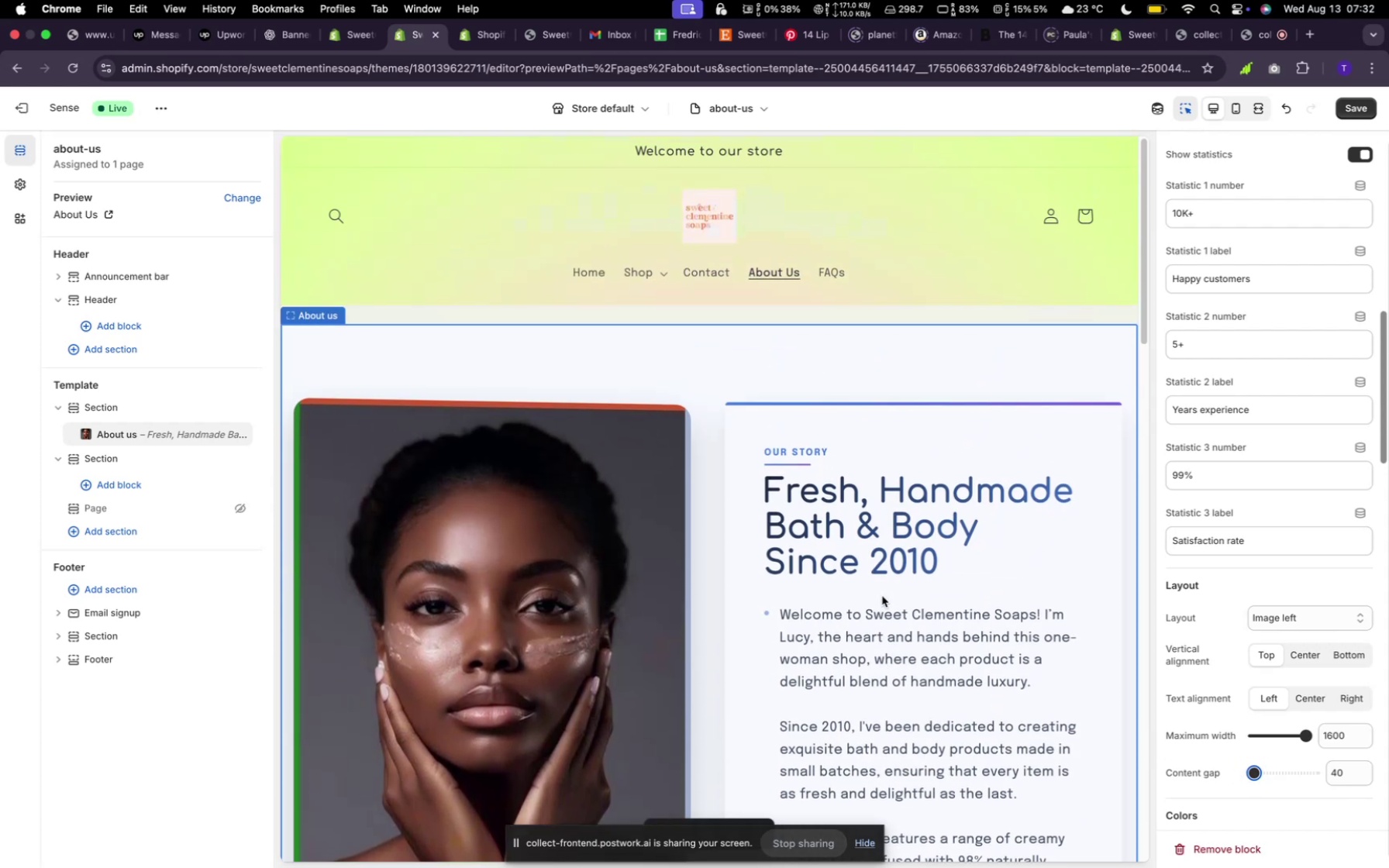 
scroll: coordinate [1291, 692], scroll_direction: down, amount: 32.0
 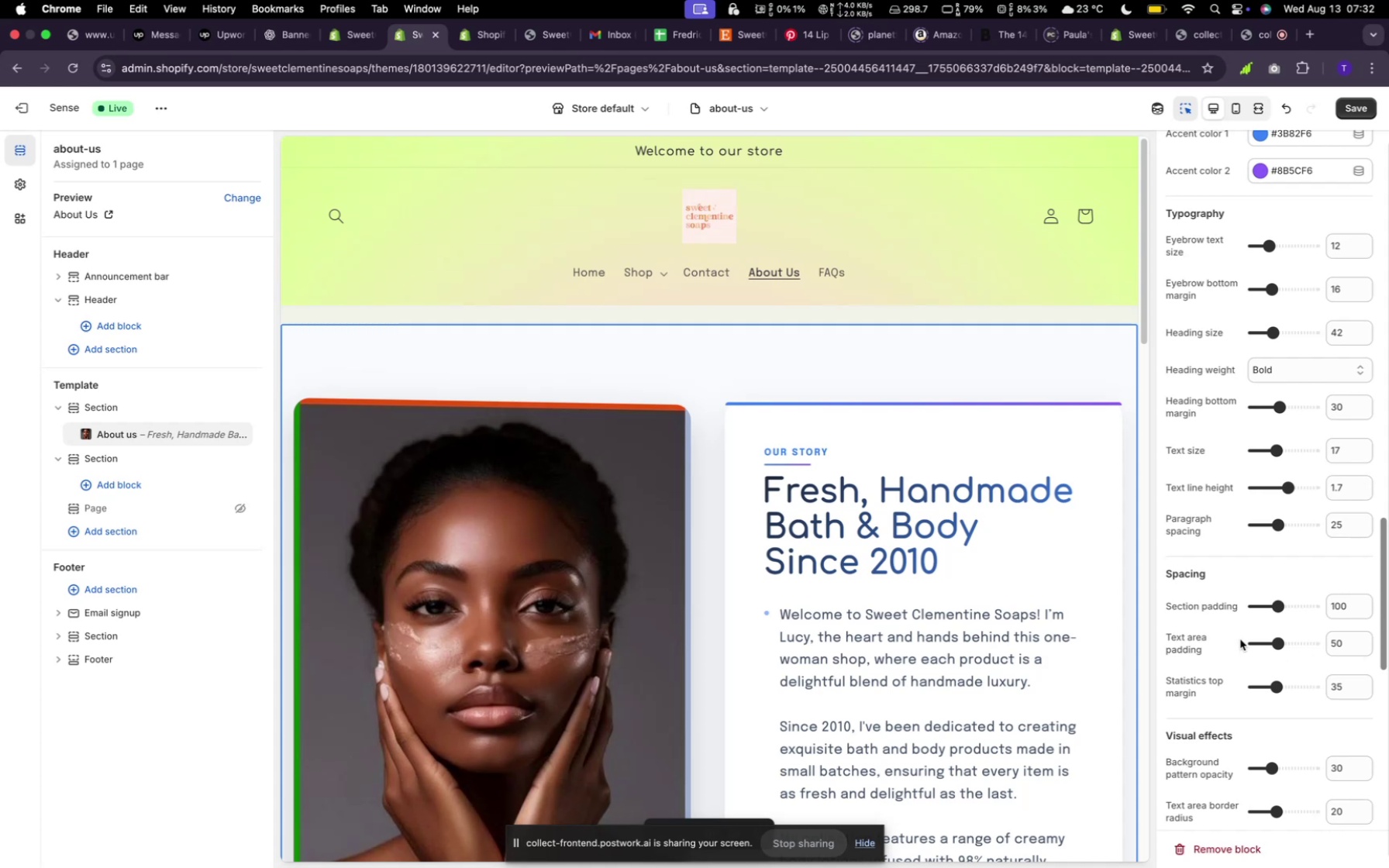 
wait(22.41)
 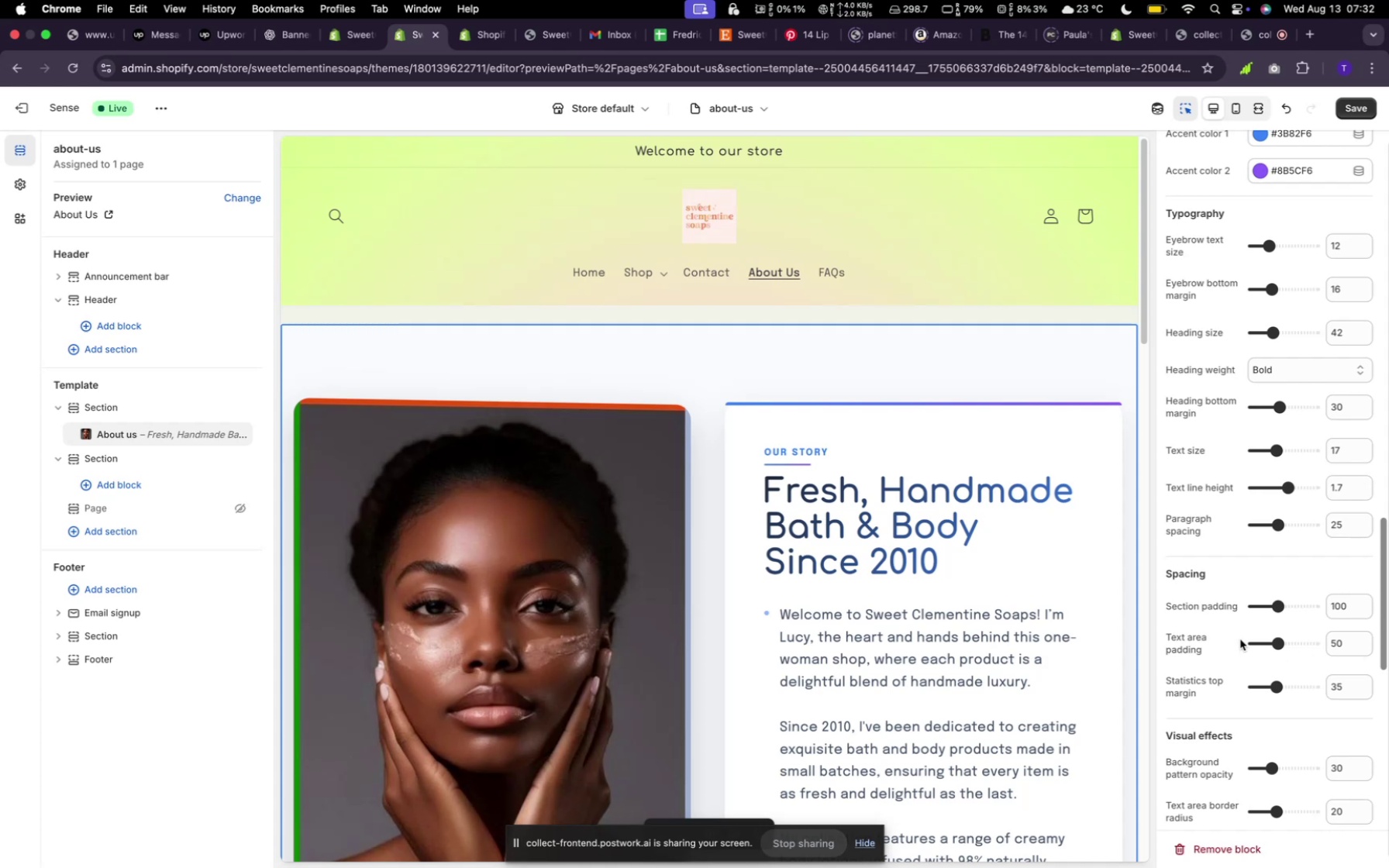 
scroll: coordinate [967, 591], scroll_direction: down, amount: 9.0
 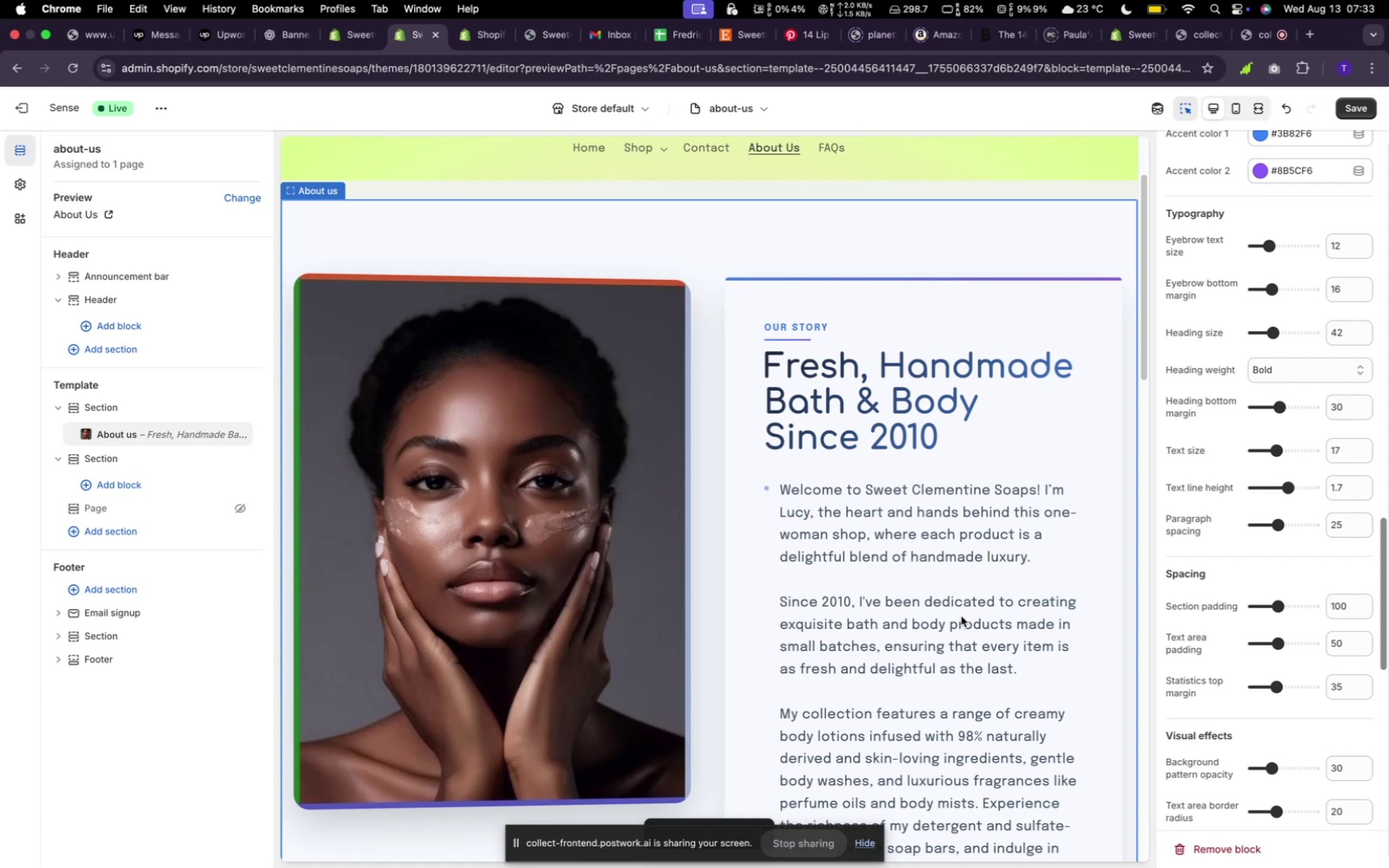 
wait(11.47)
 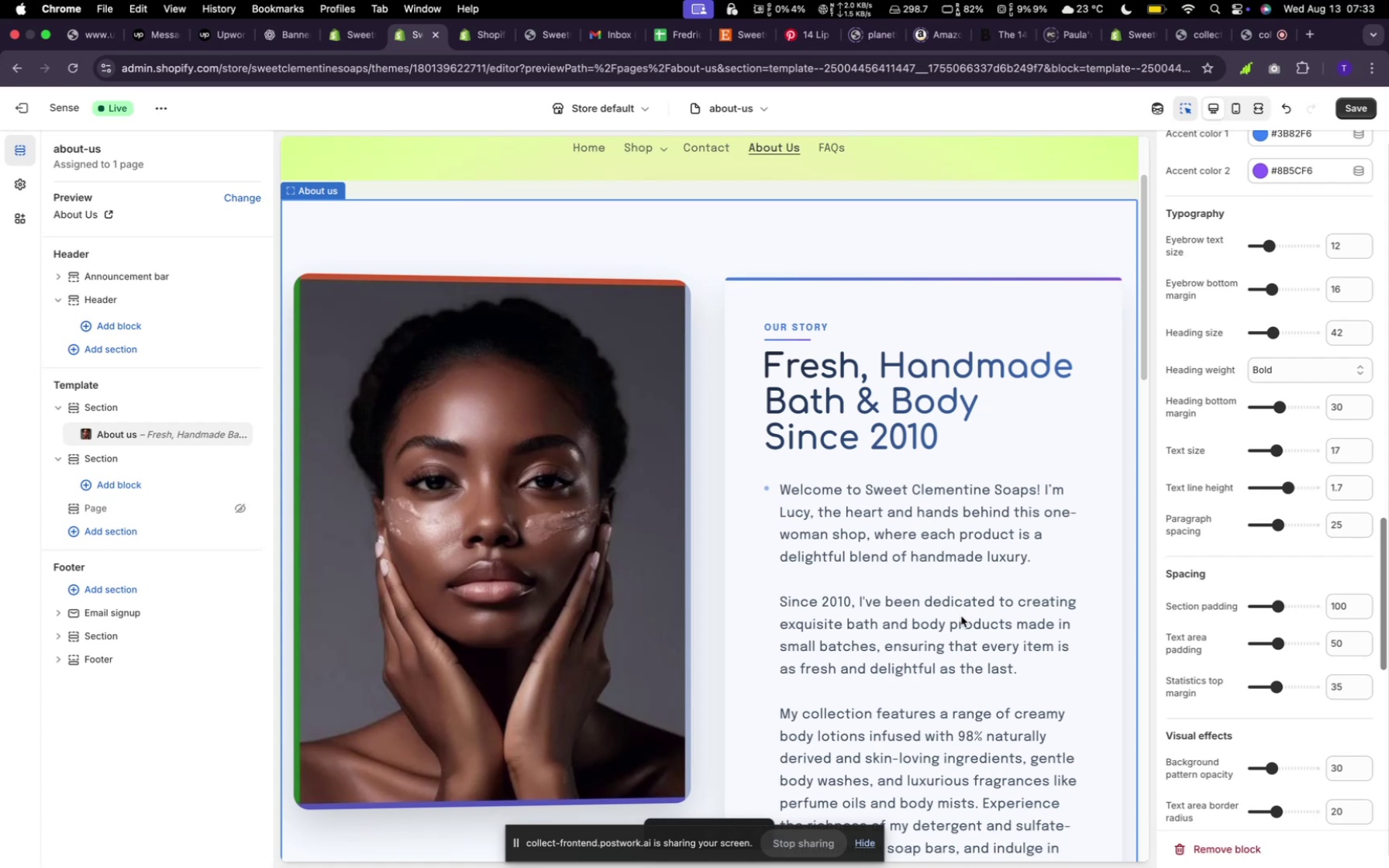 
scroll: coordinate [824, 534], scroll_direction: up, amount: 12.0
 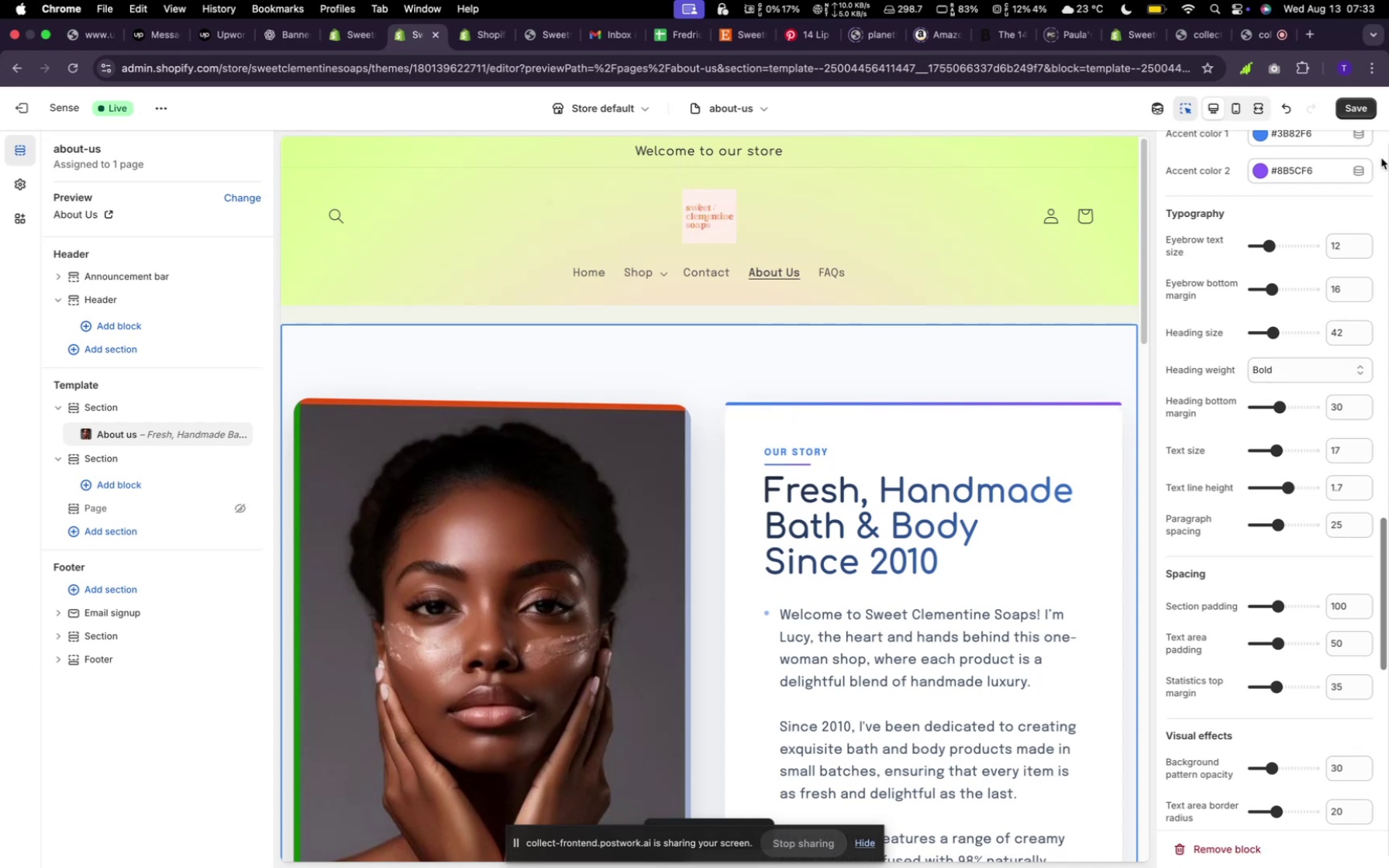 
left_click([1370, 105])
 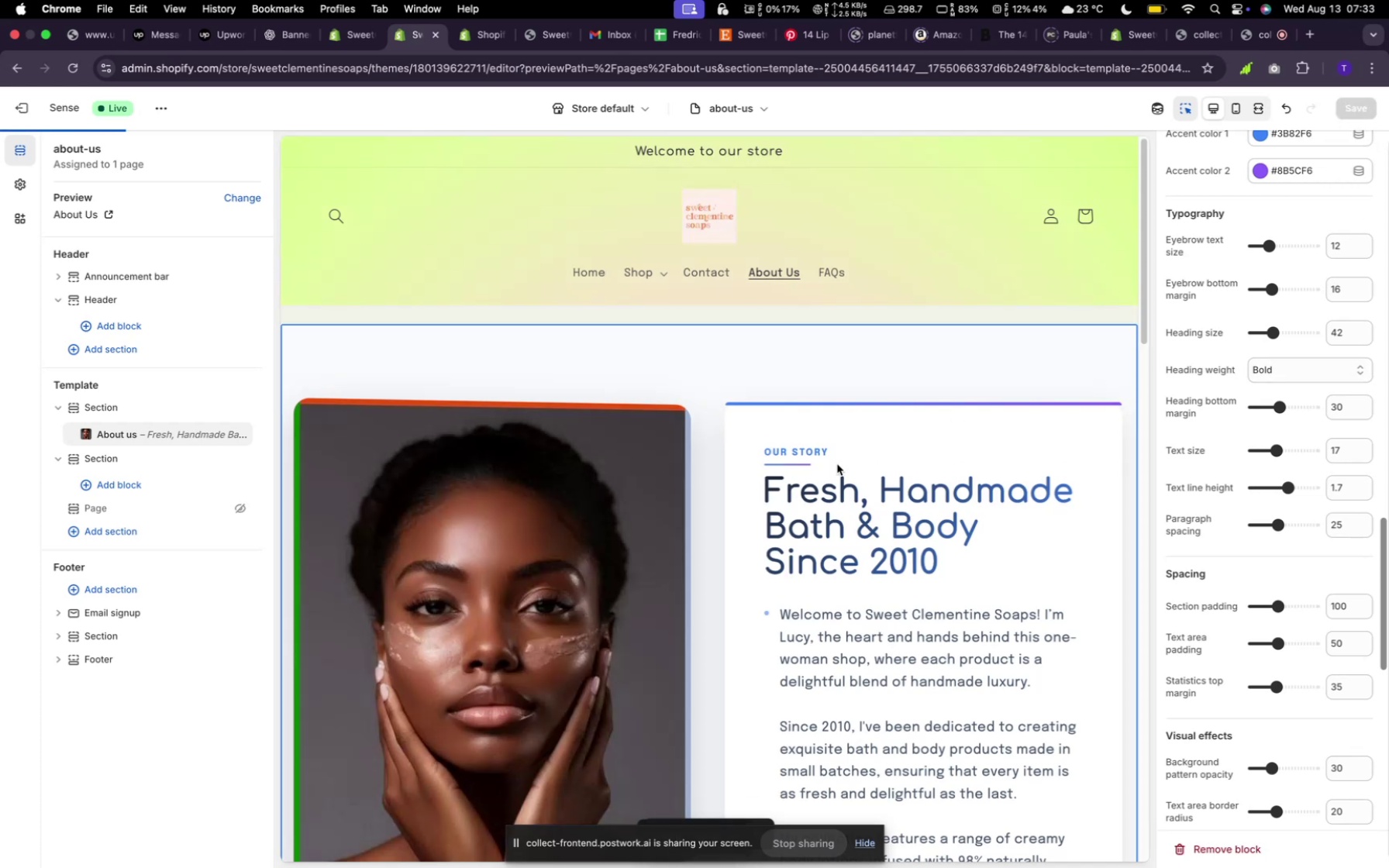 
scroll: coordinate [798, 454], scroll_direction: down, amount: 59.0
 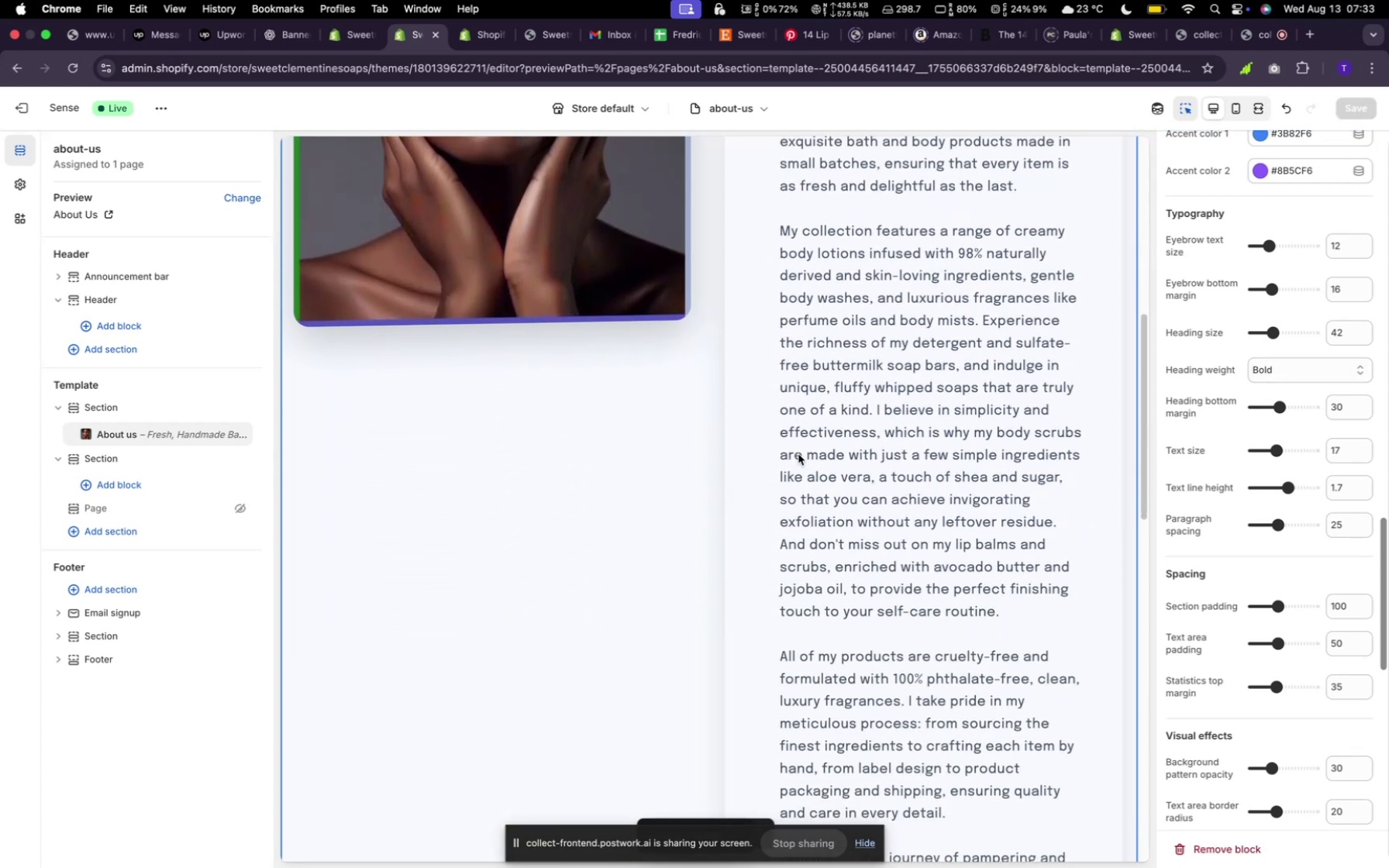 
scroll: coordinate [799, 454], scroll_direction: up, amount: 19.0
 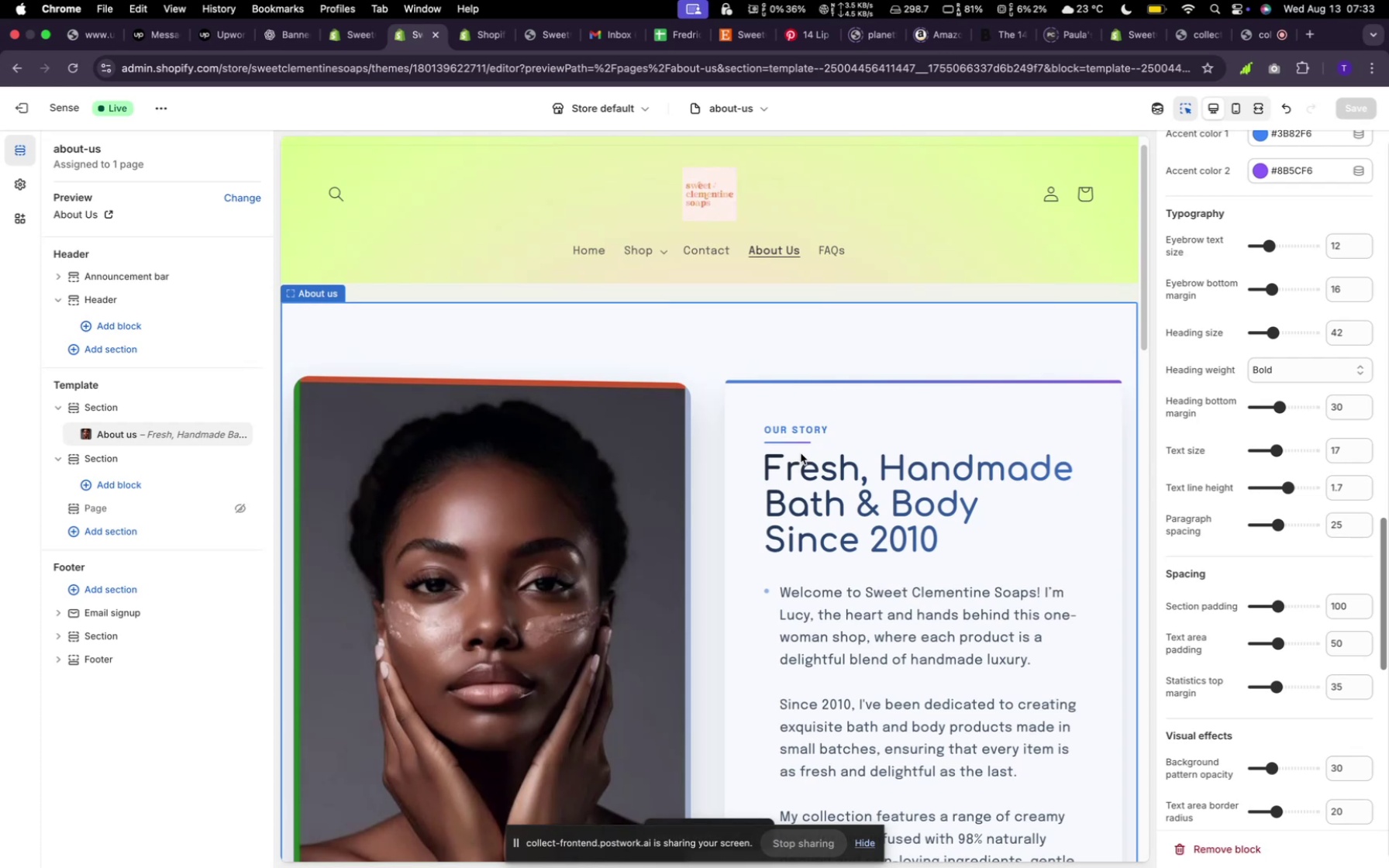 
wait(7.53)
 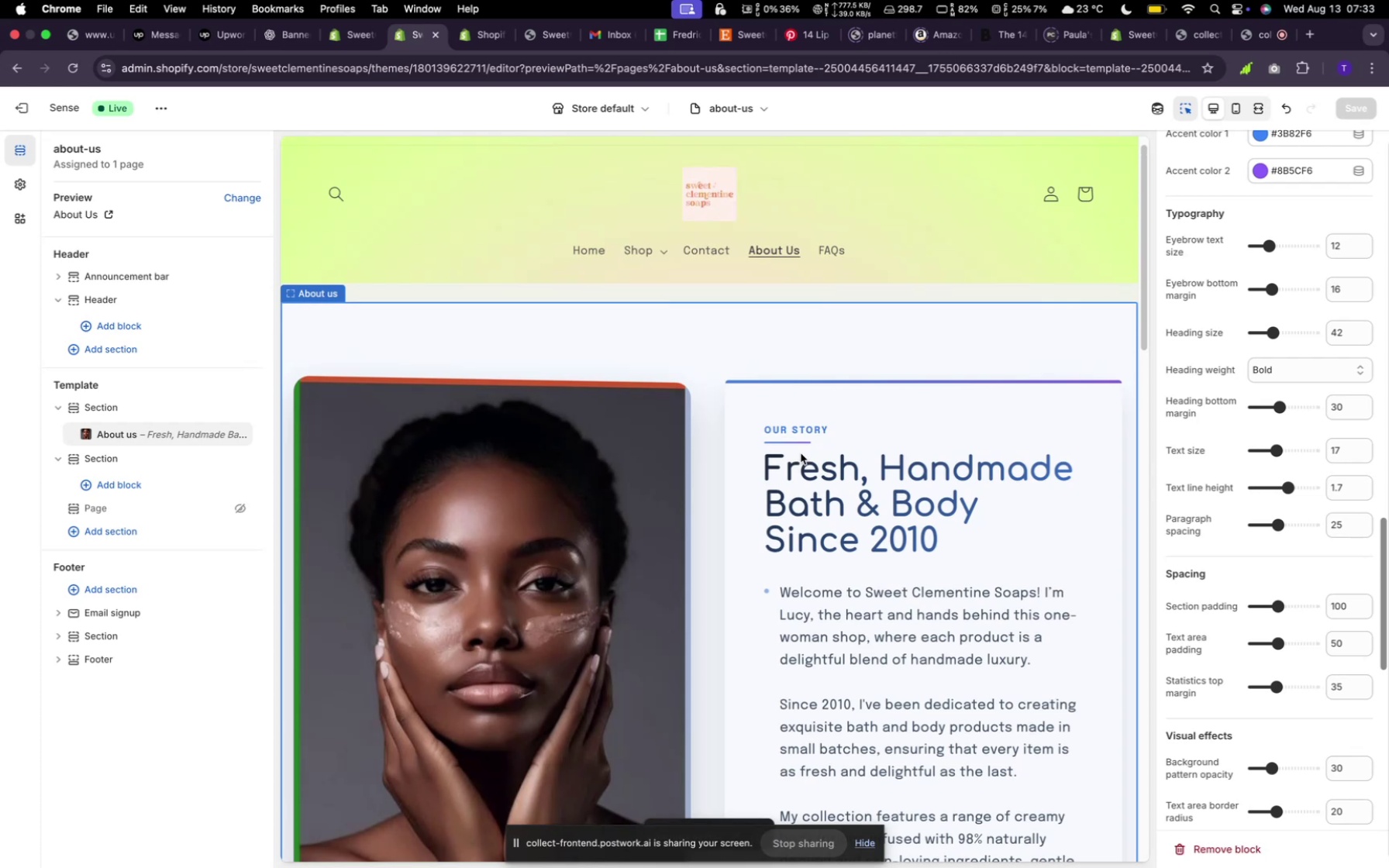 
scroll: coordinate [818, 455], scroll_direction: down, amount: 16.0
 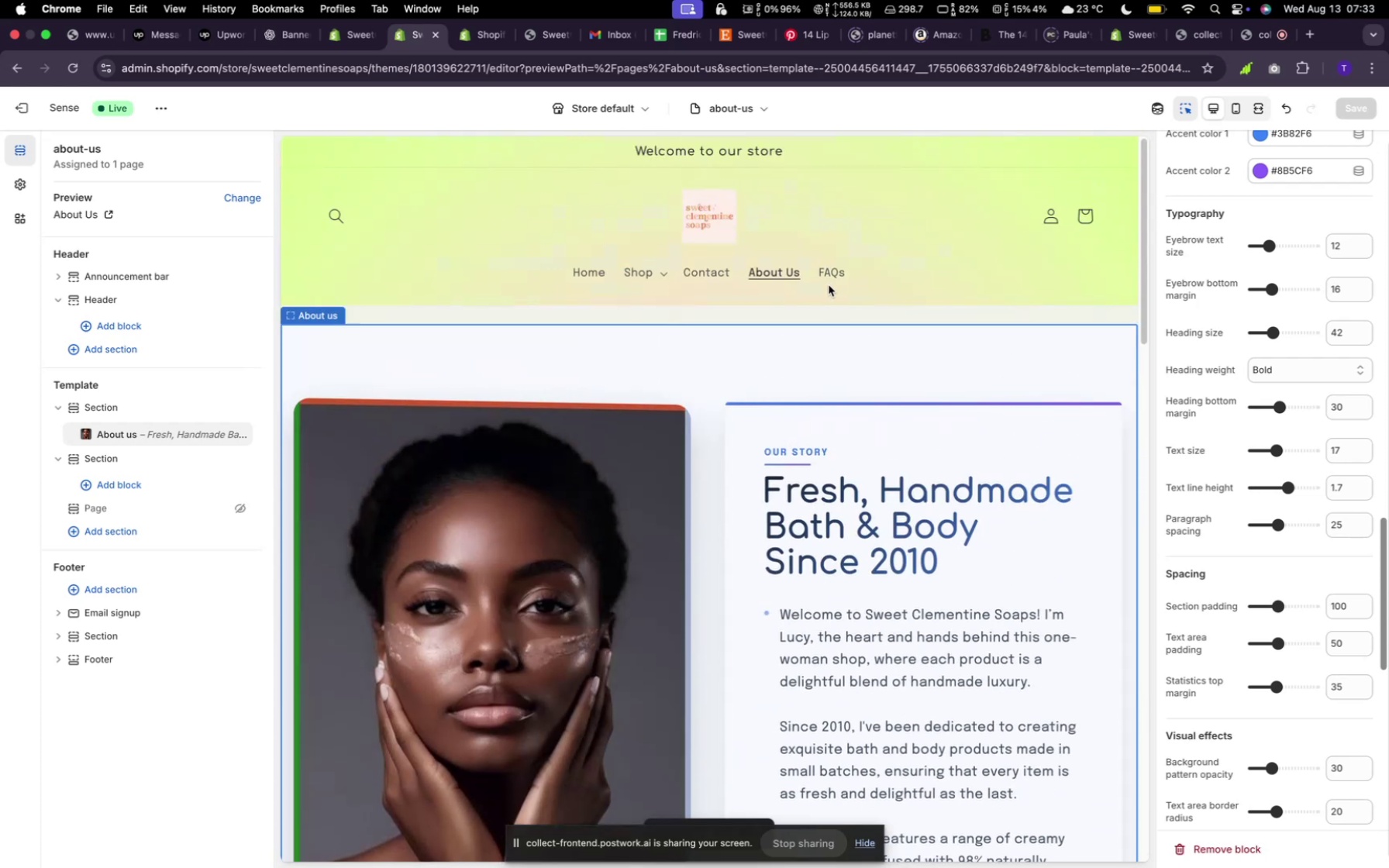 
left_click([829, 276])
 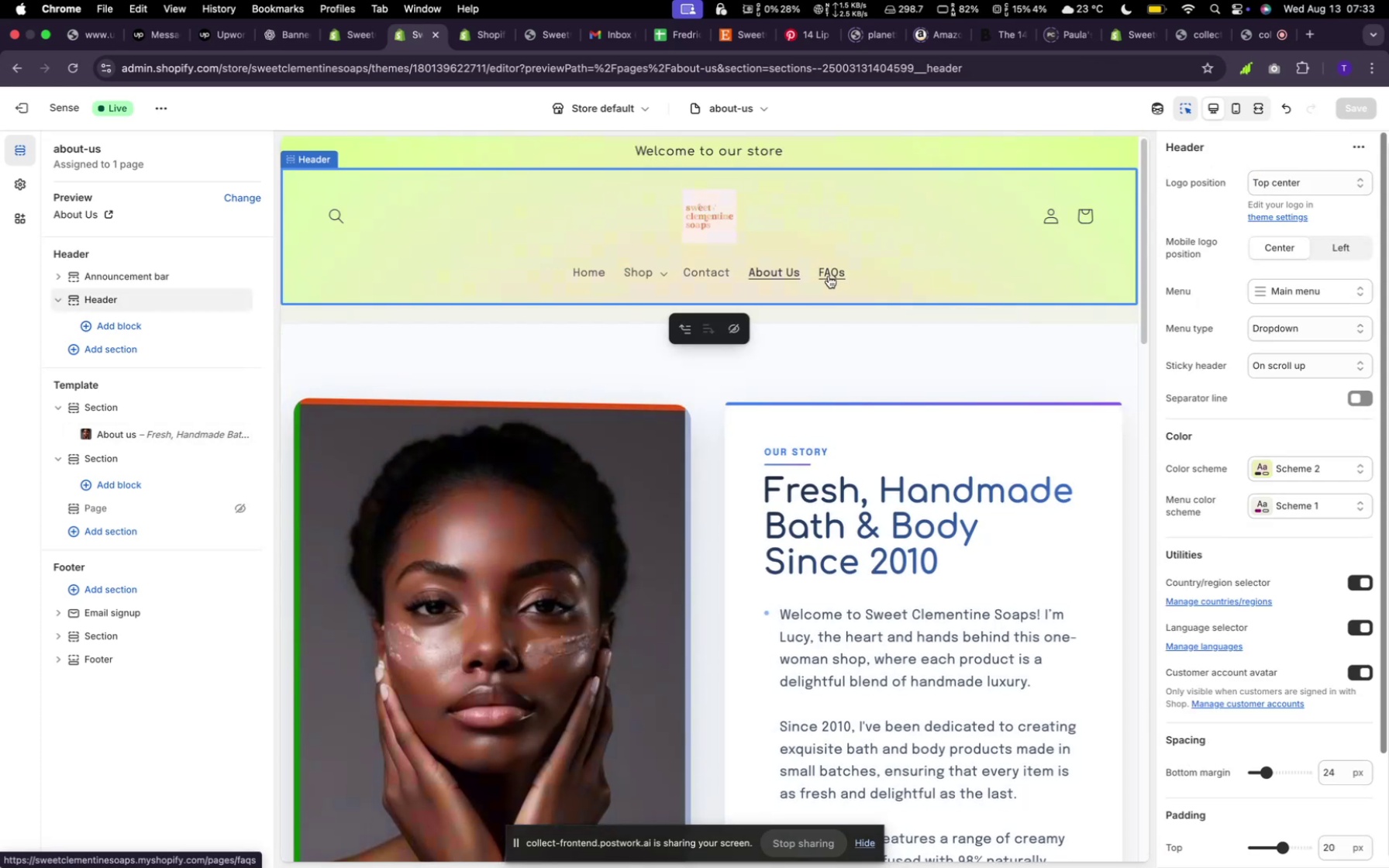 
left_click([829, 276])
 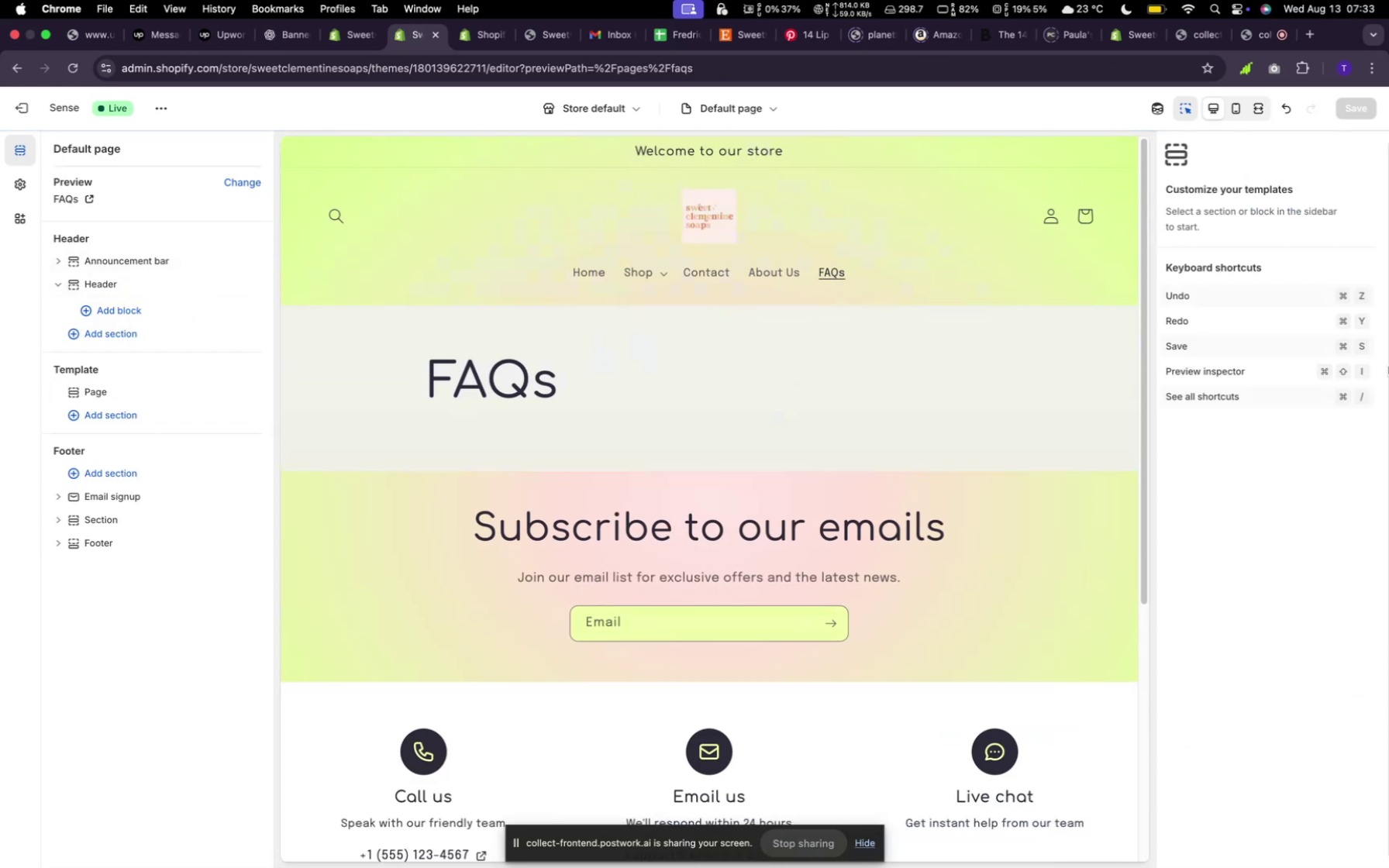 
wait(5.27)
 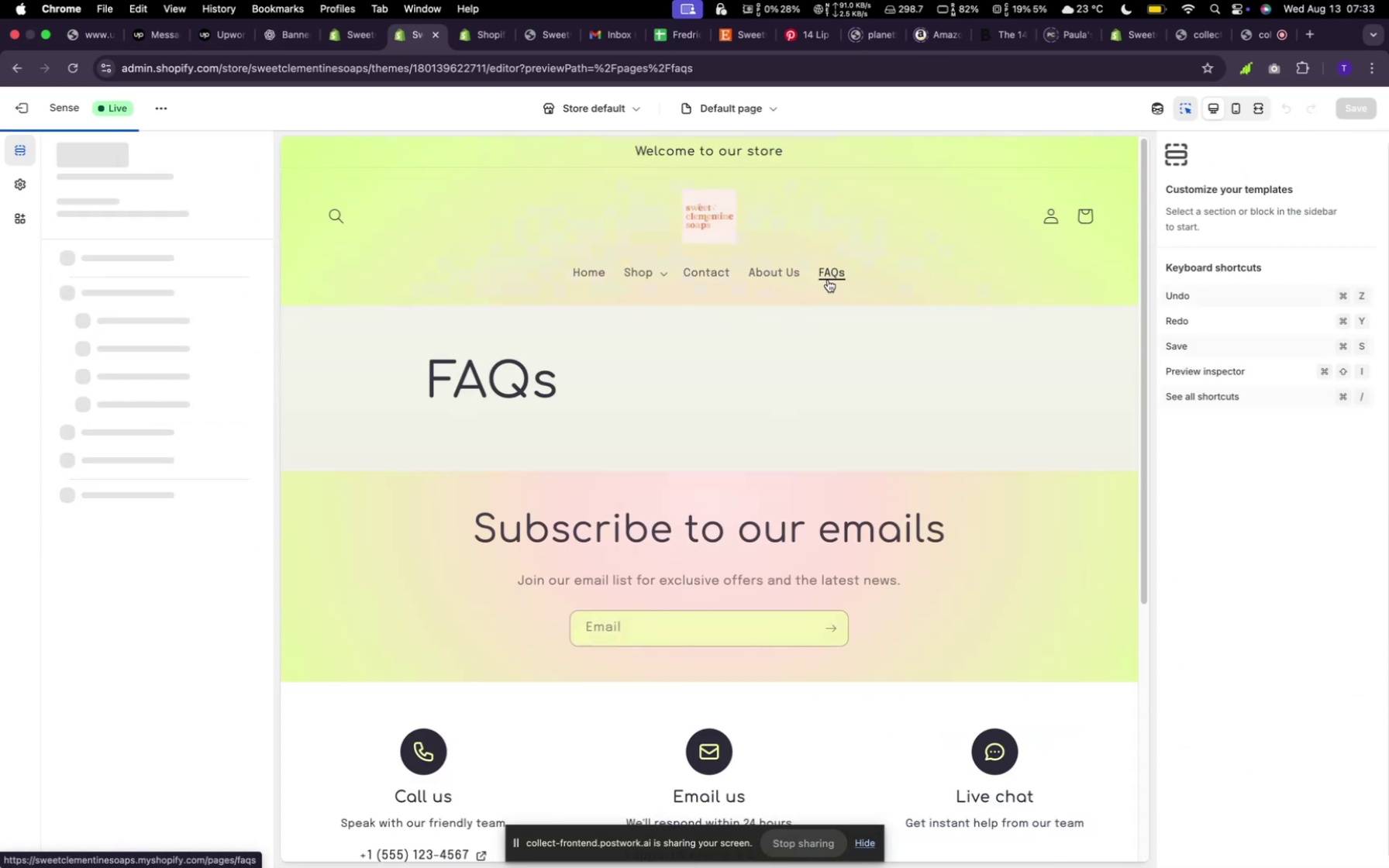 
mouse_move([163, 425])
 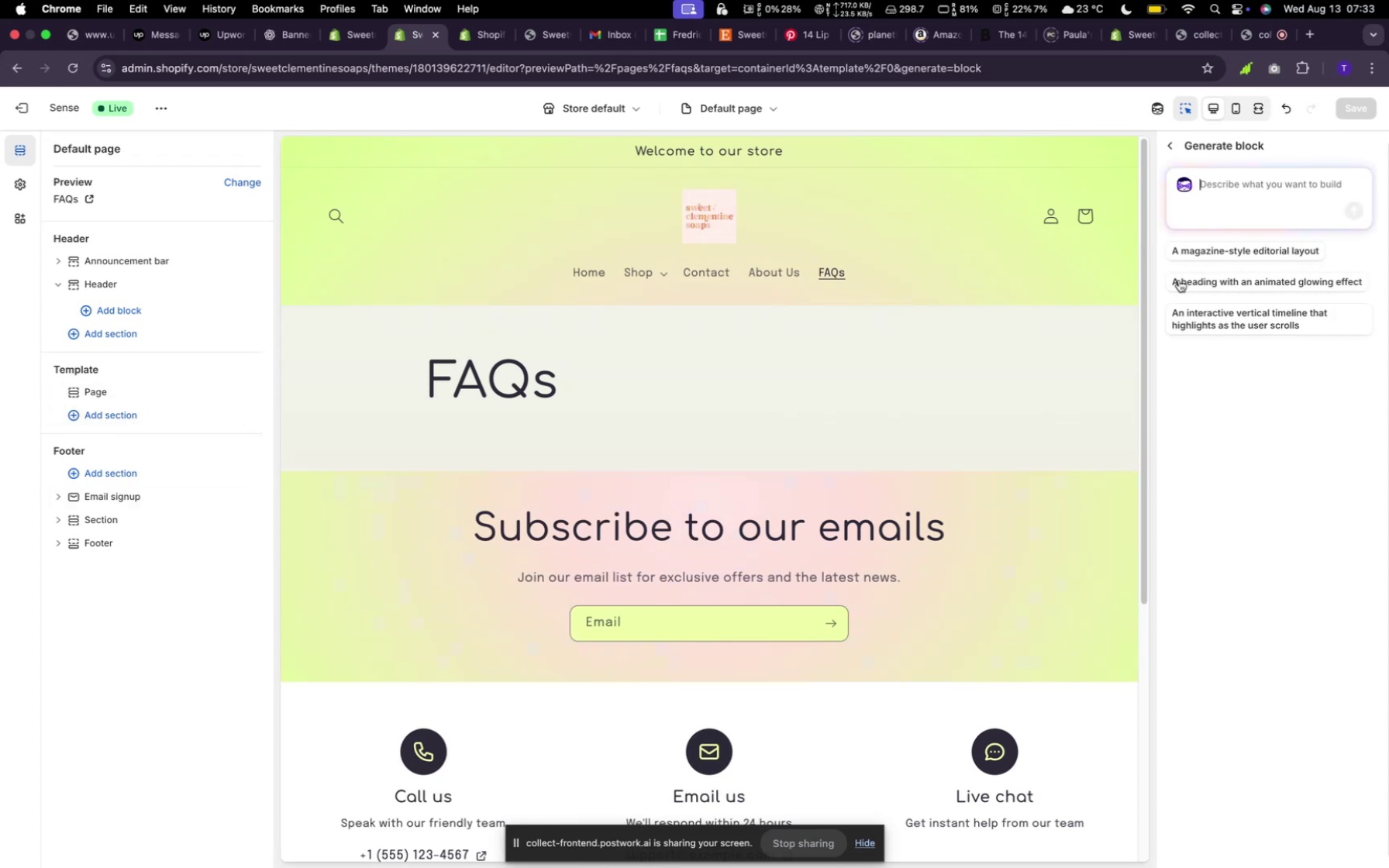 
left_click([1220, 197])
 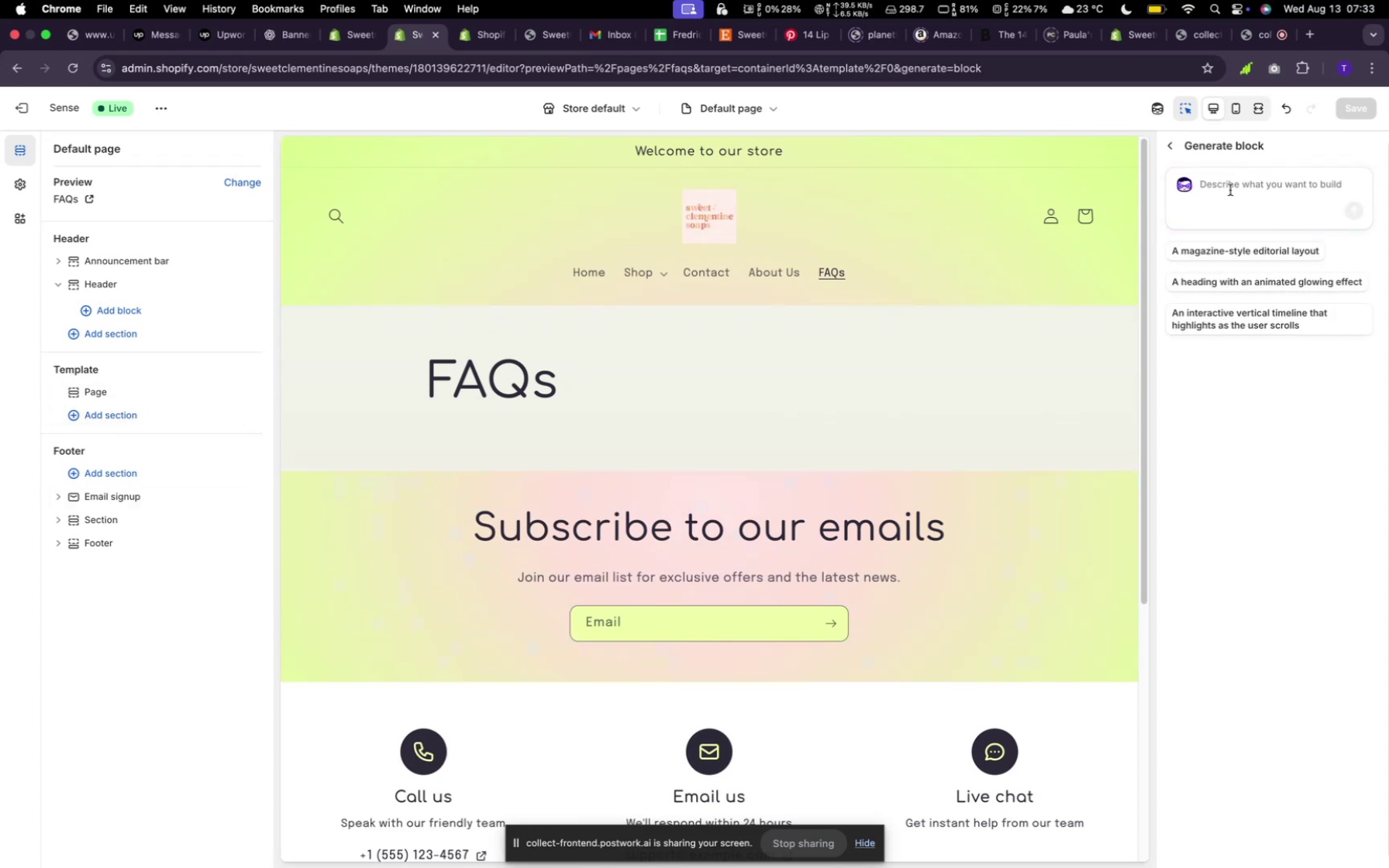 
type(I neeed )
 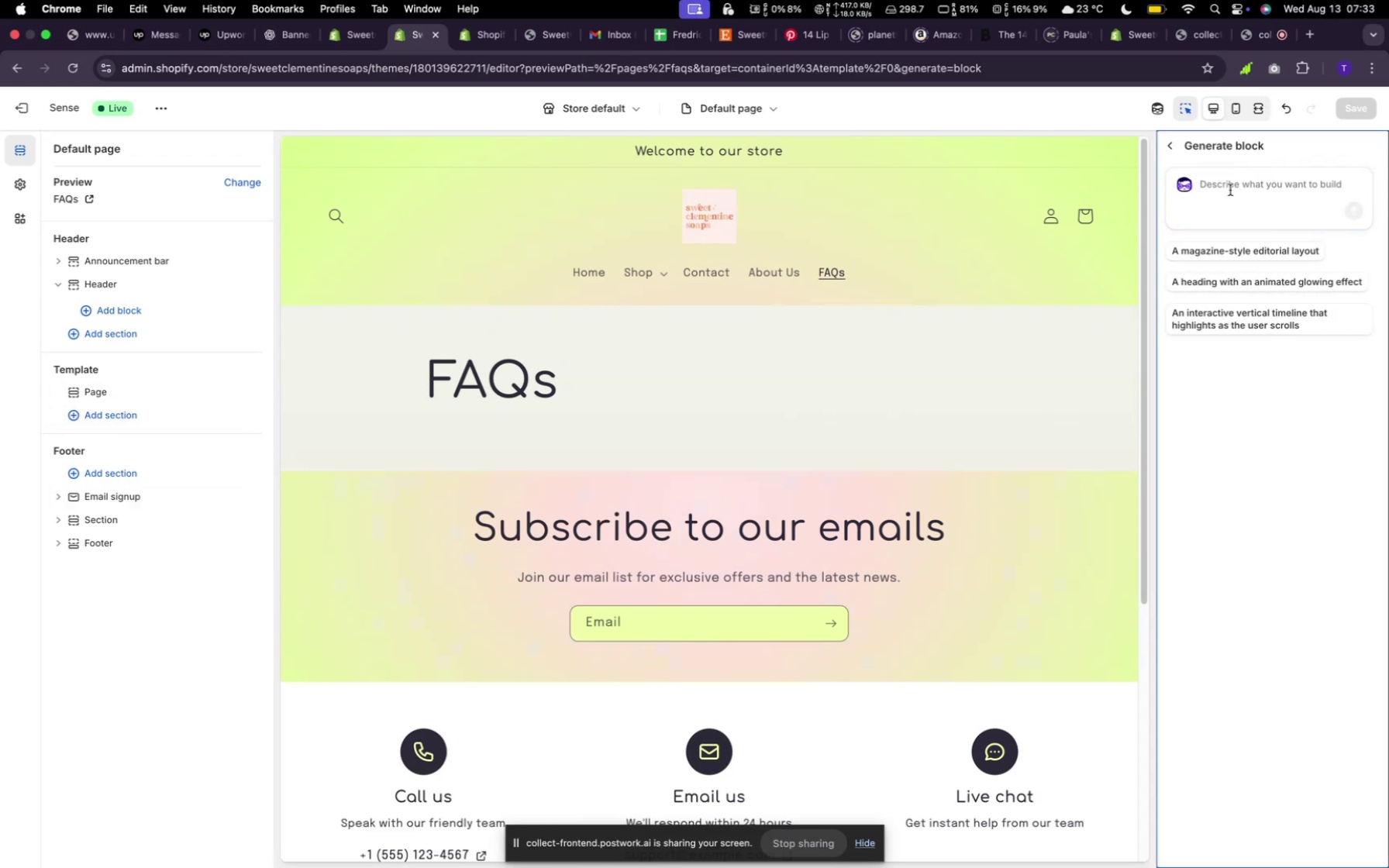 
left_click([1230, 190])
 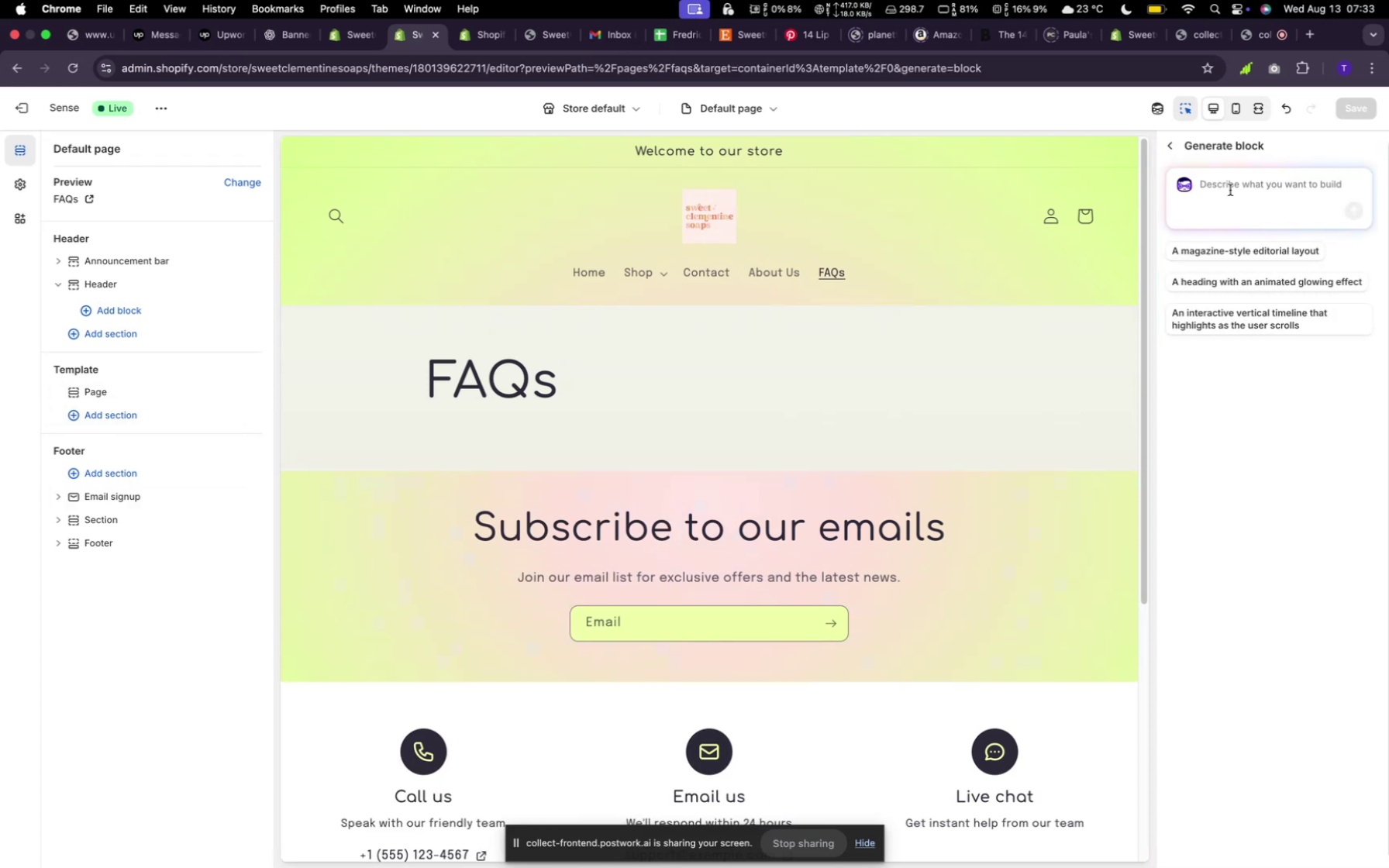 
type(I need a fantanstic faq section here, make itn)
key(Backspace)
type( nice with about 6 contents)
 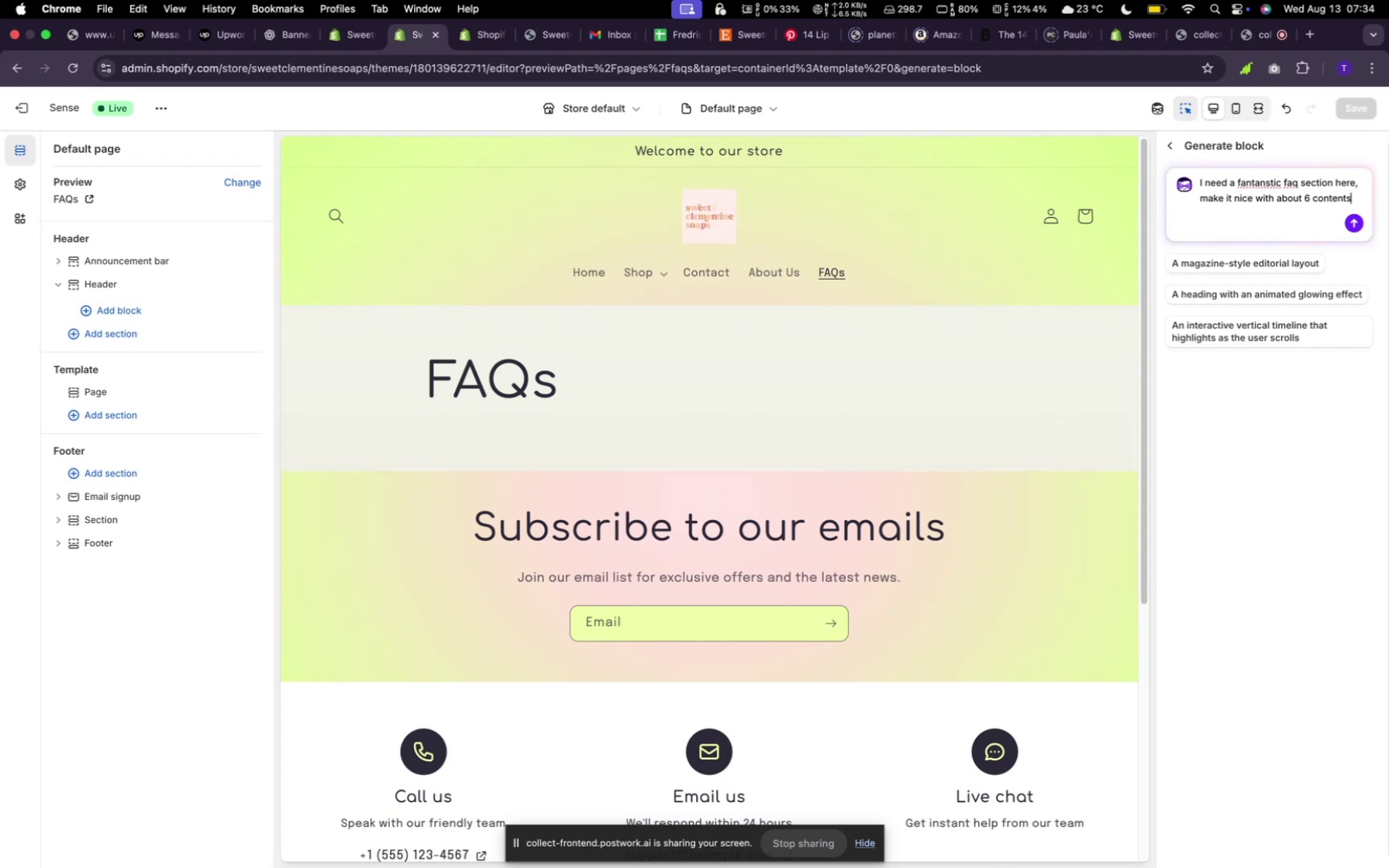 
key(Enter)
 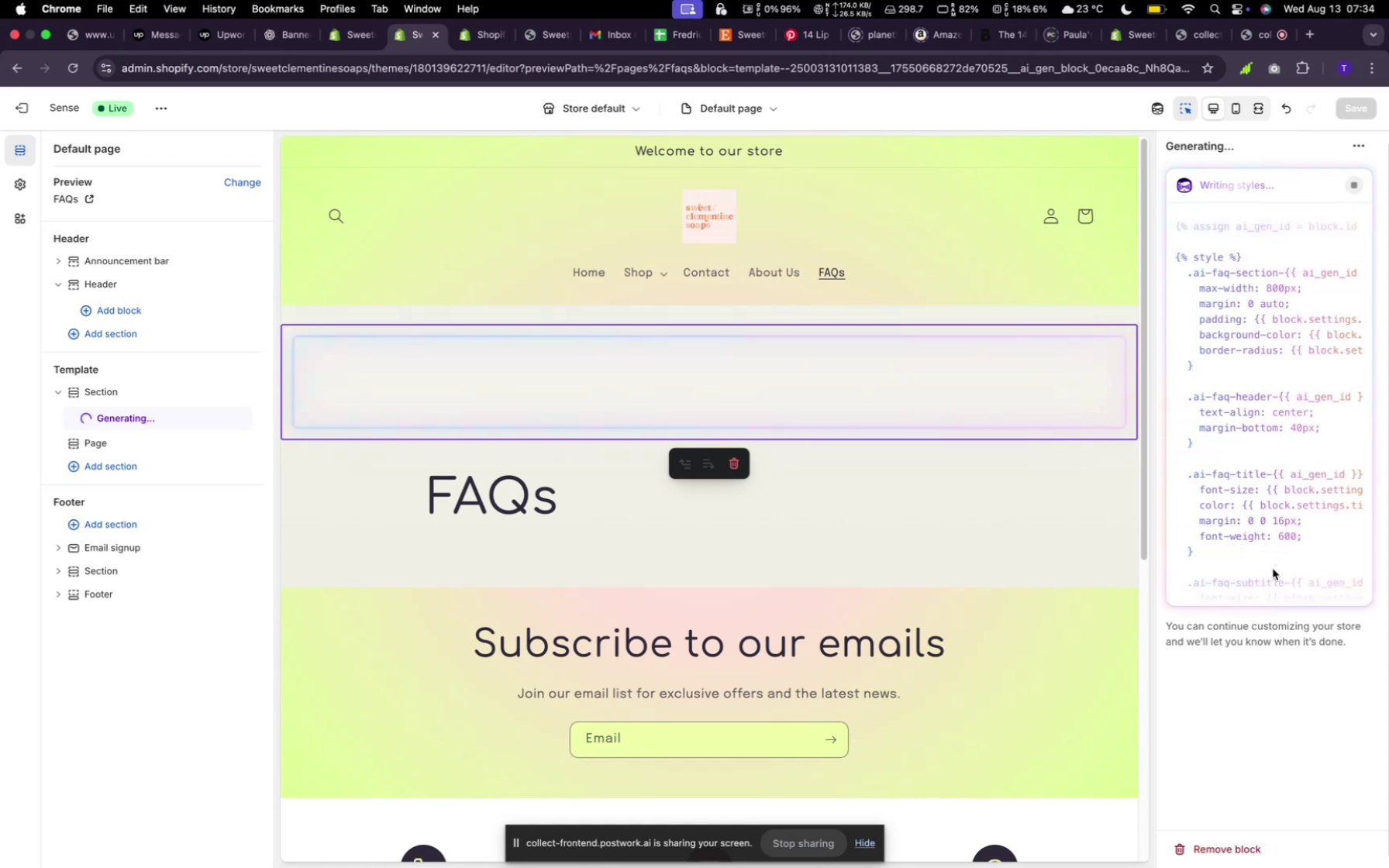 
wait(13.48)
 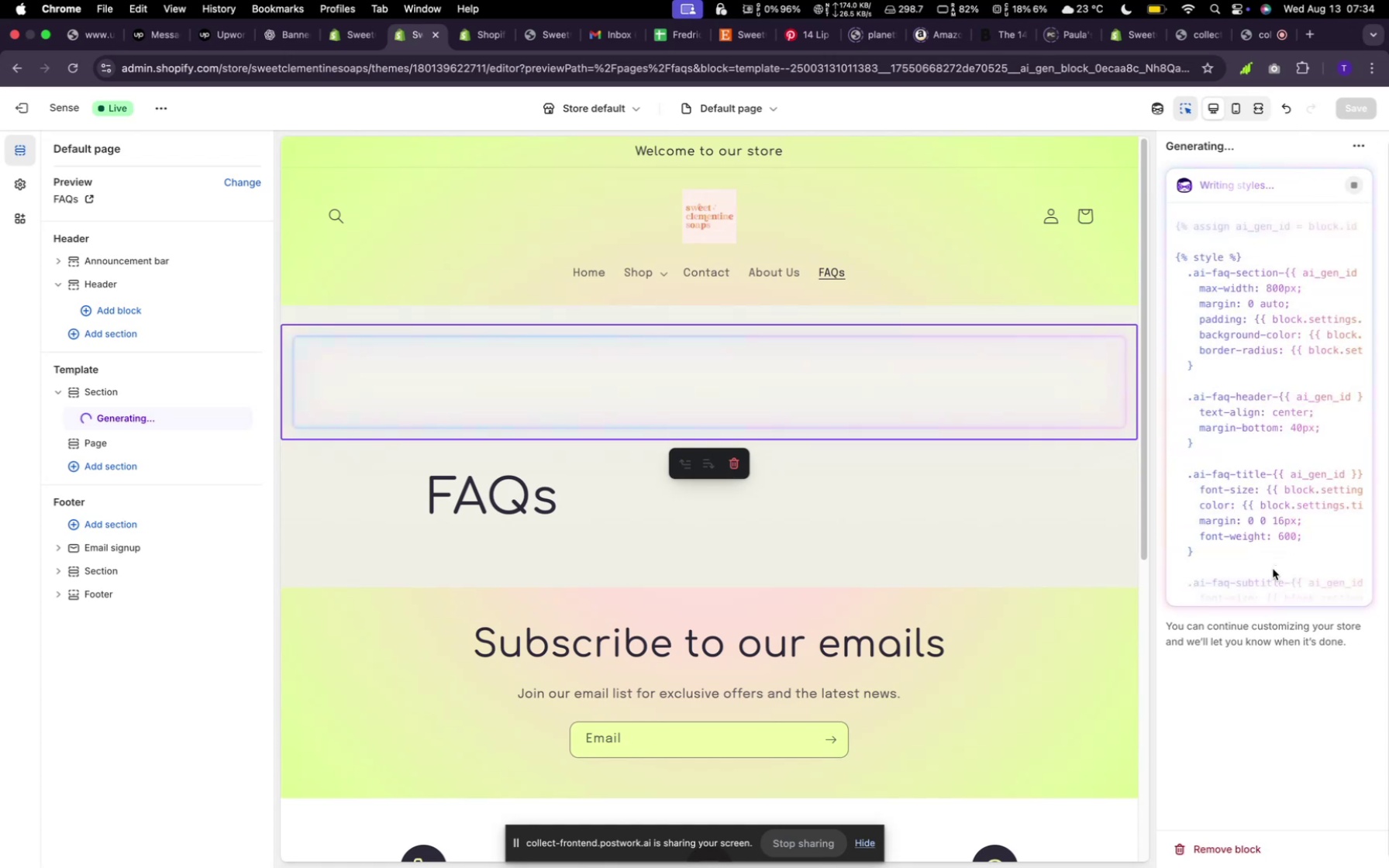 
scroll: coordinate [1301, 450], scroll_direction: up, amount: 4.0
 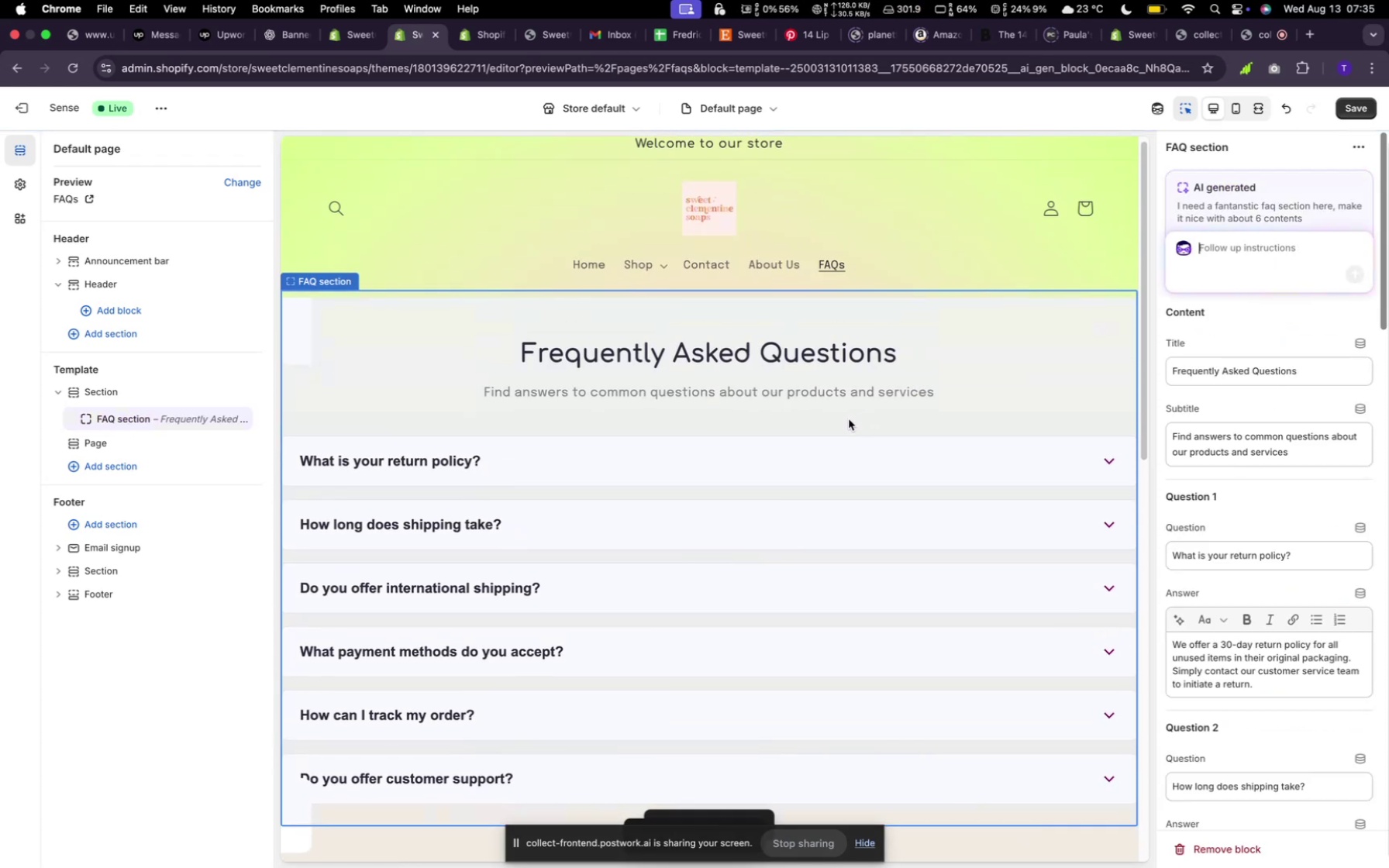 
wait(62.55)
 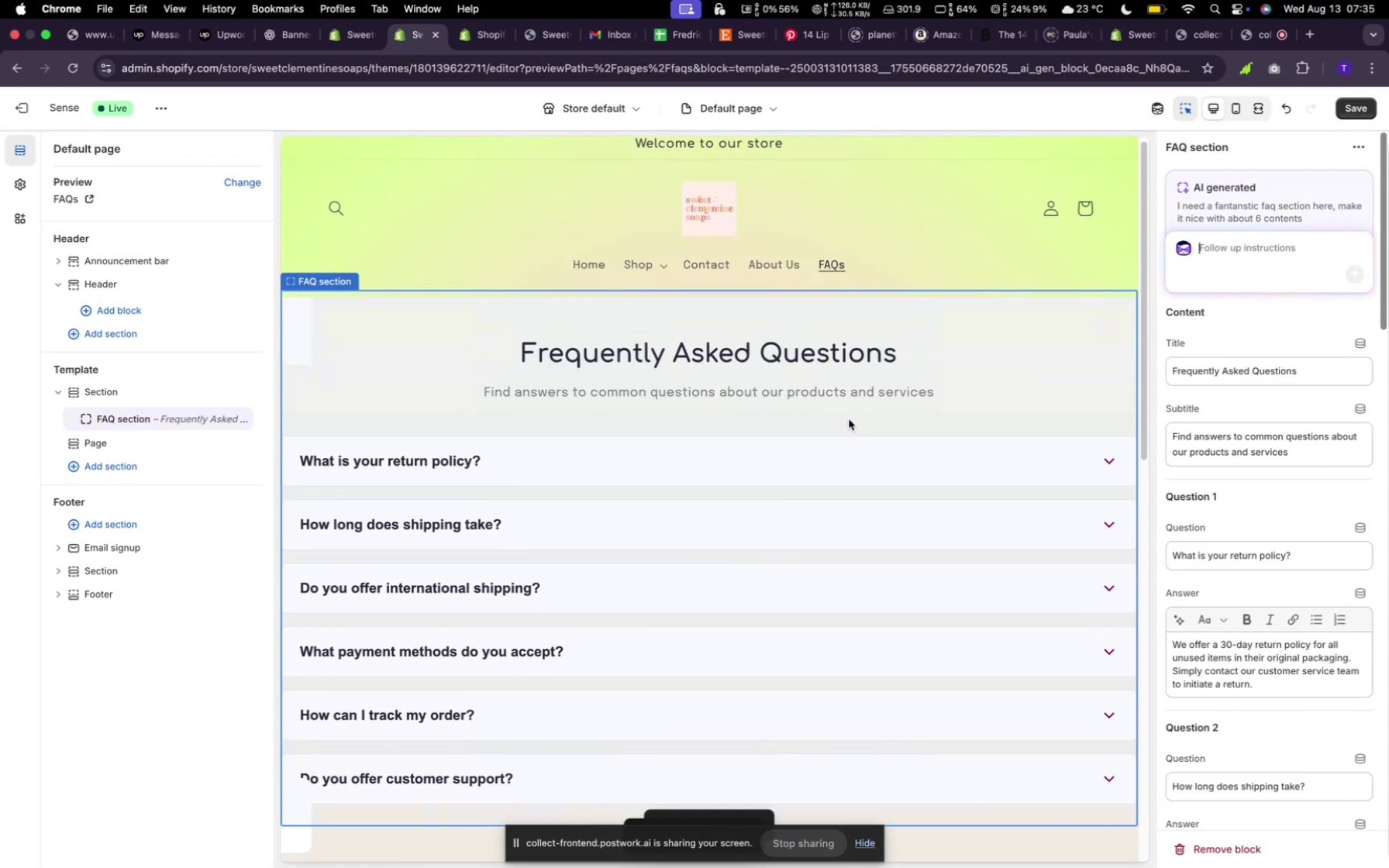 
left_click([1218, 255])
 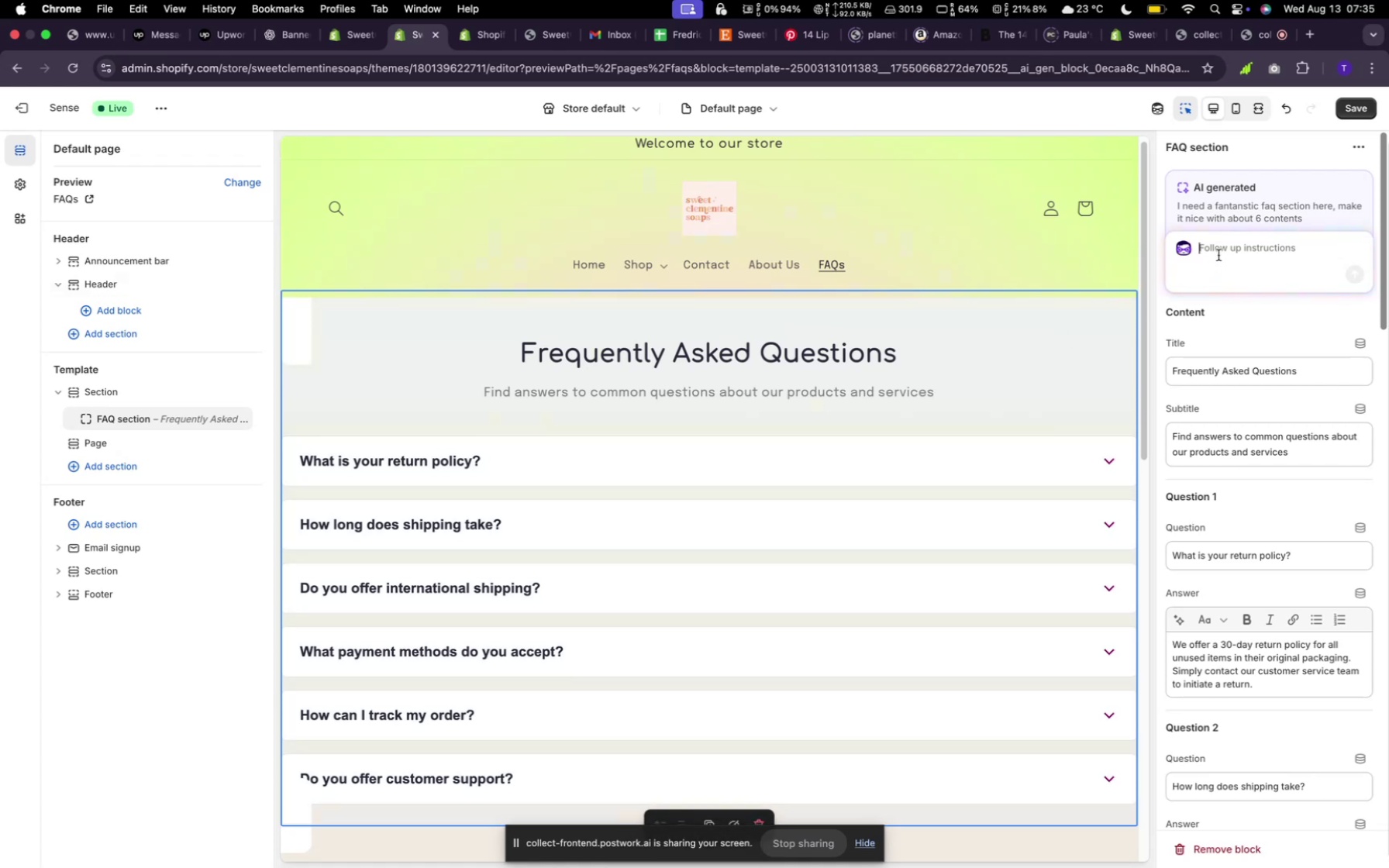 
type(make it finner, n)
key(Backspace)
type(and not full width)
 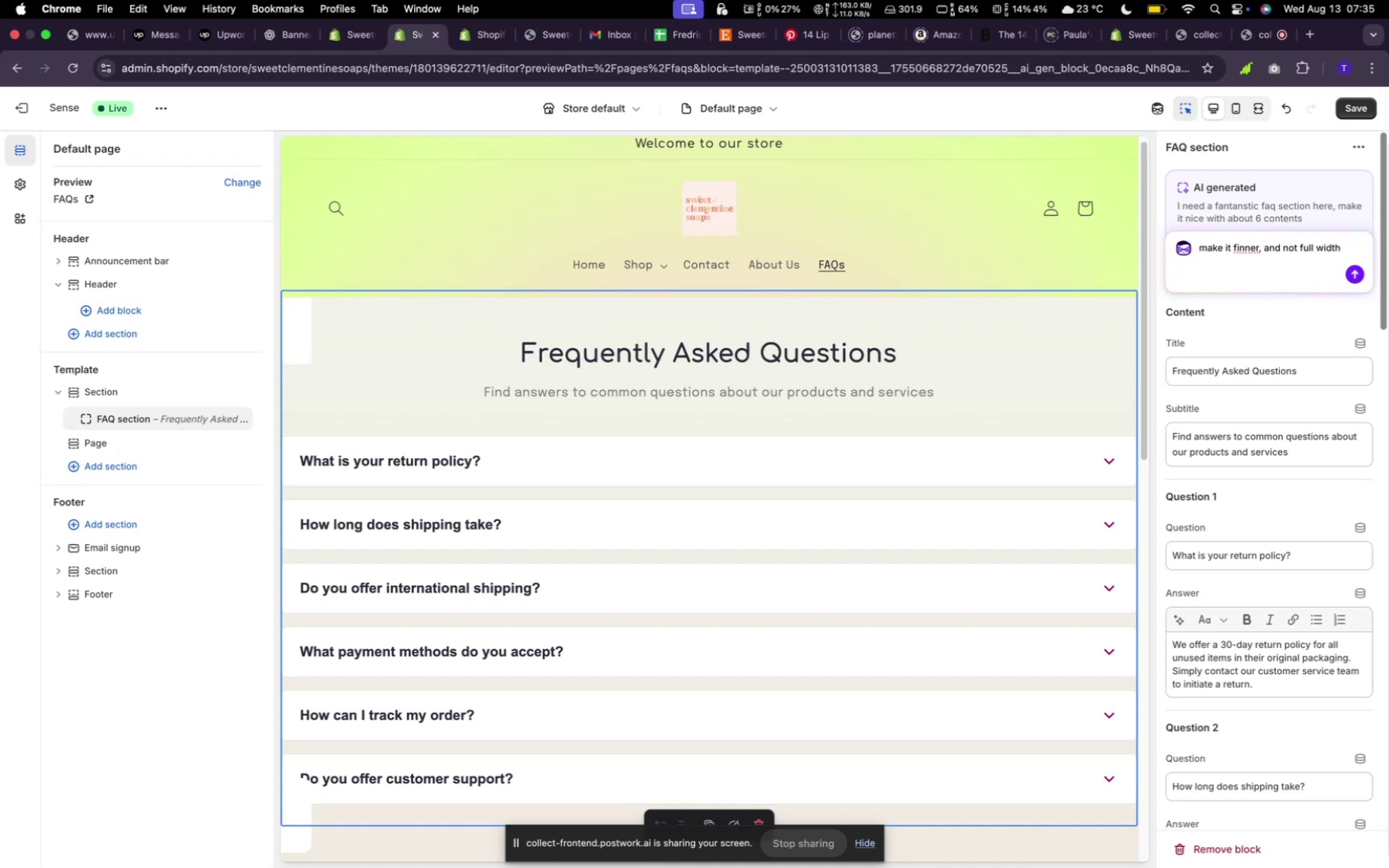 
key(Enter)
 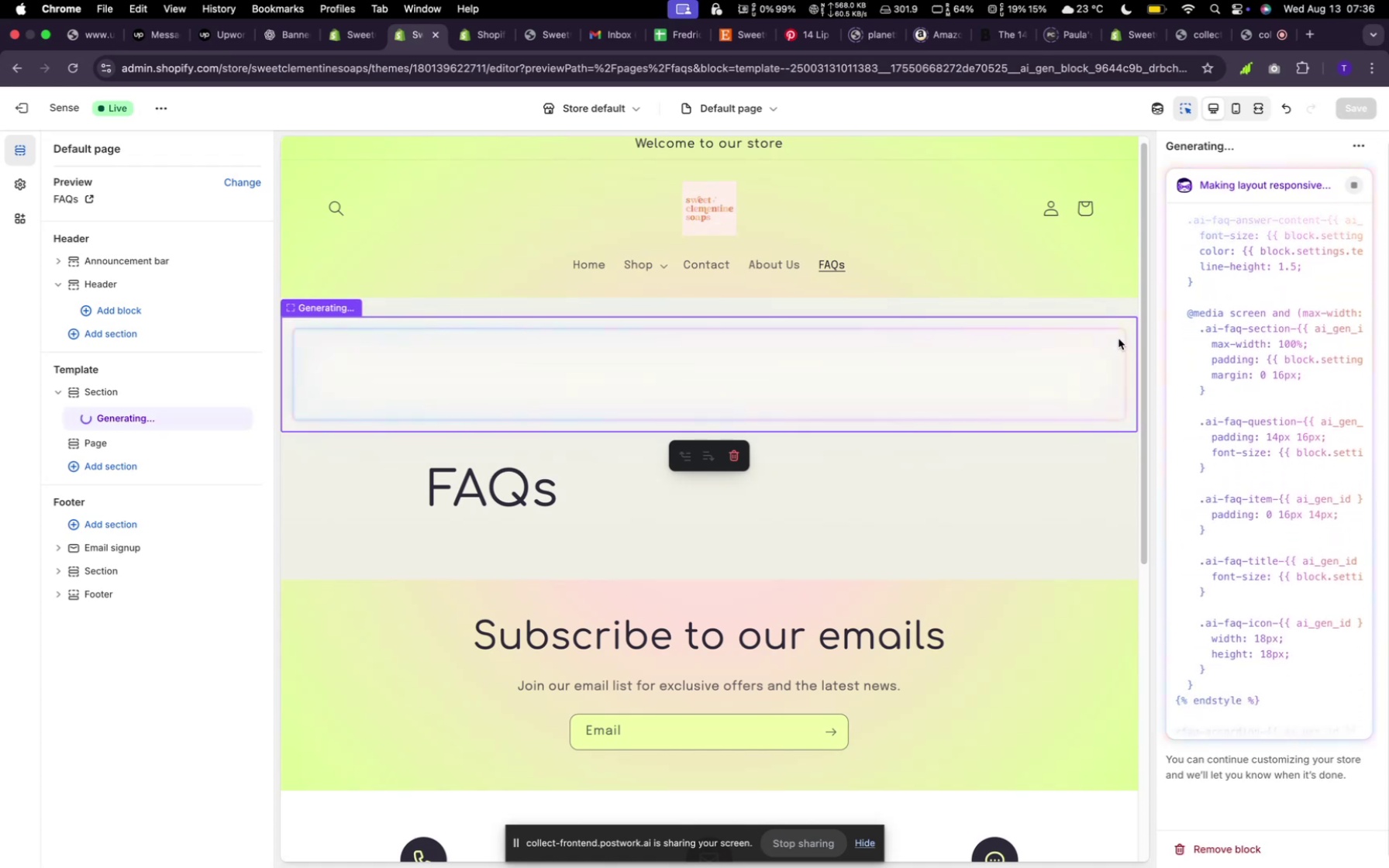 
wait(24.28)
 